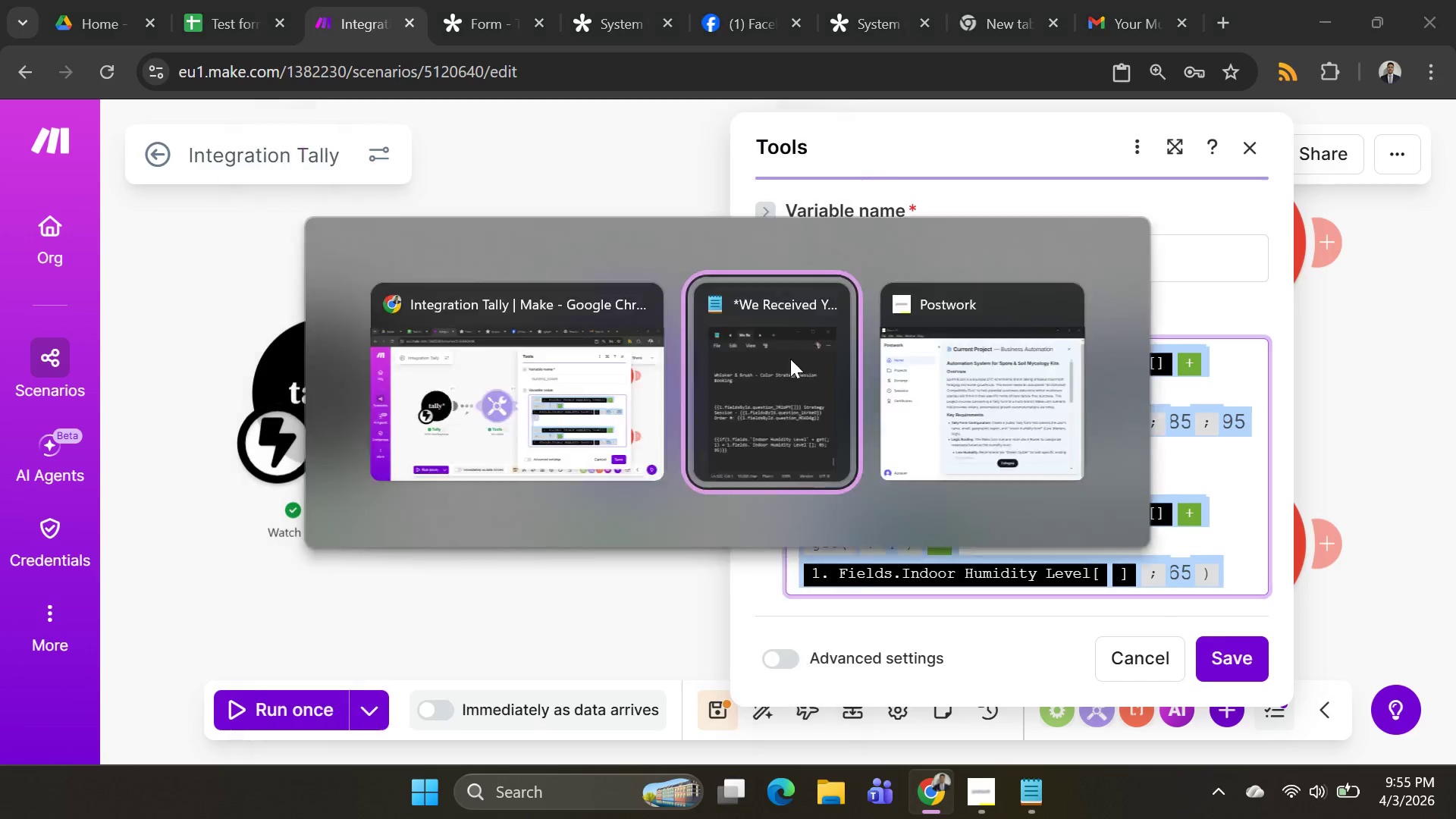 
key(Alt+Tab)
 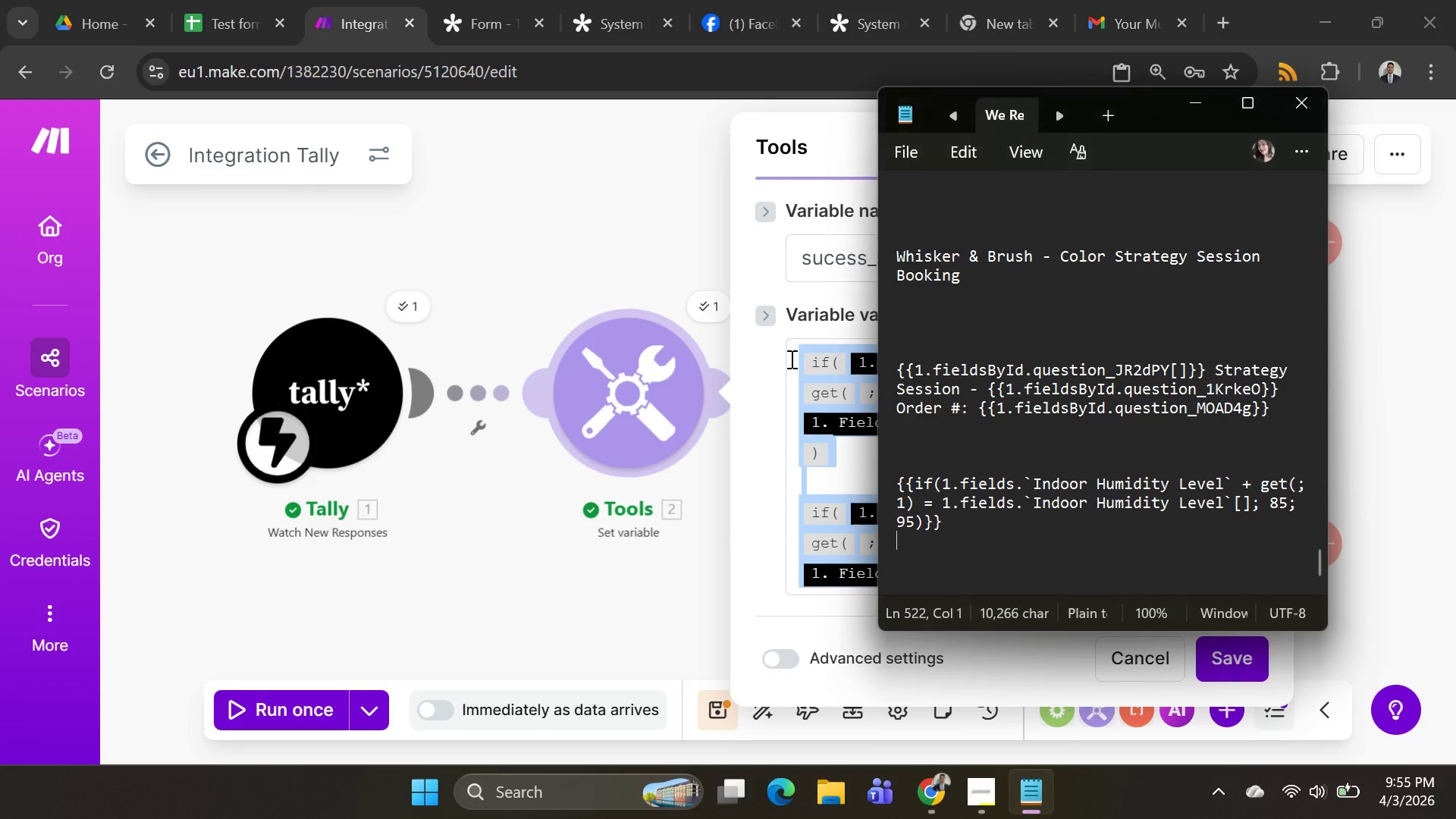 
key(Alt+AltLeft)
 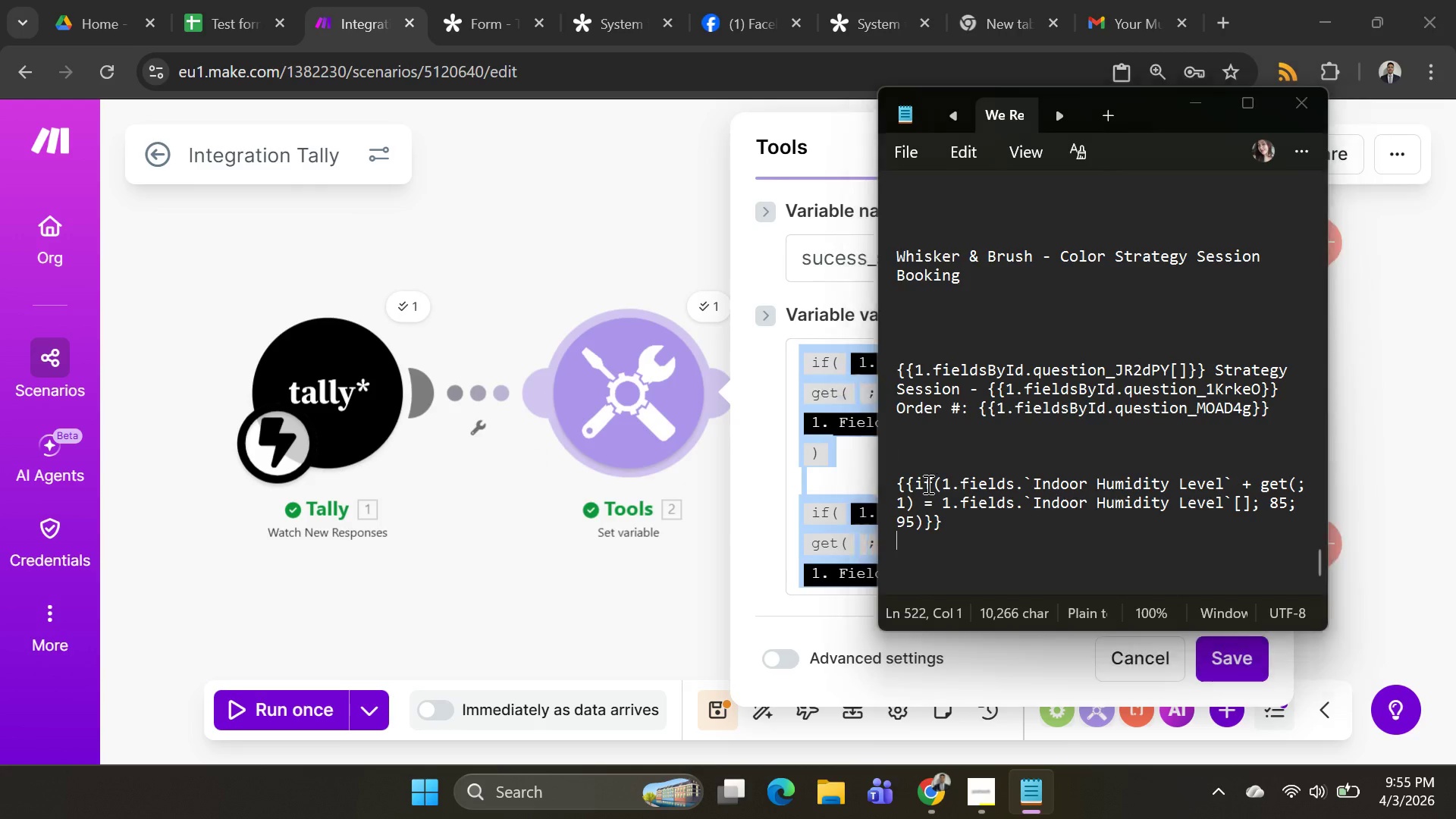 
key(Alt+Tab)
 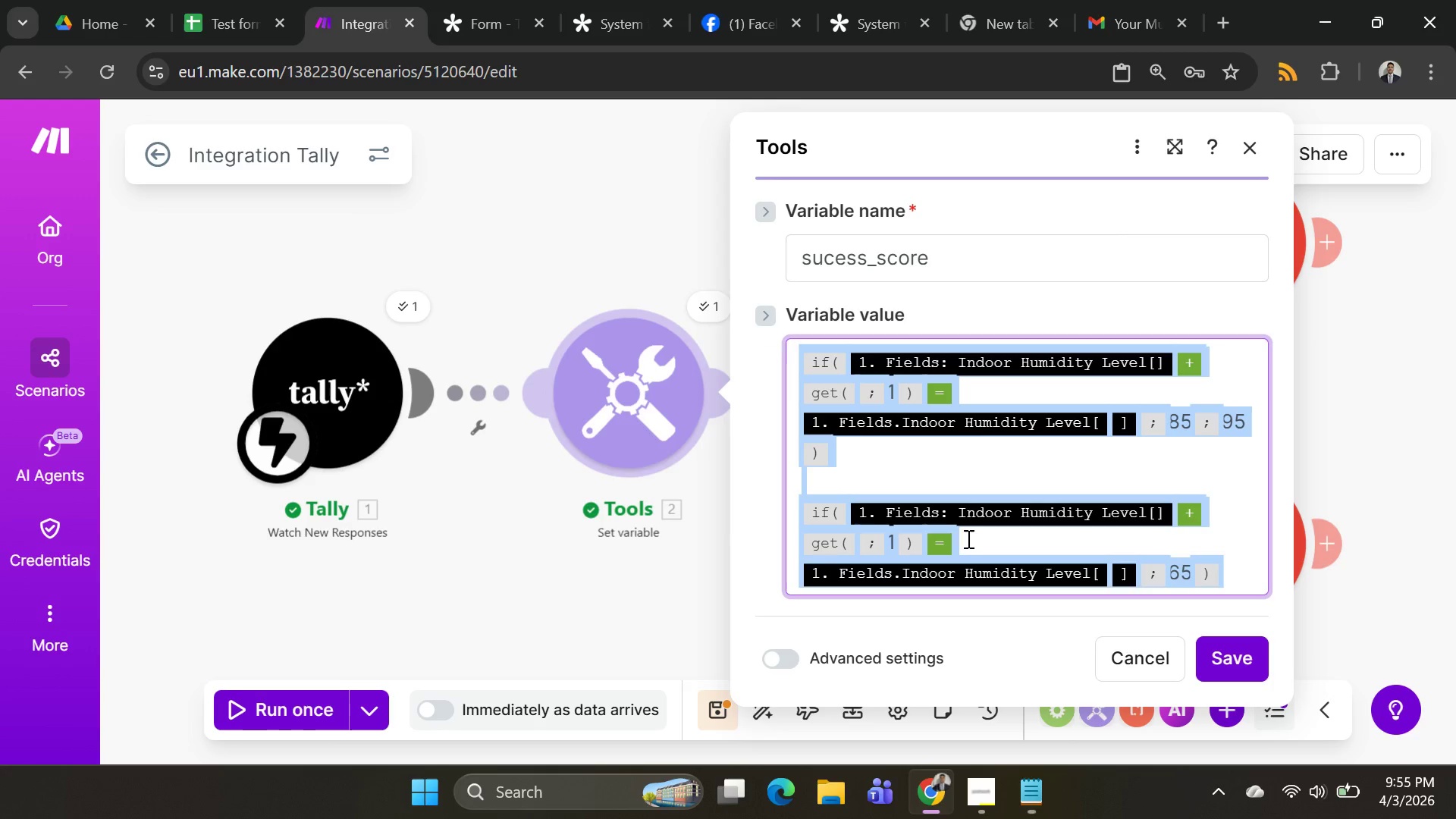 
key(Alt+AltLeft)
 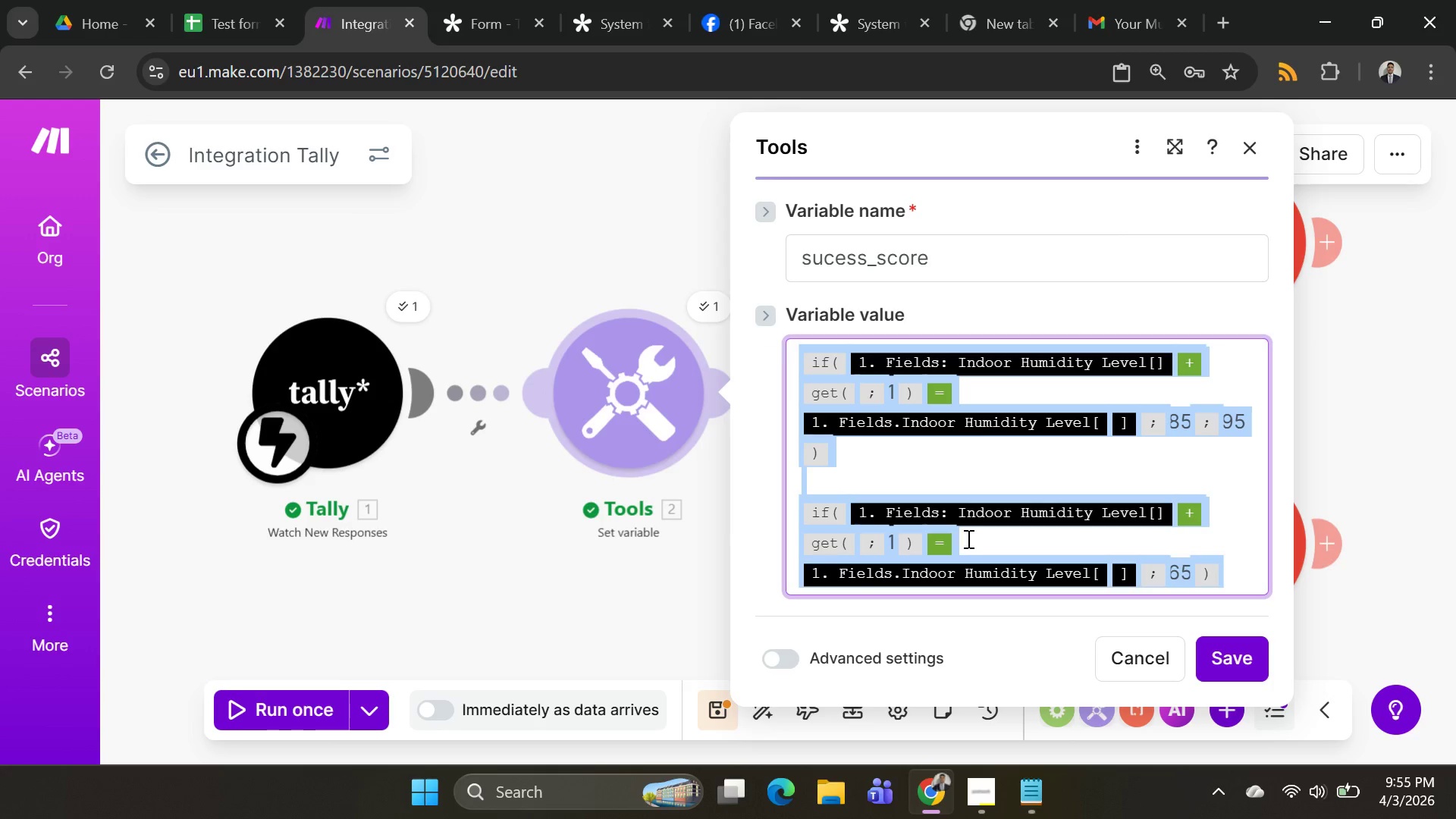 
key(Alt+Tab)
 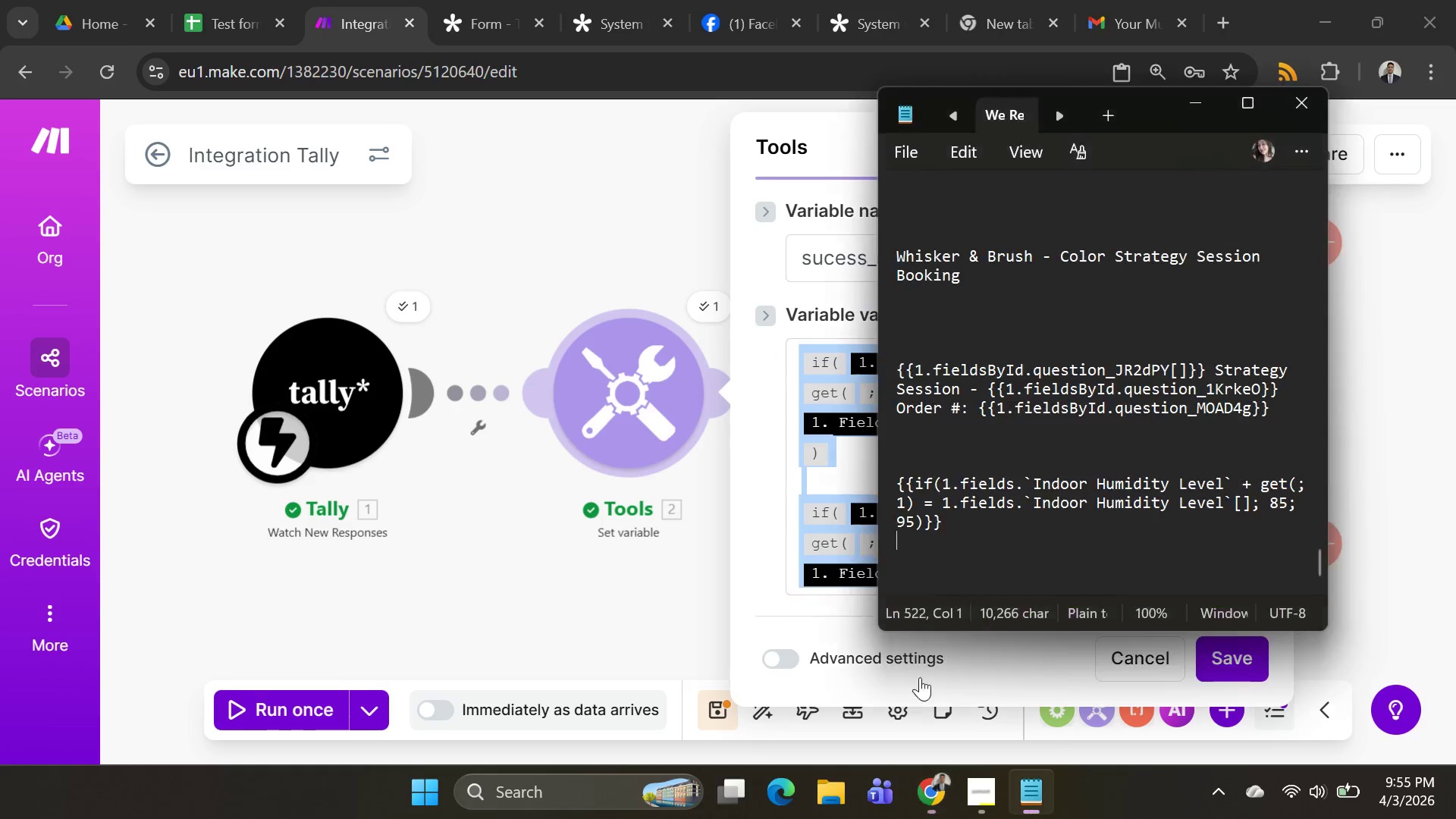 
key(Alt+AltLeft)
 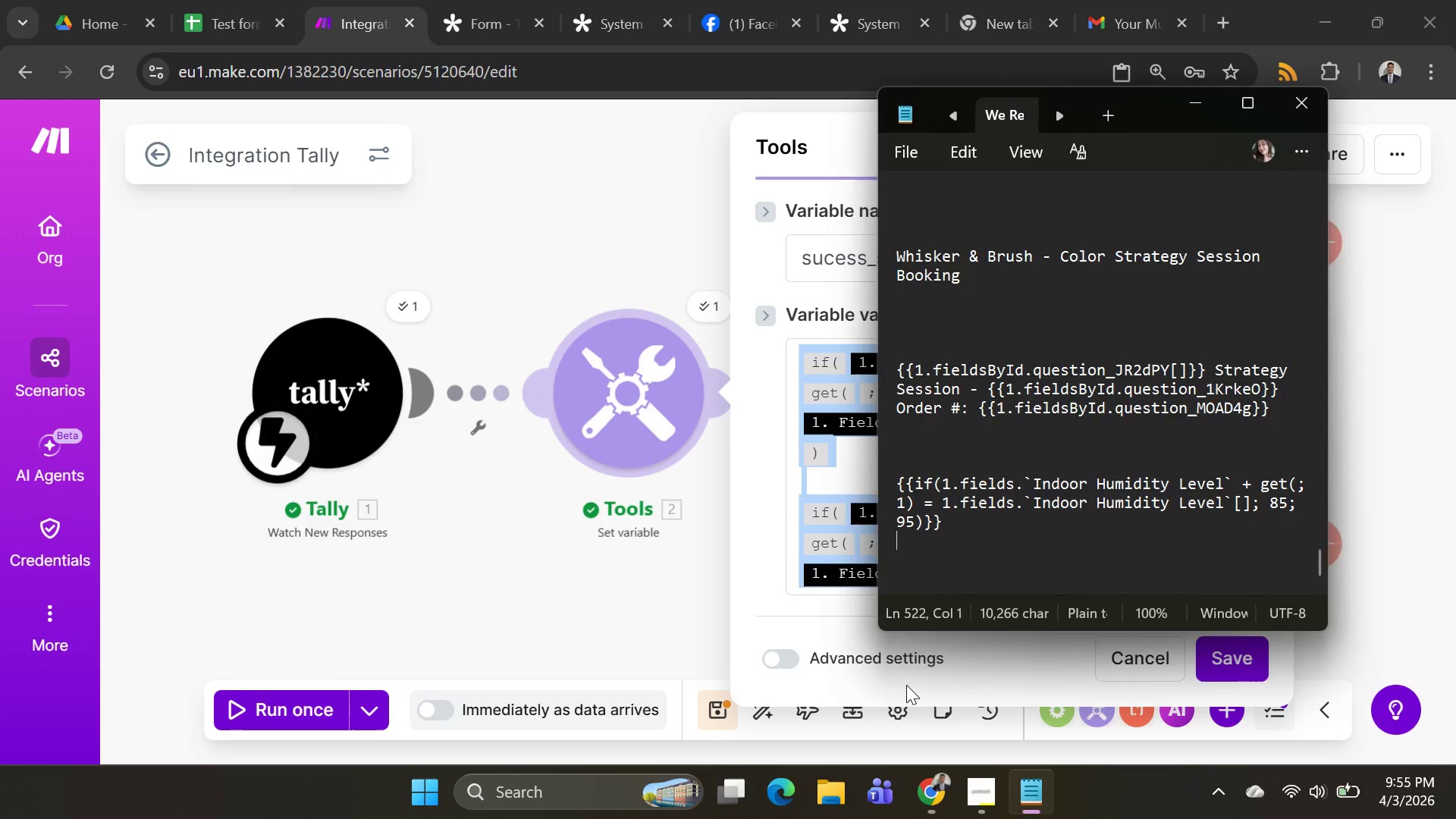 
key(Alt+Tab)
 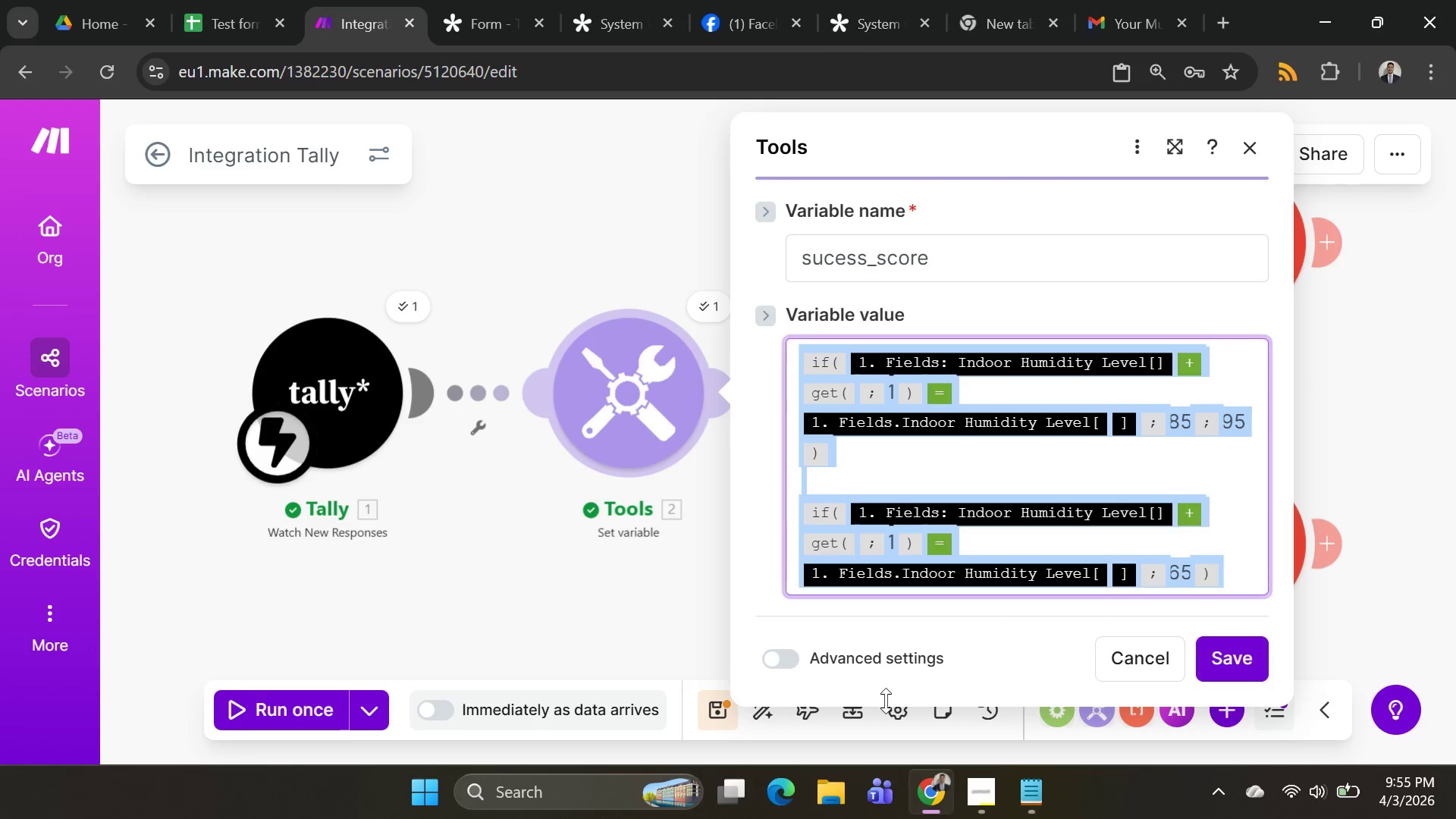 
key(Alt+AltLeft)
 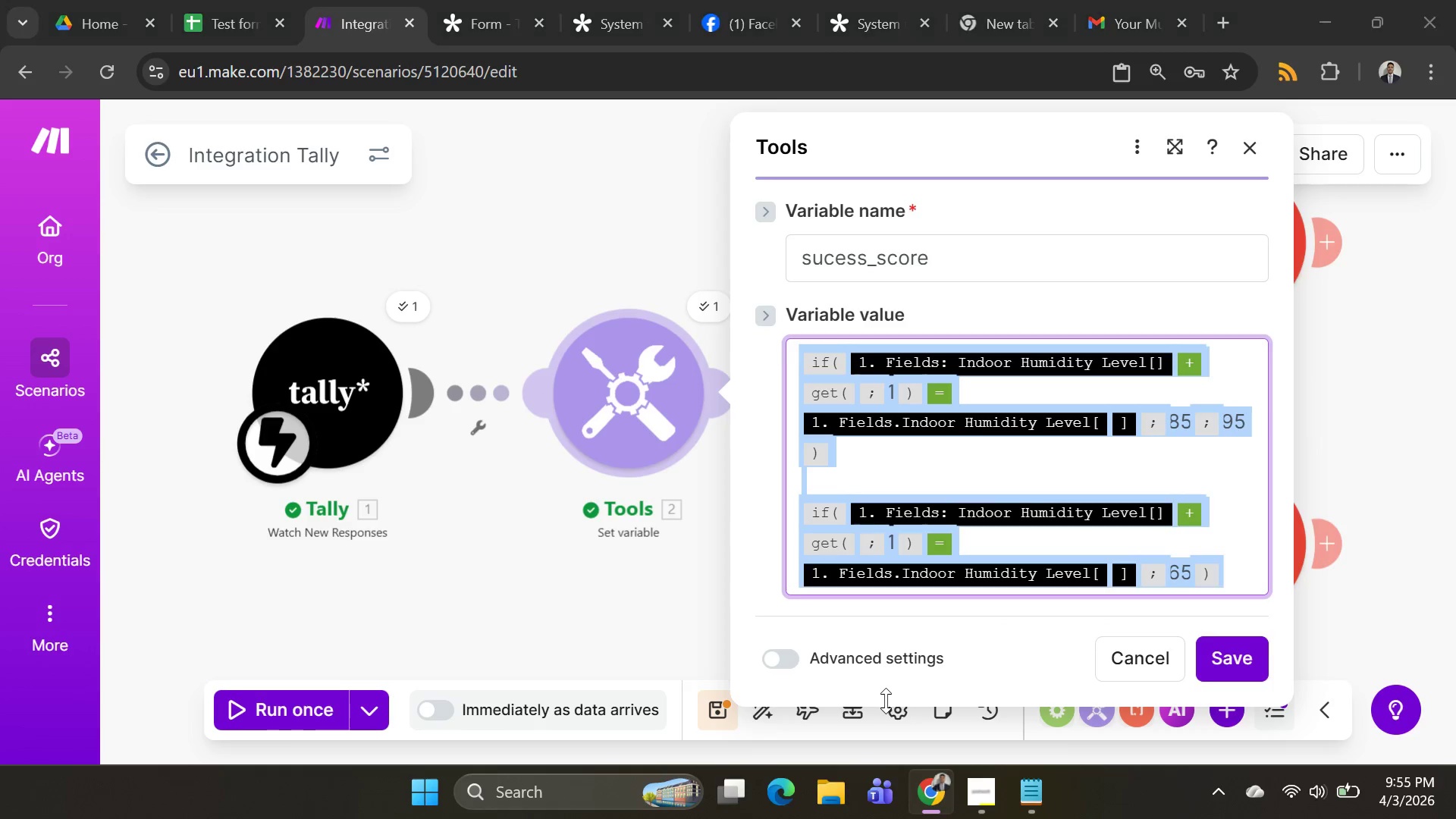 
key(Alt+Tab)
 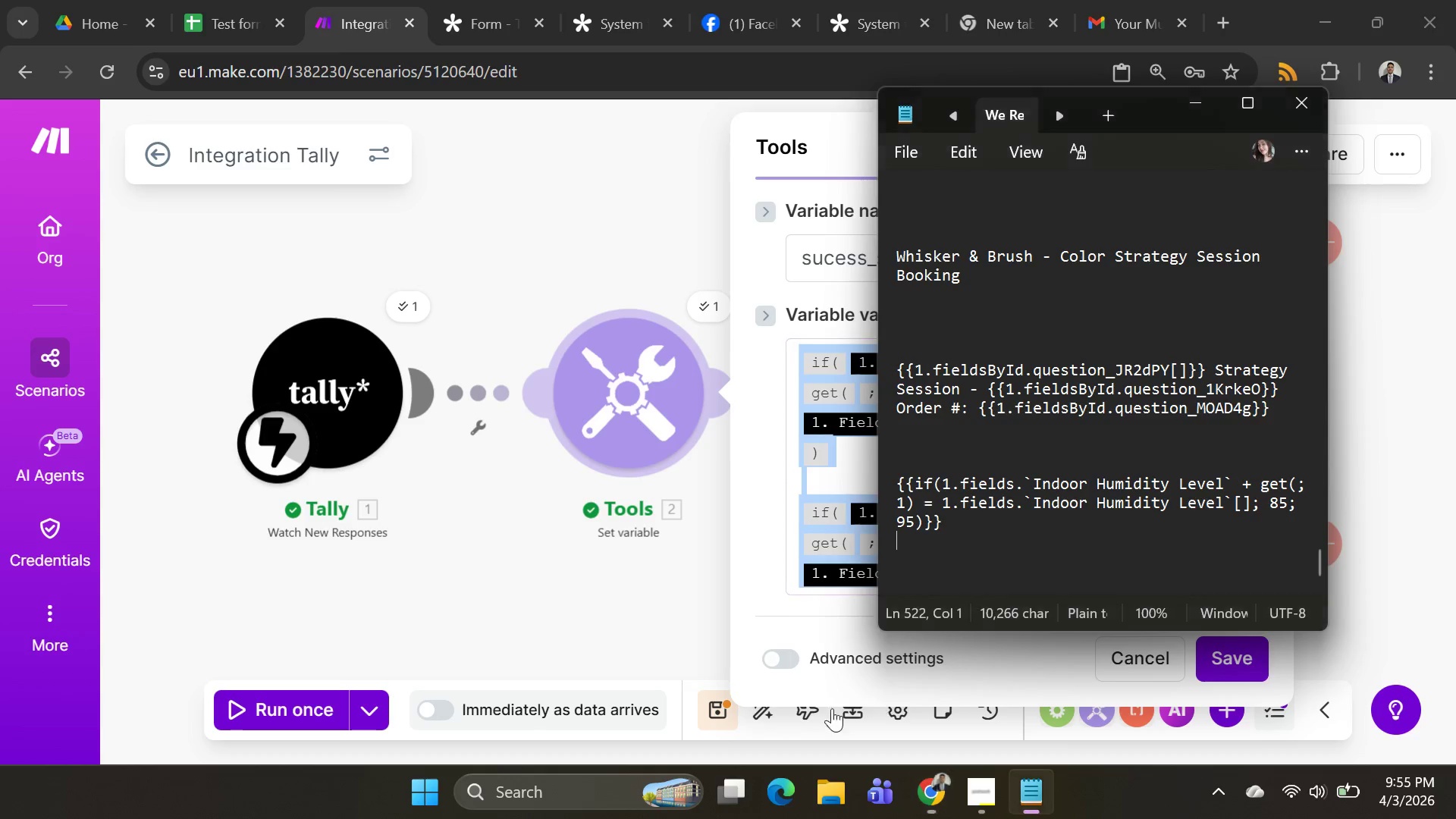 
key(Alt+AltLeft)
 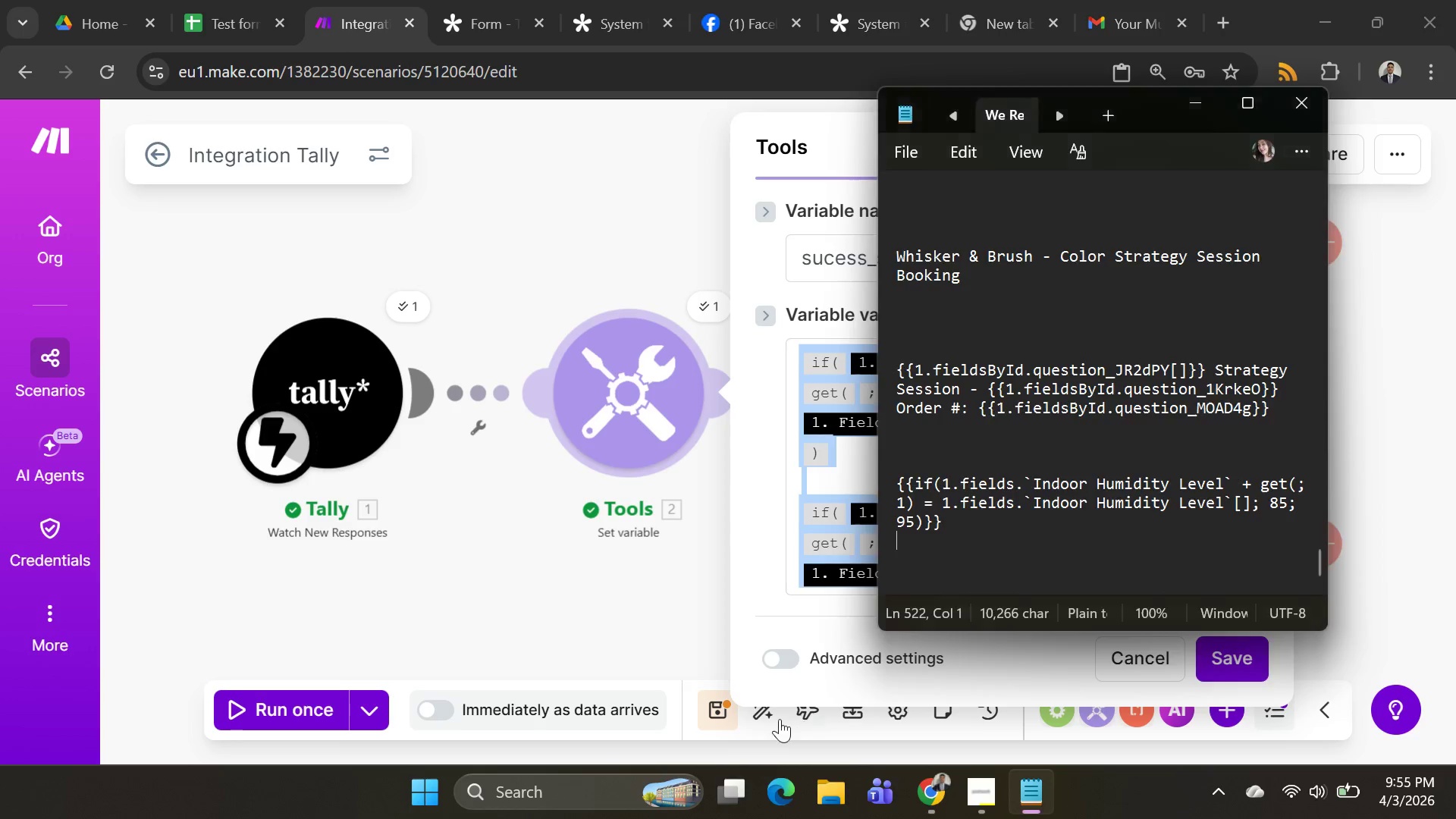 
key(Alt+Tab)
 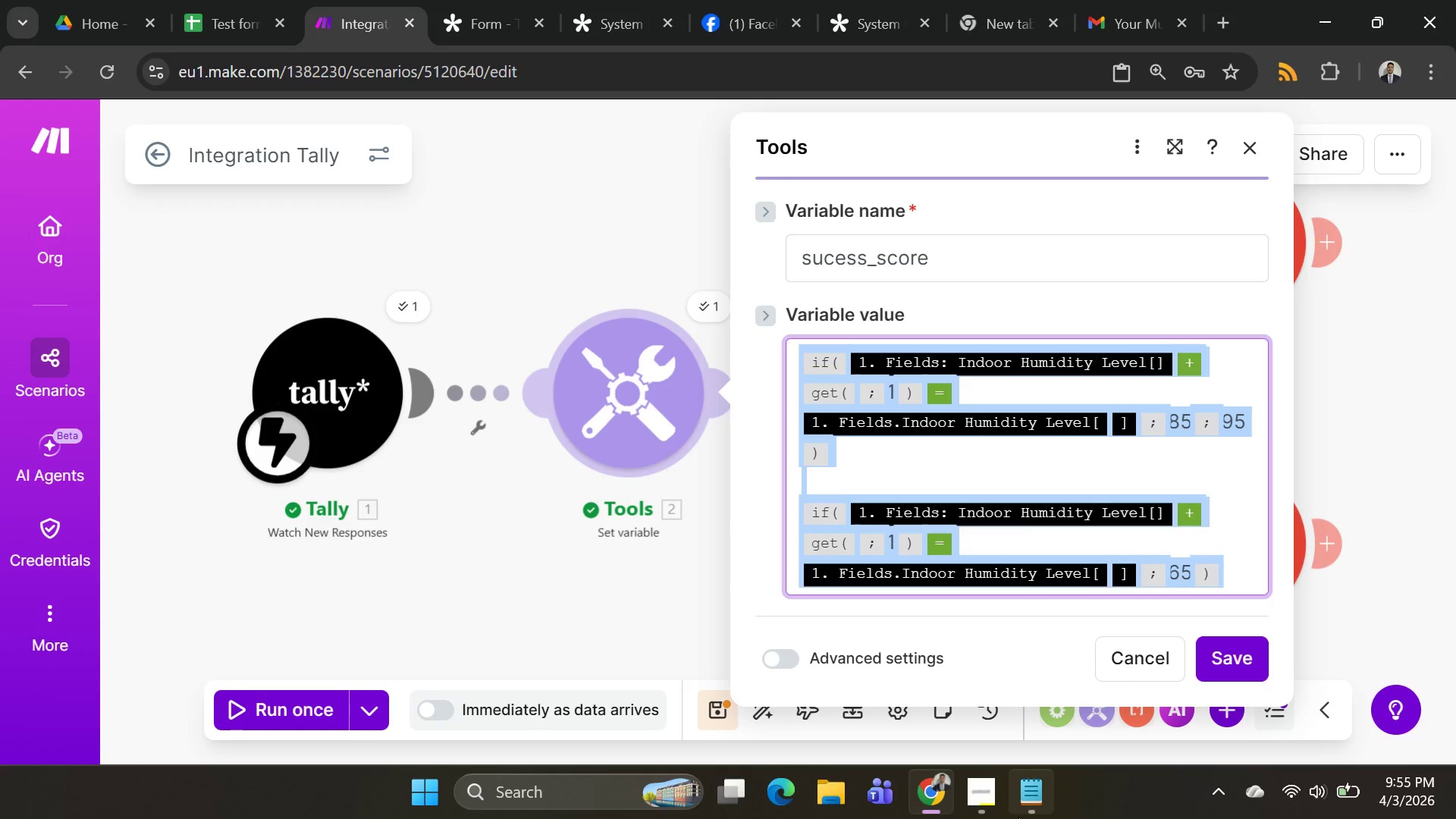 
left_click([1027, 809])
 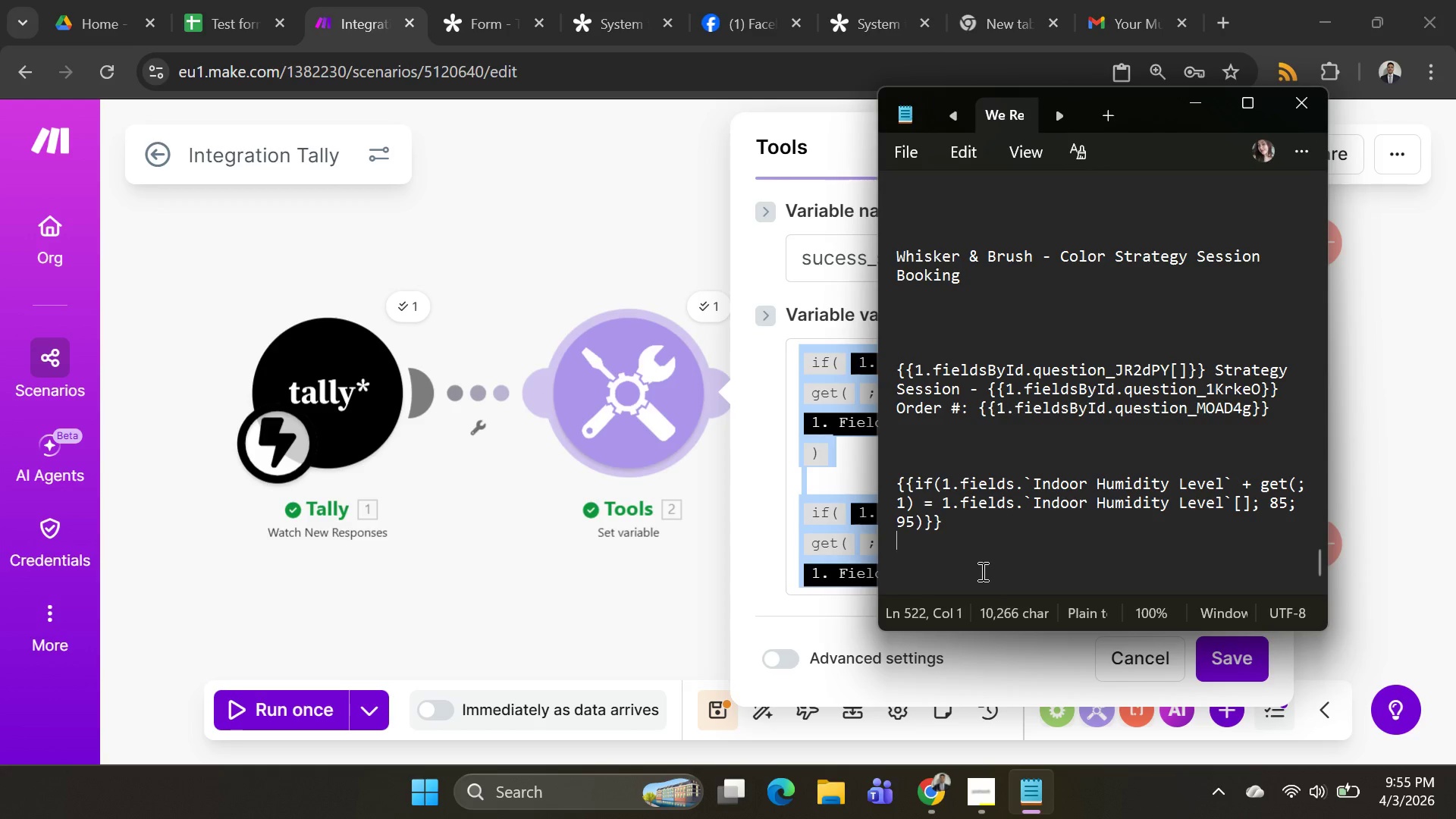 
key(Shift+Enter)
 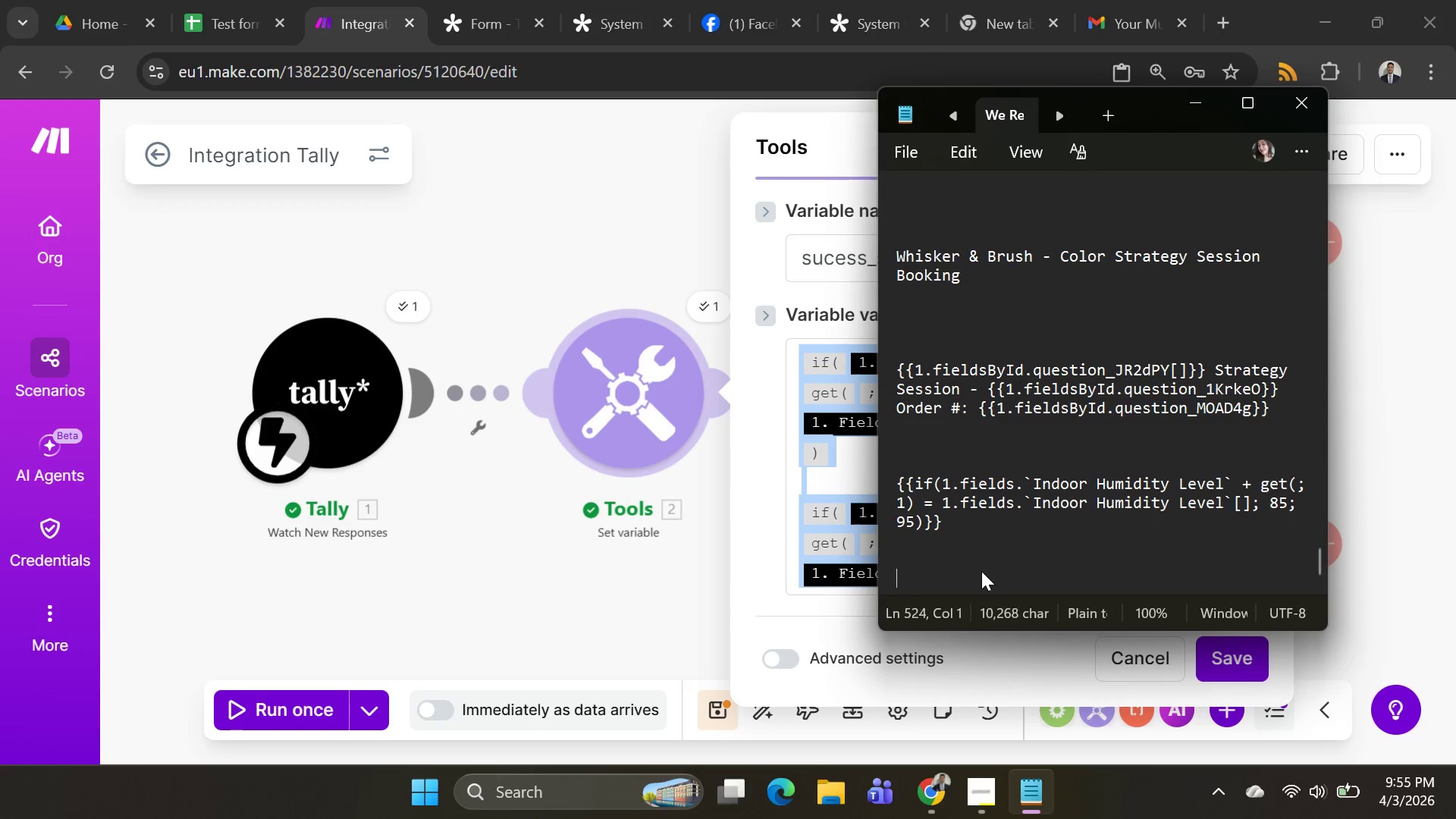 
key(Shift+Enter)
 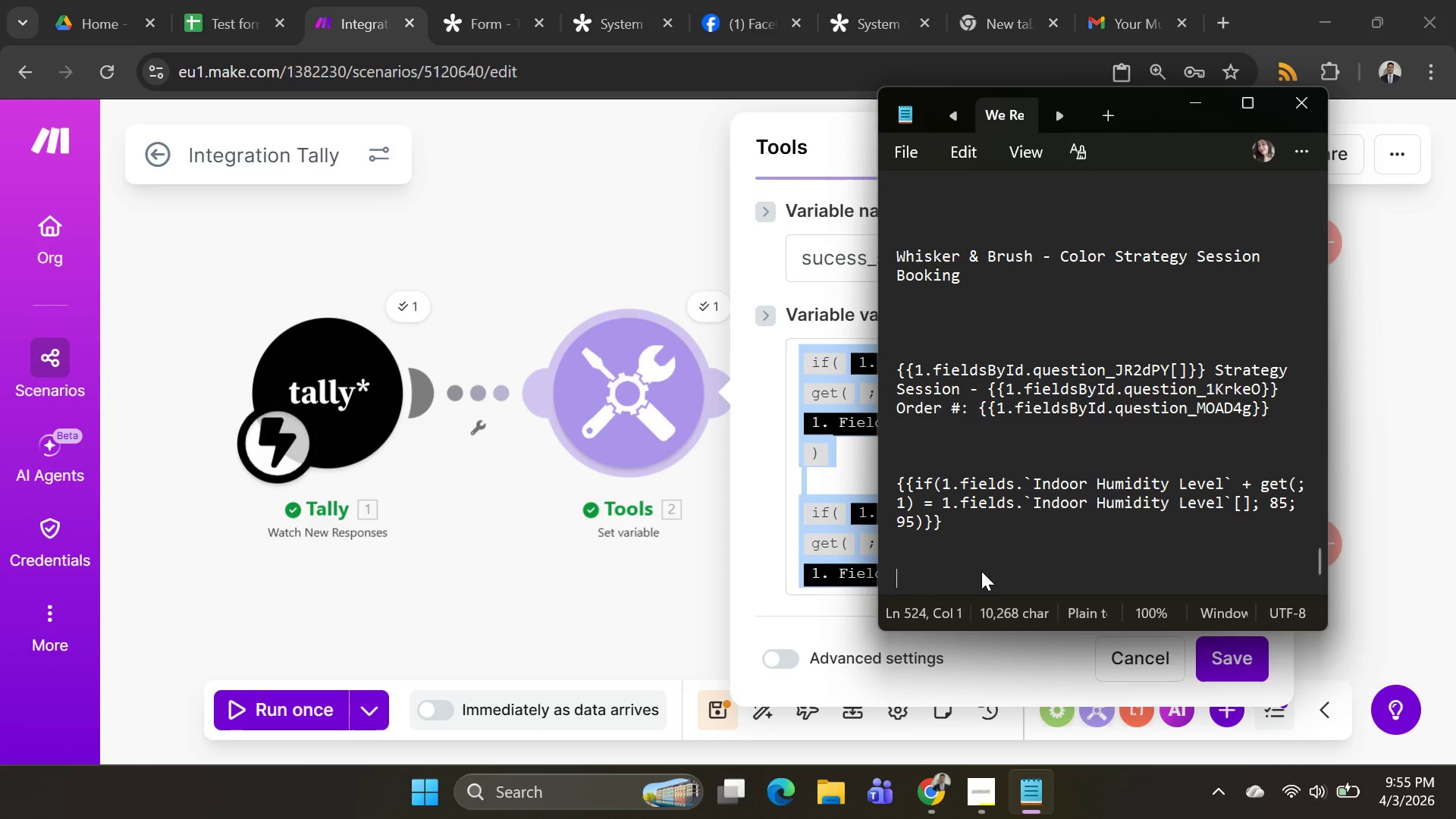 
key(Control+V)
 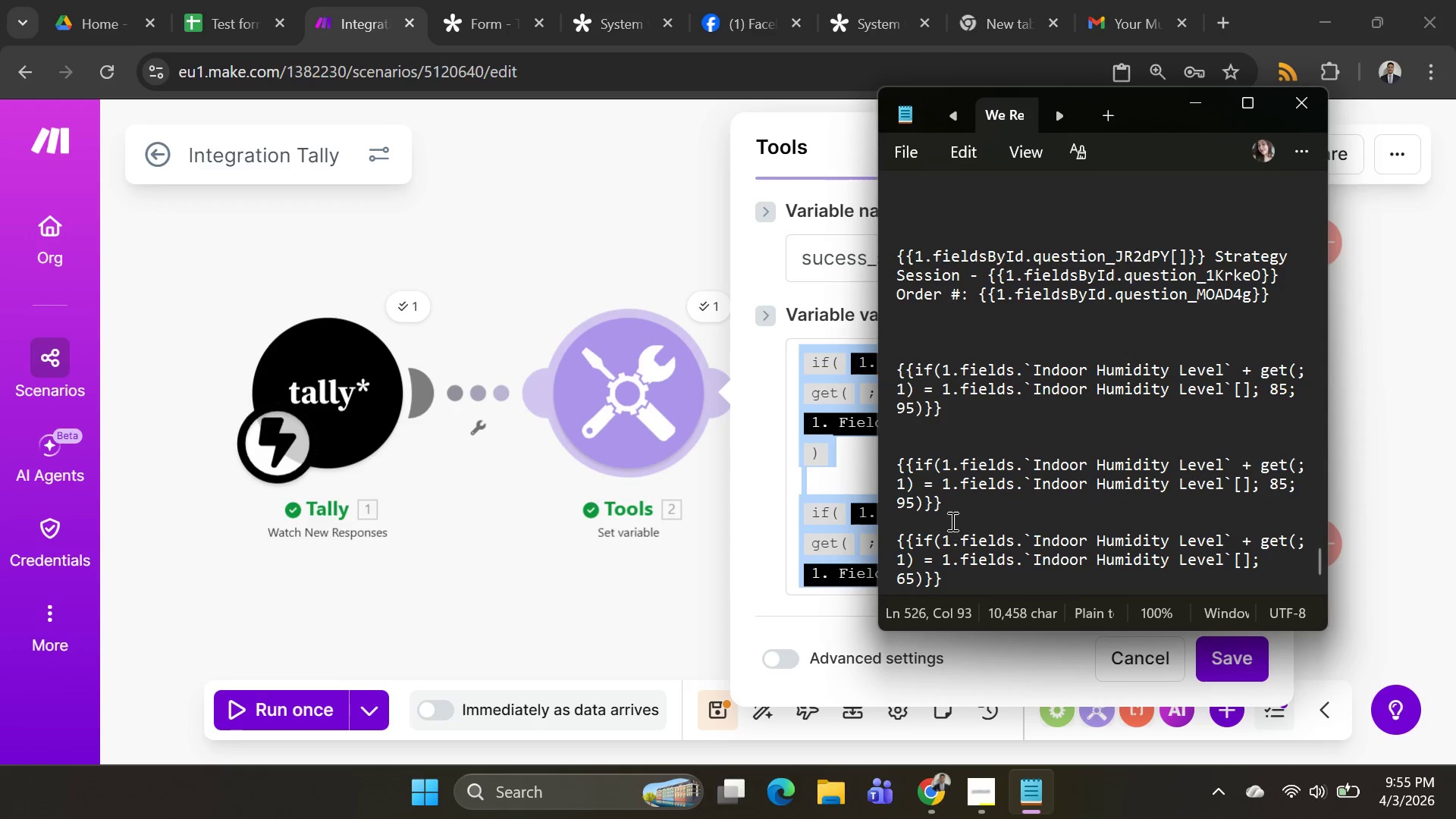 
key(Alt+AltLeft)
 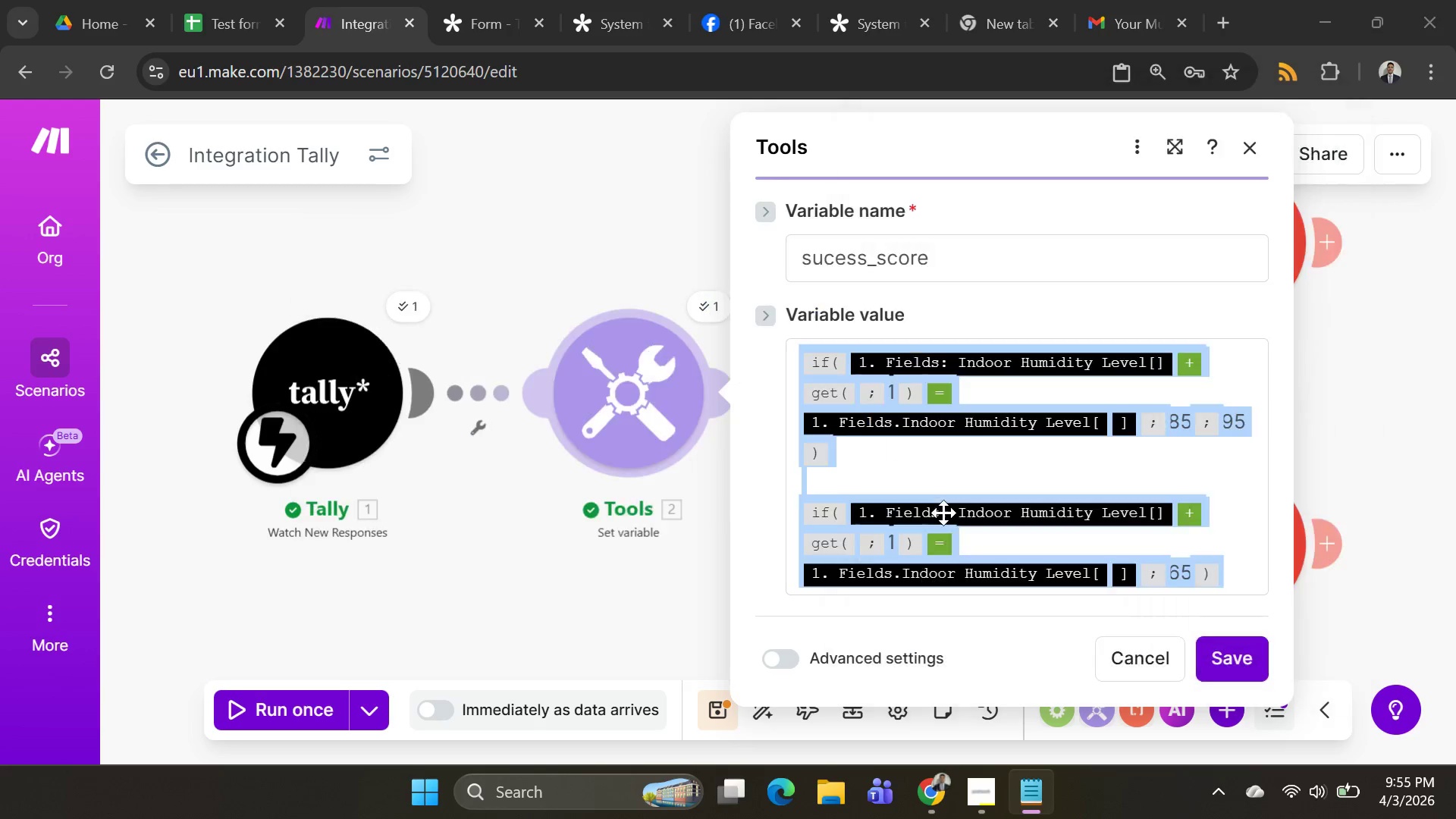 
key(Alt+Tab)
 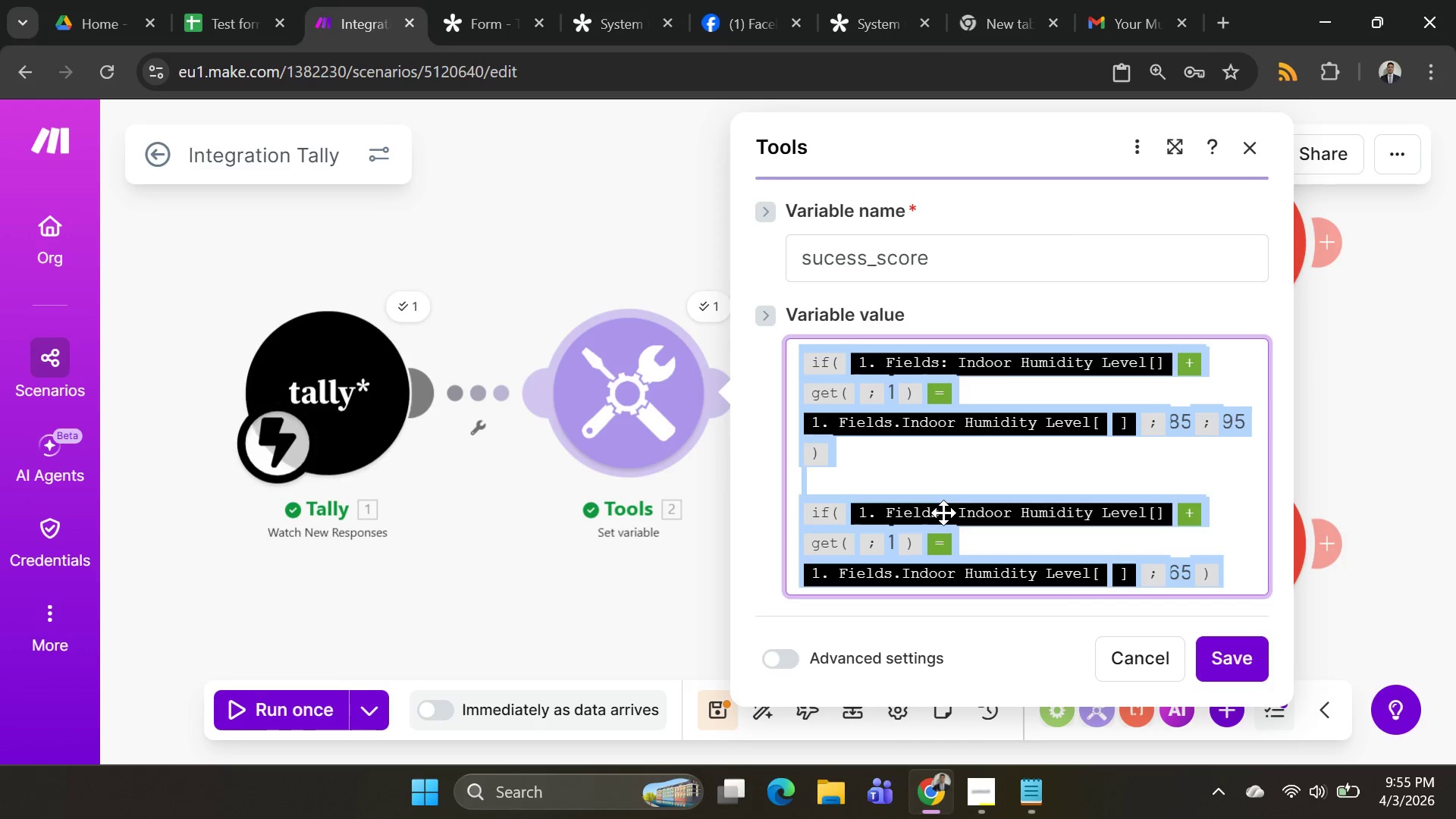 
key(Alt+AltLeft)
 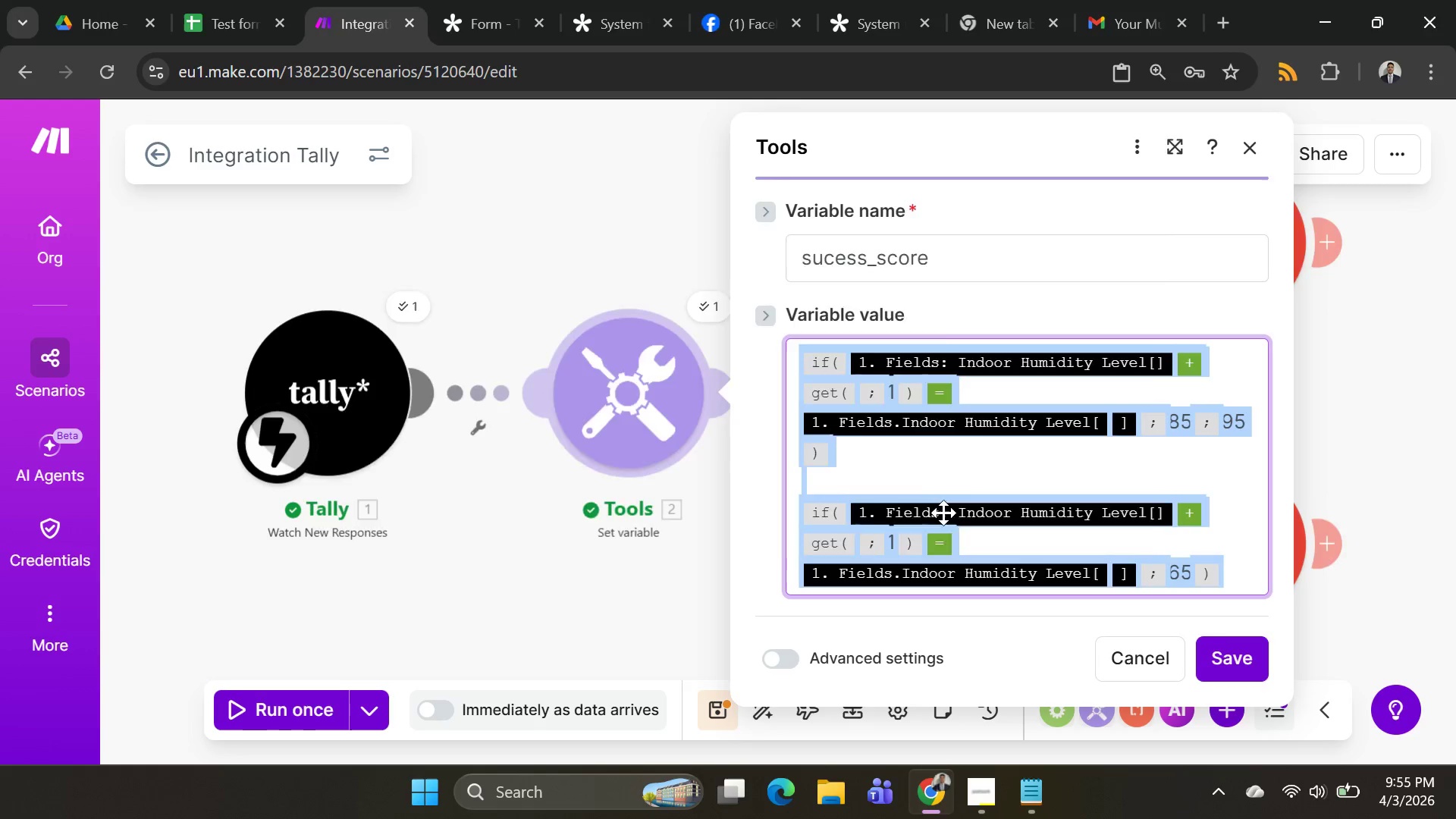 
key(Alt+Tab)
 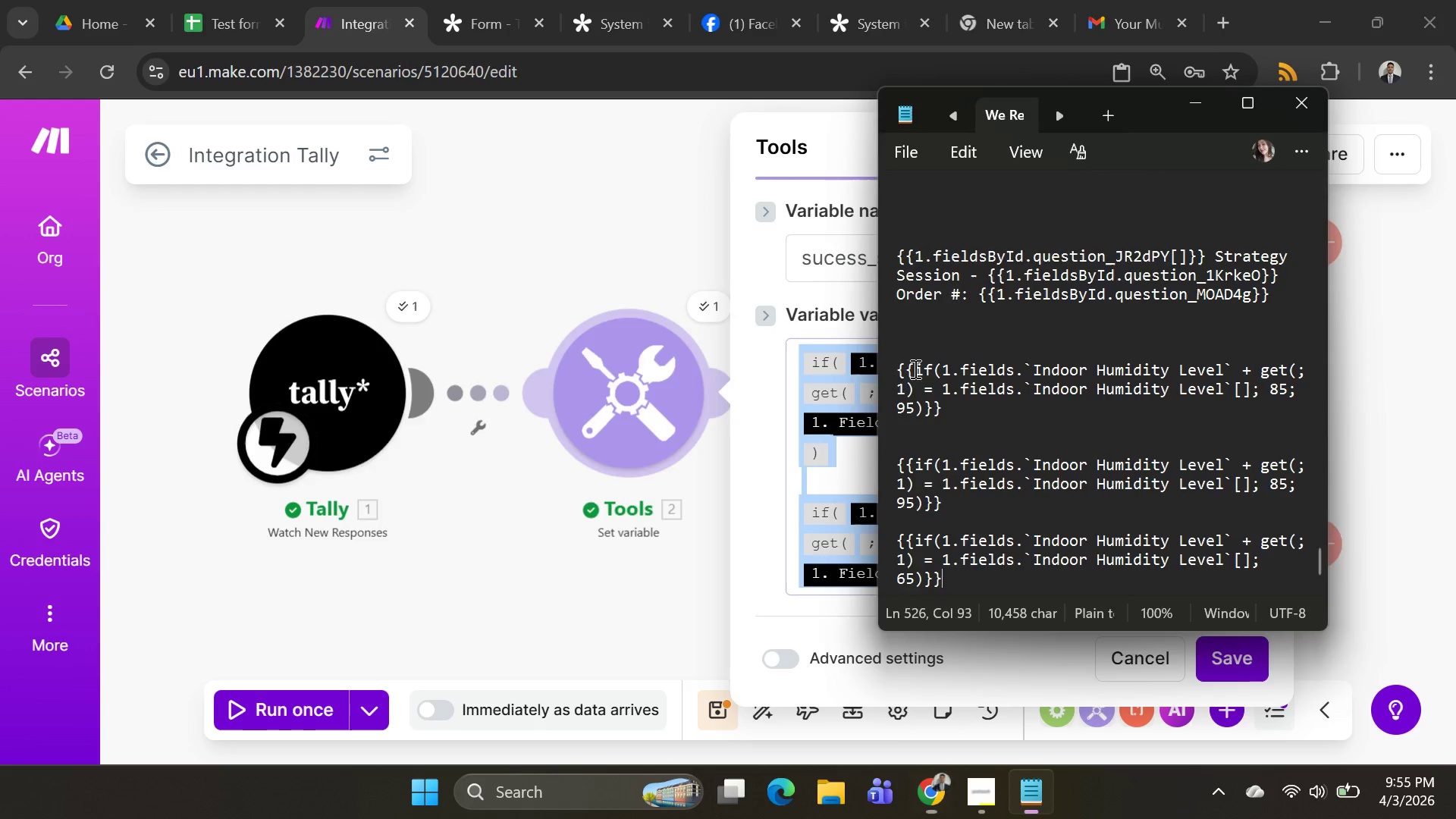 
key(Alt+AltLeft)
 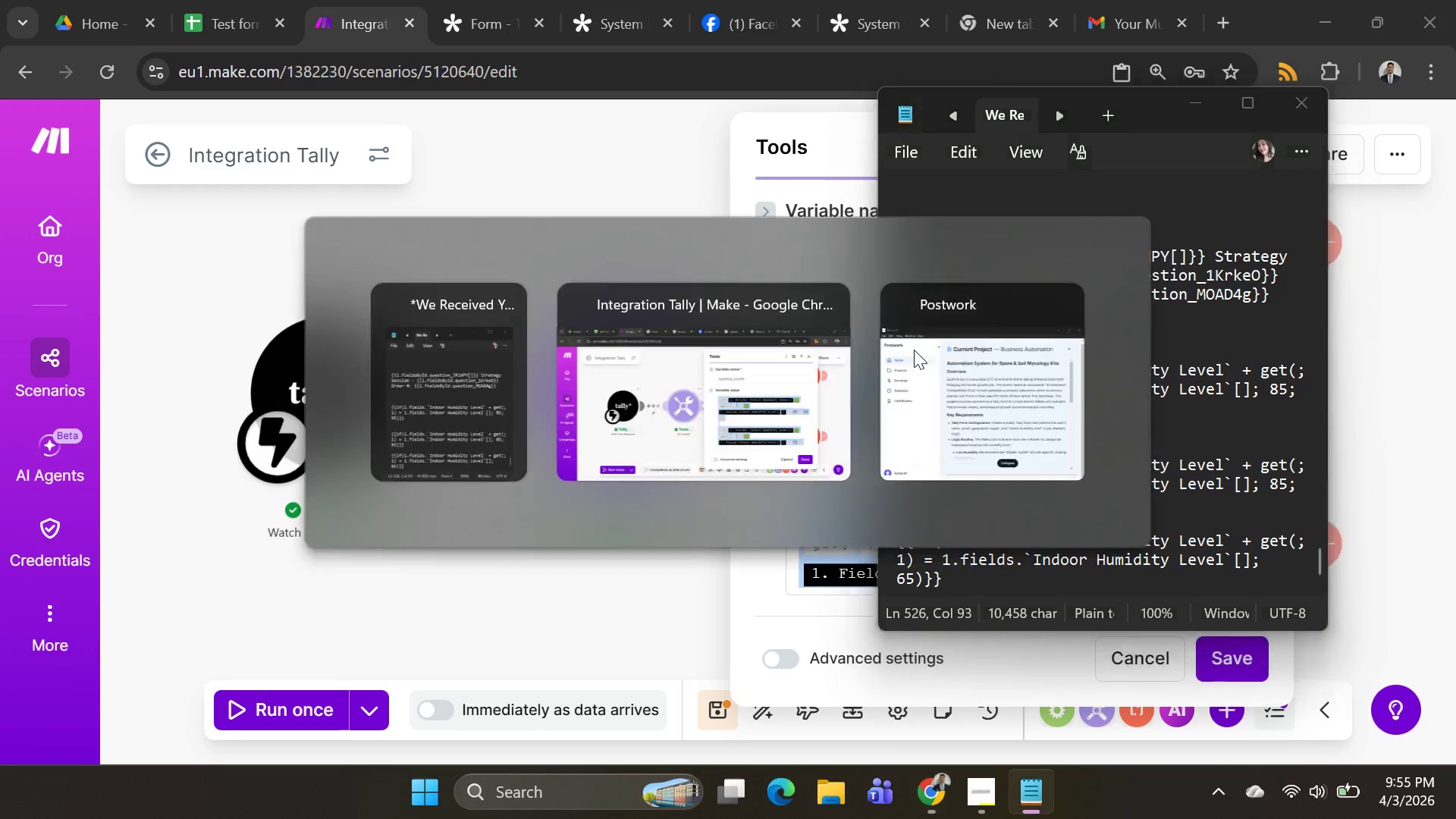 
key(Alt+Tab)
 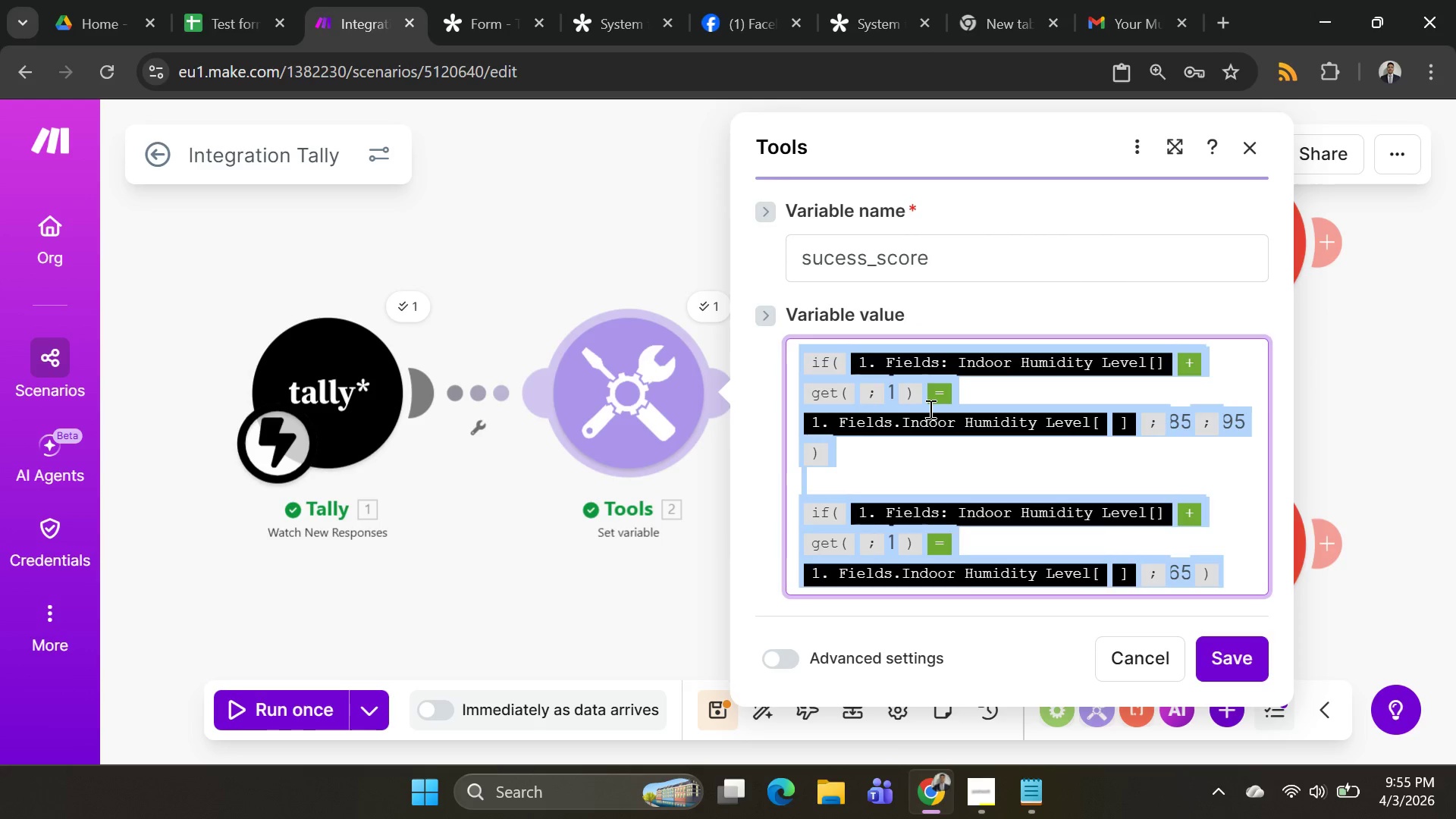 
key(Backspace)
 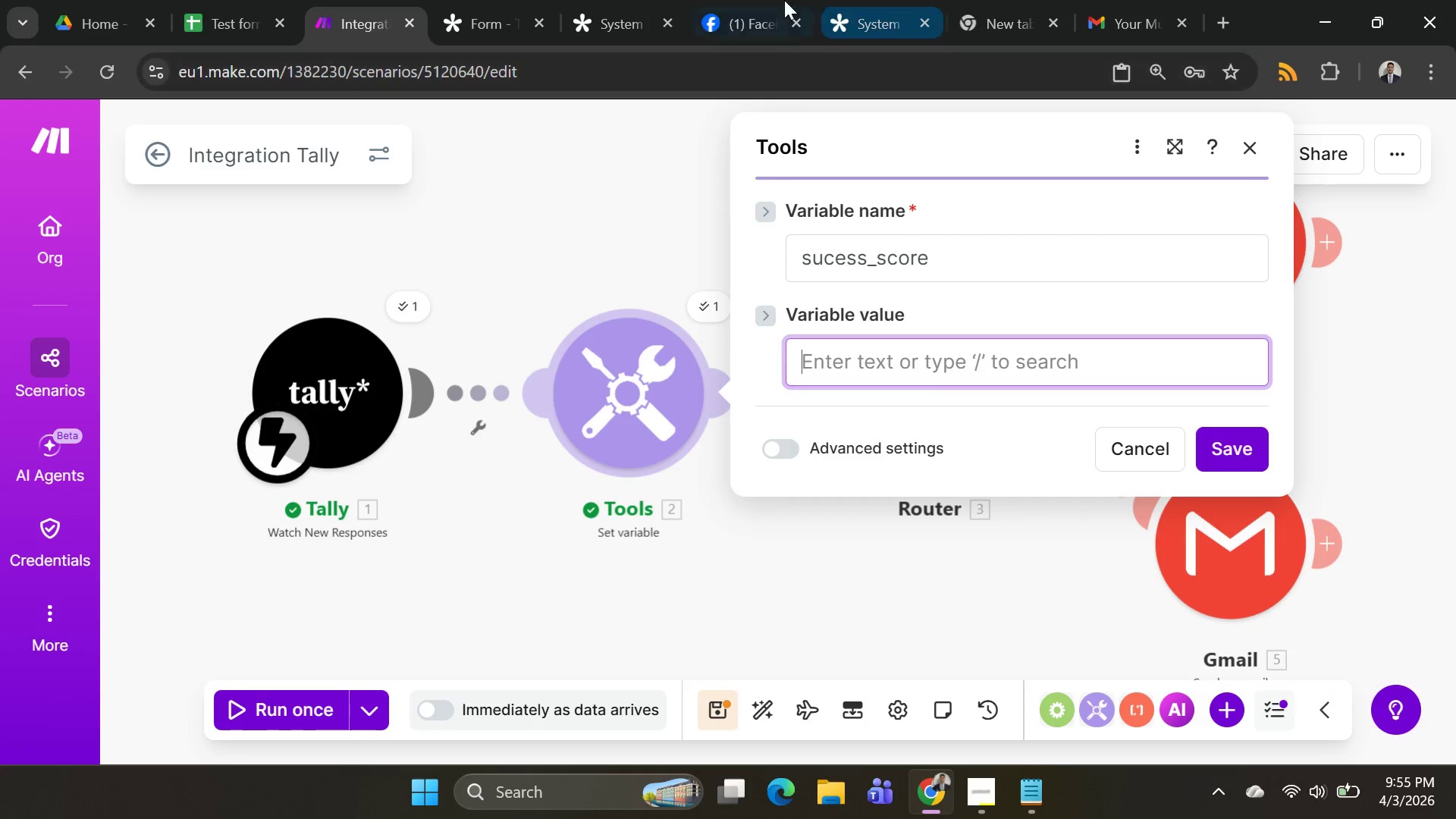 
left_click([749, 0])
 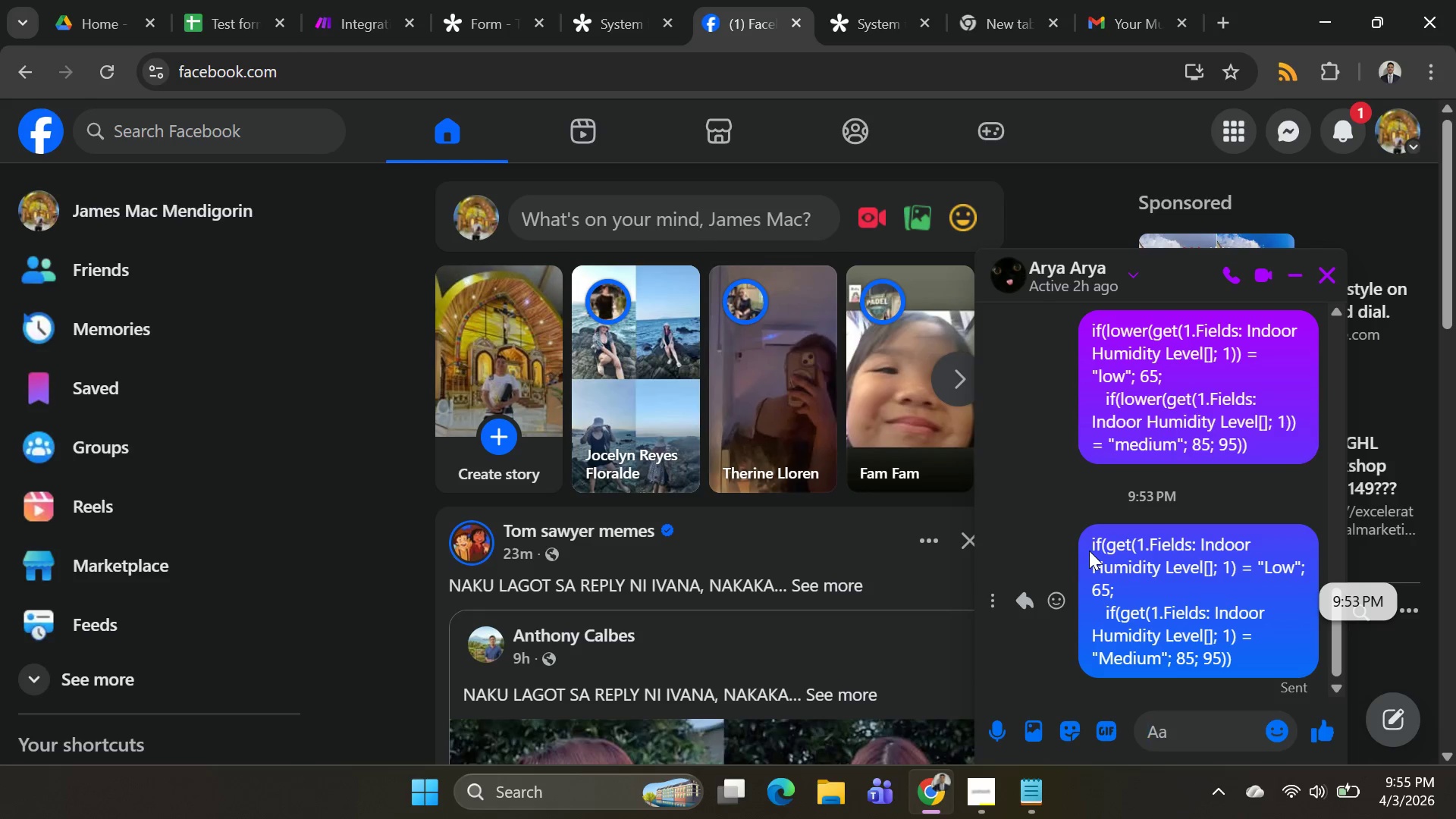 
left_click([1089, 551])
 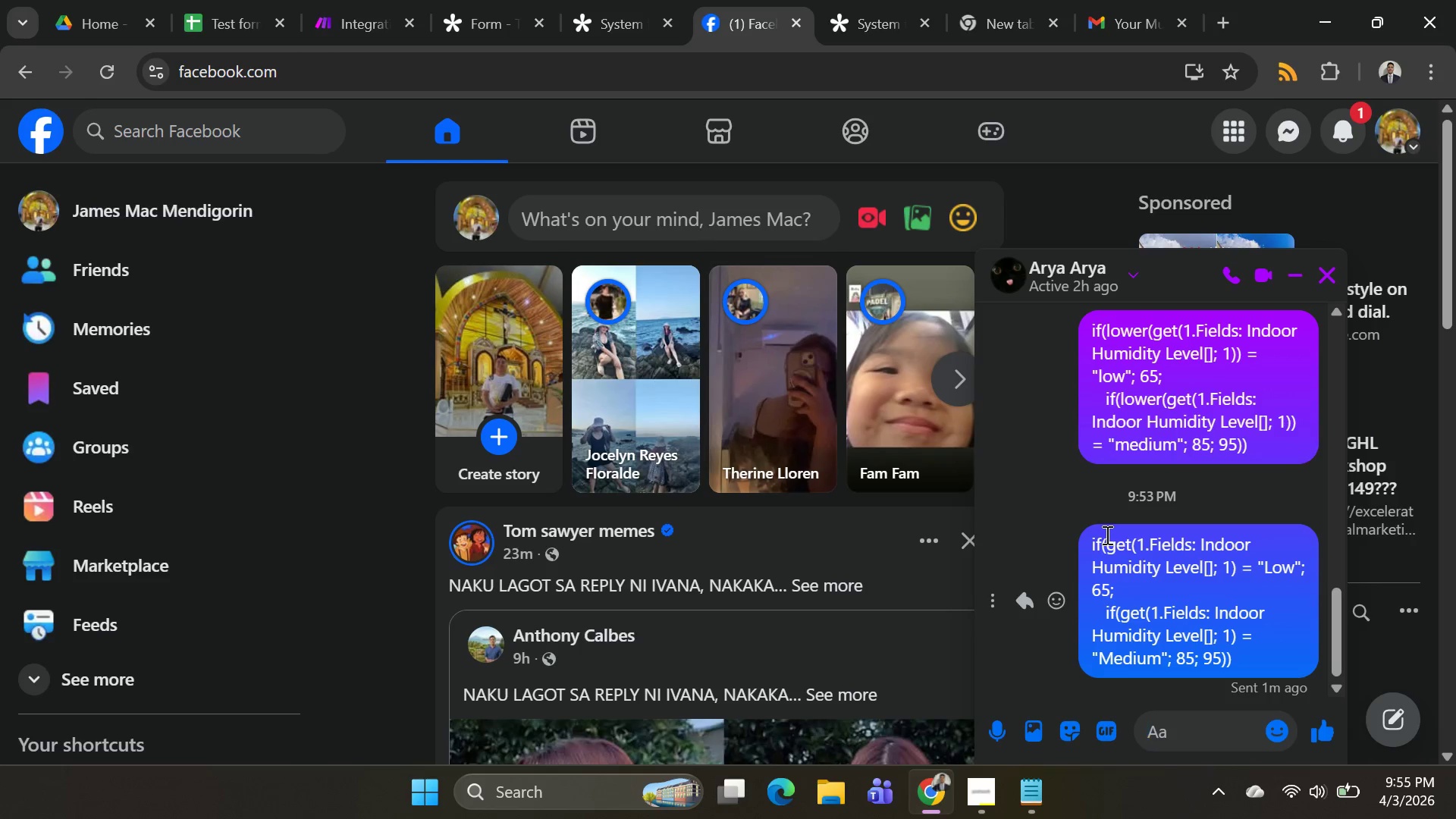 
left_click_drag(start_coordinate=[1098, 537], to_coordinate=[1095, 548])
 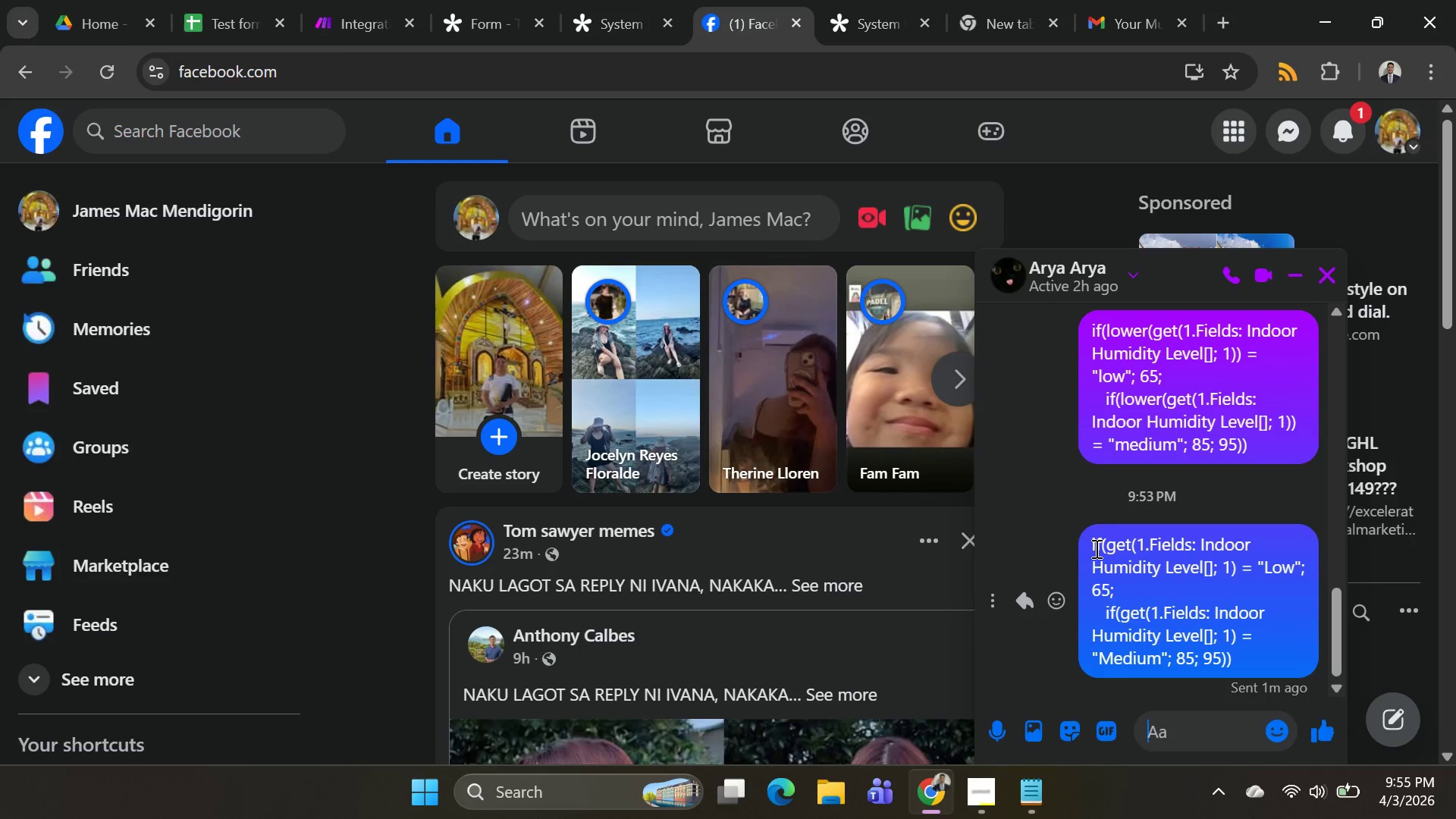 
double_click([1095, 548])
 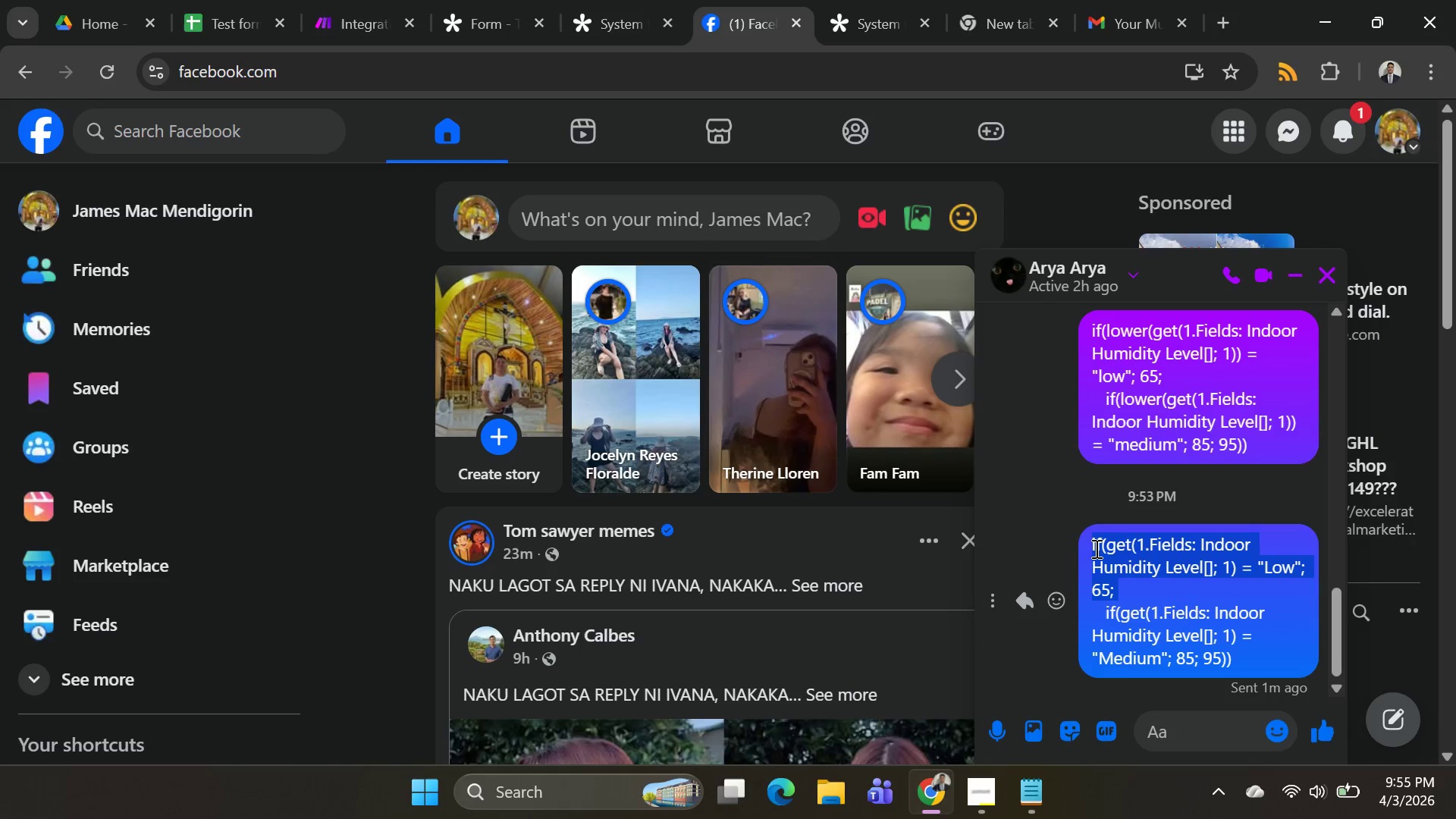 
triple_click([1095, 548])
 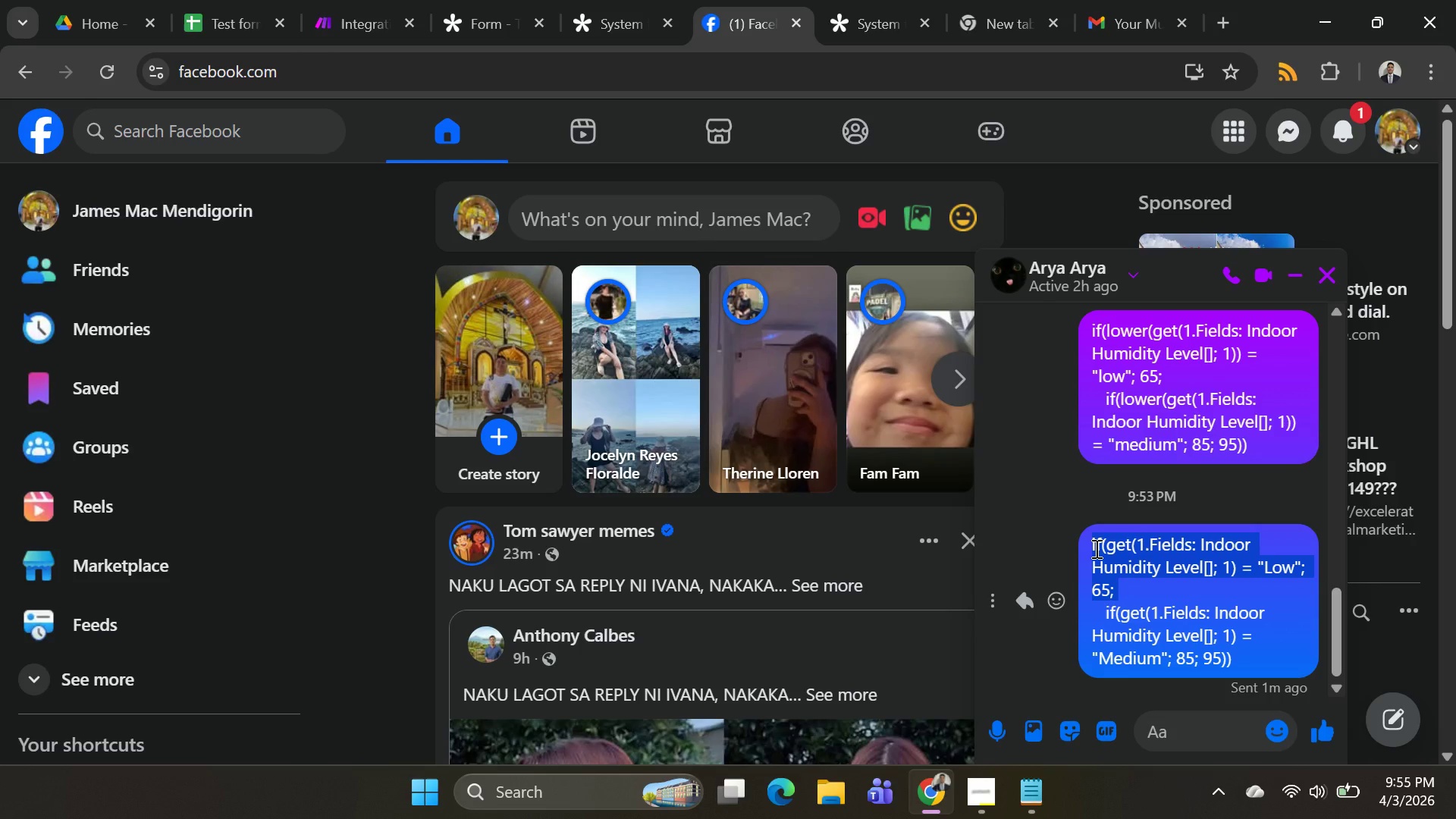 
left_click([1095, 548])
 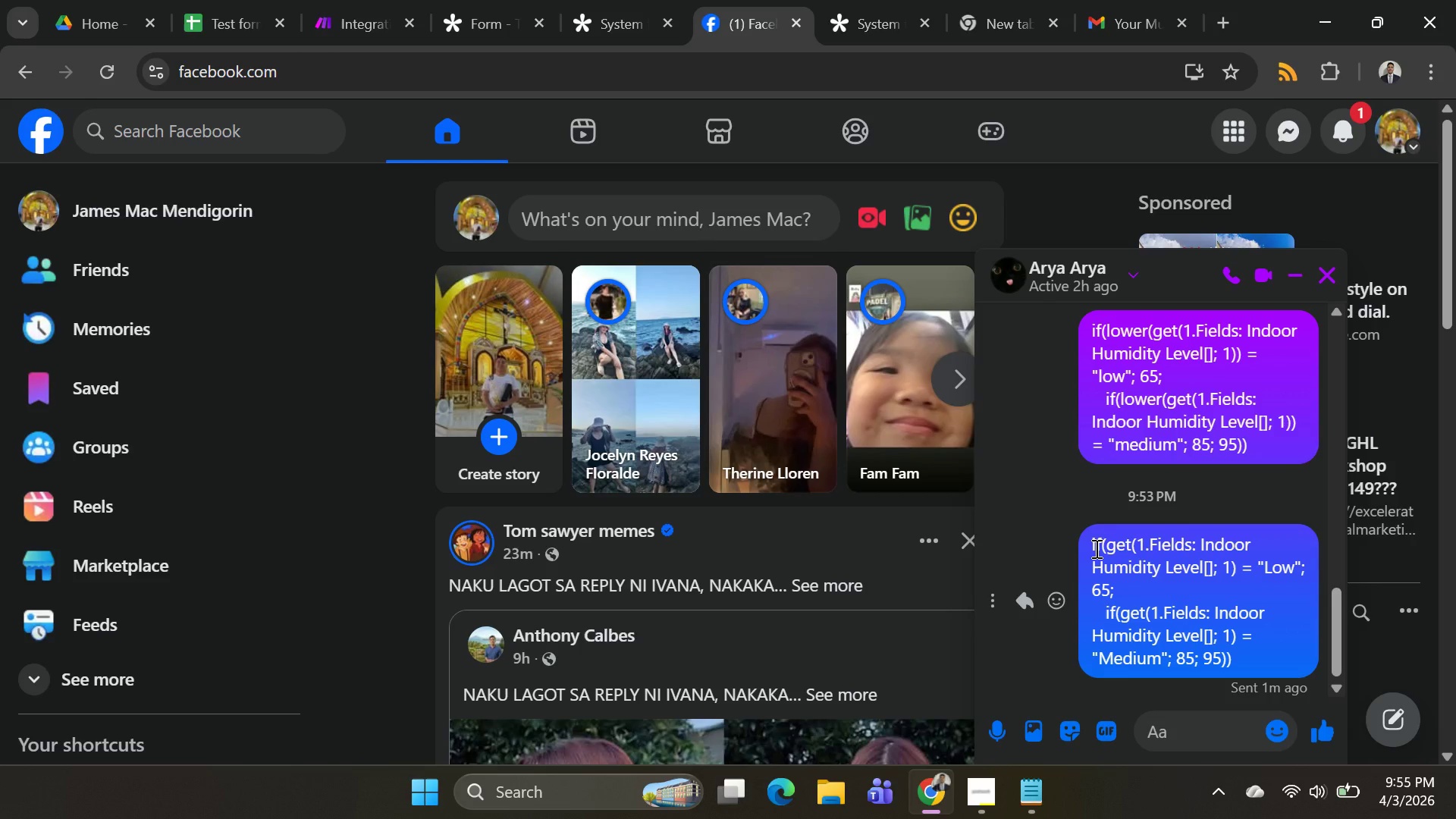 
left_click_drag(start_coordinate=[1095, 548], to_coordinate=[1081, 540])
 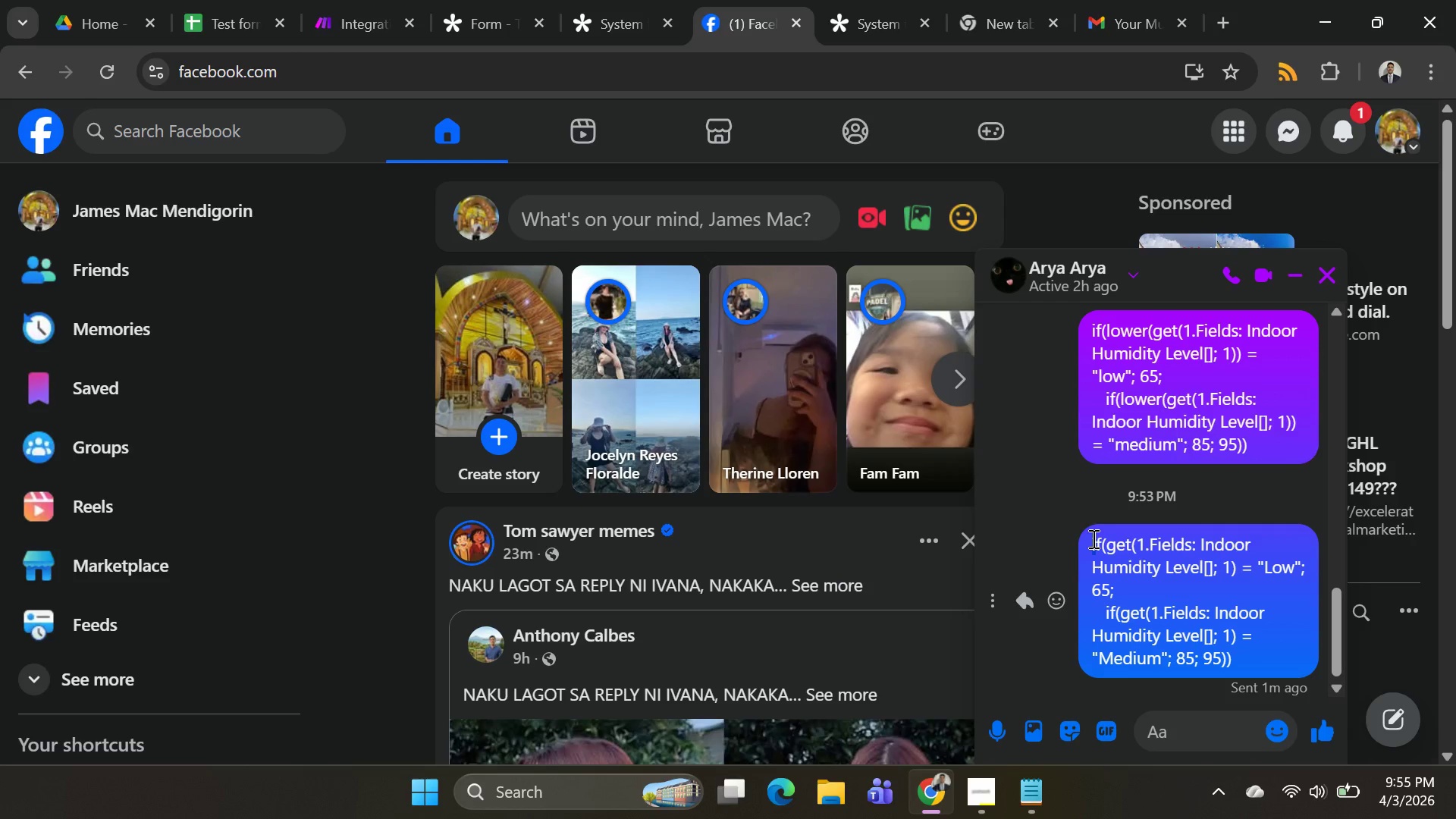 
left_click_drag(start_coordinate=[1092, 538], to_coordinate=[1250, 654])
 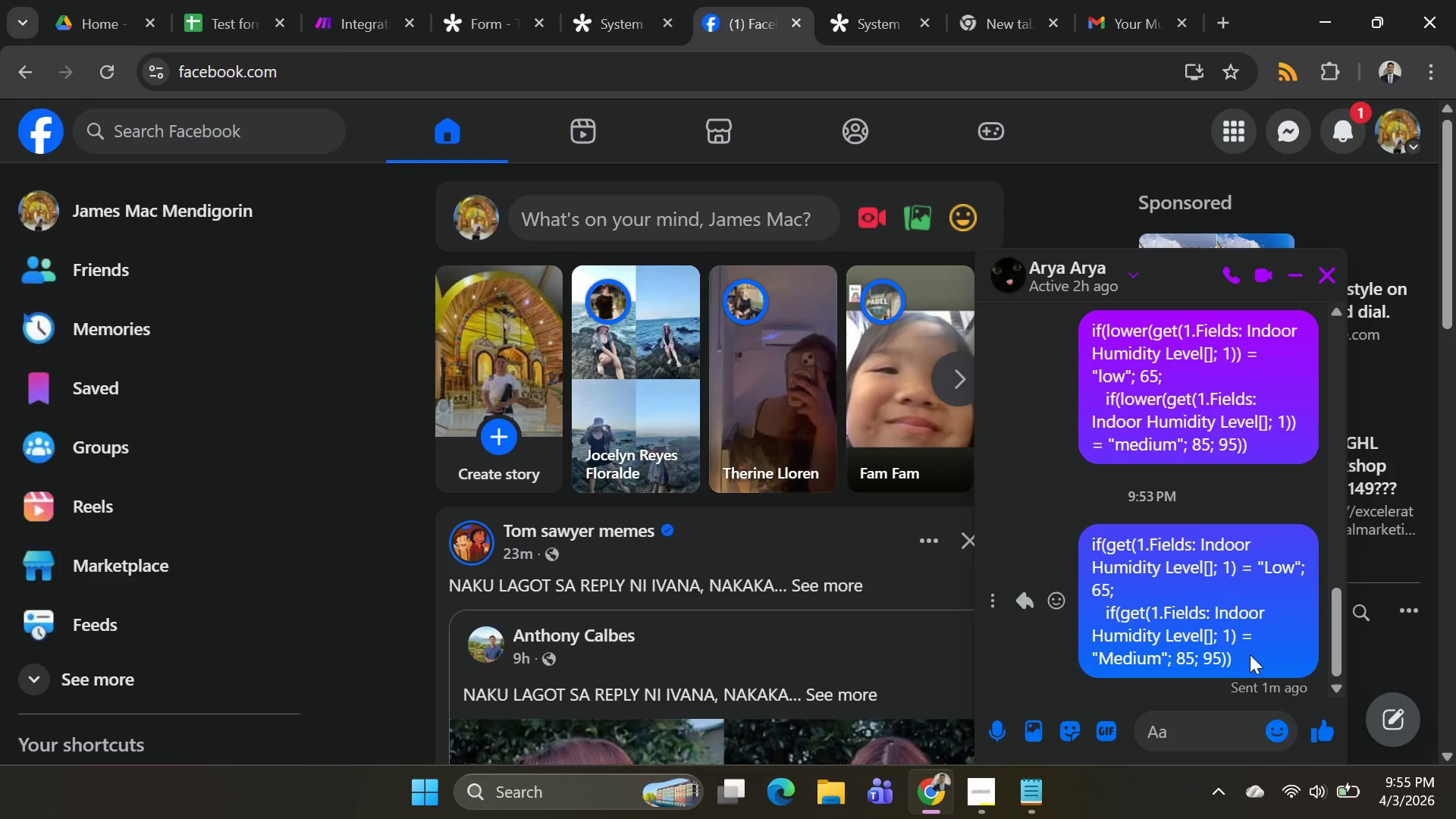 
left_click([1250, 654])
 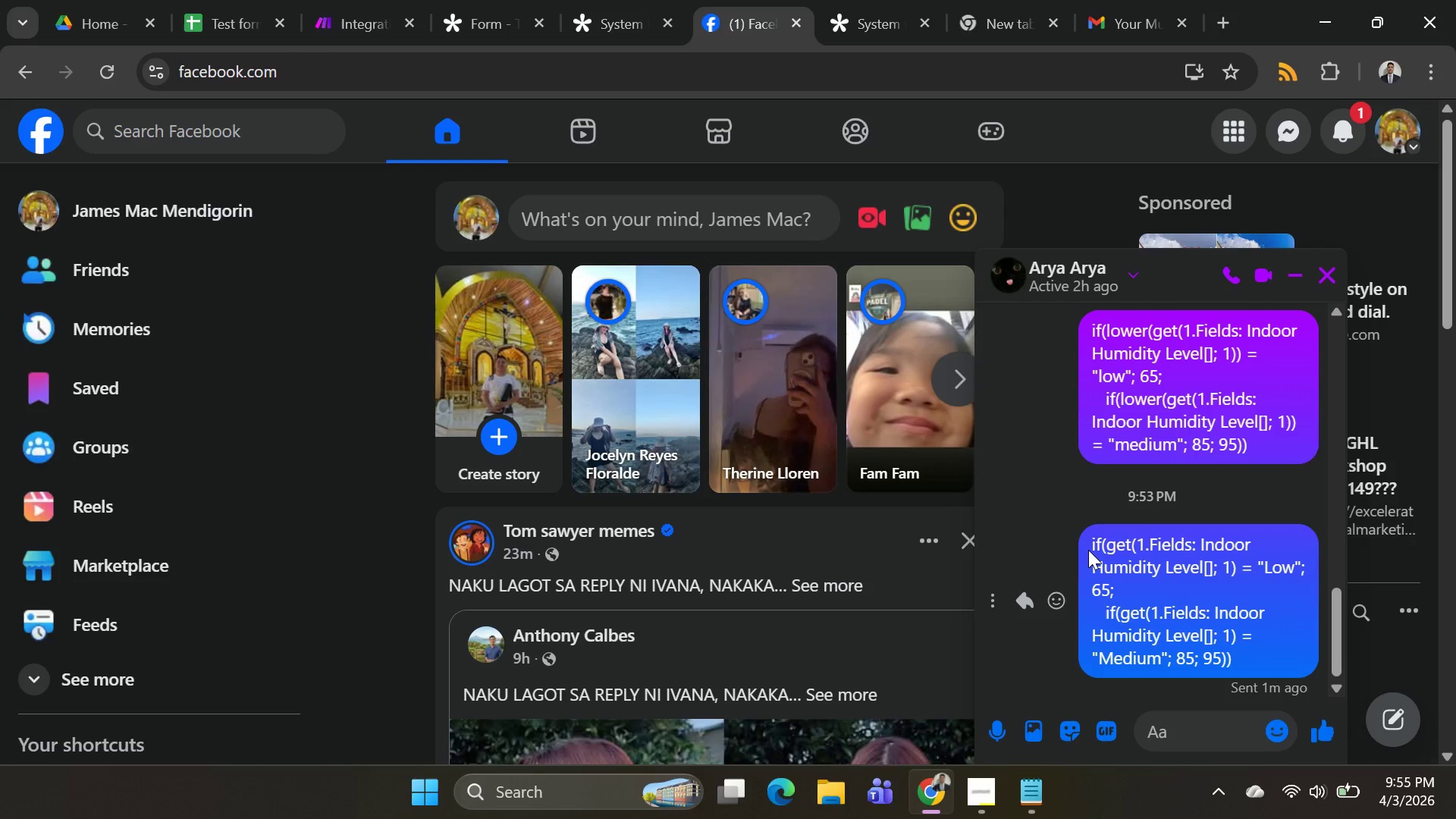 
left_click_drag(start_coordinate=[1087, 544], to_coordinate=[1247, 667])
 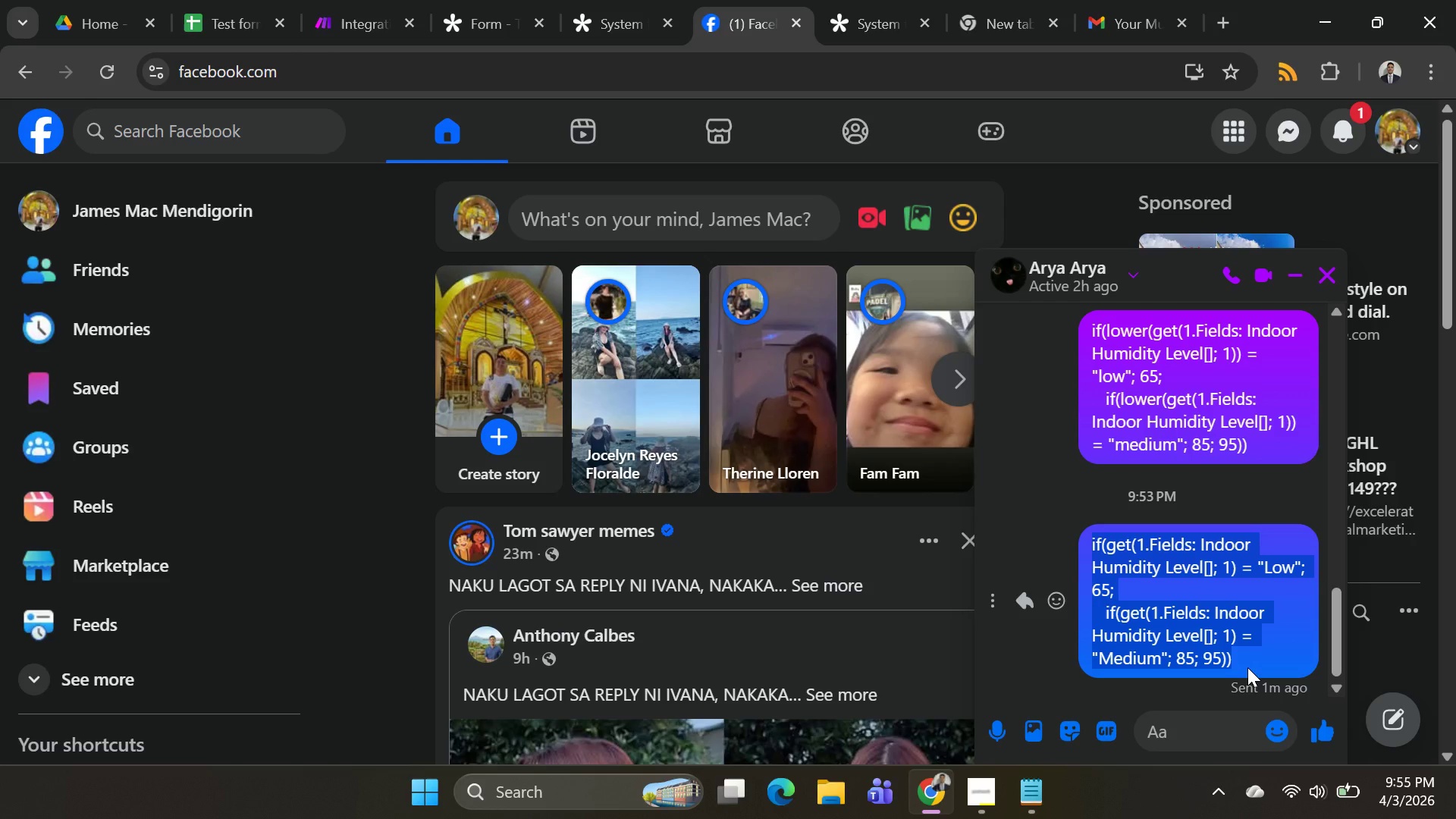 
key(Control+C)
 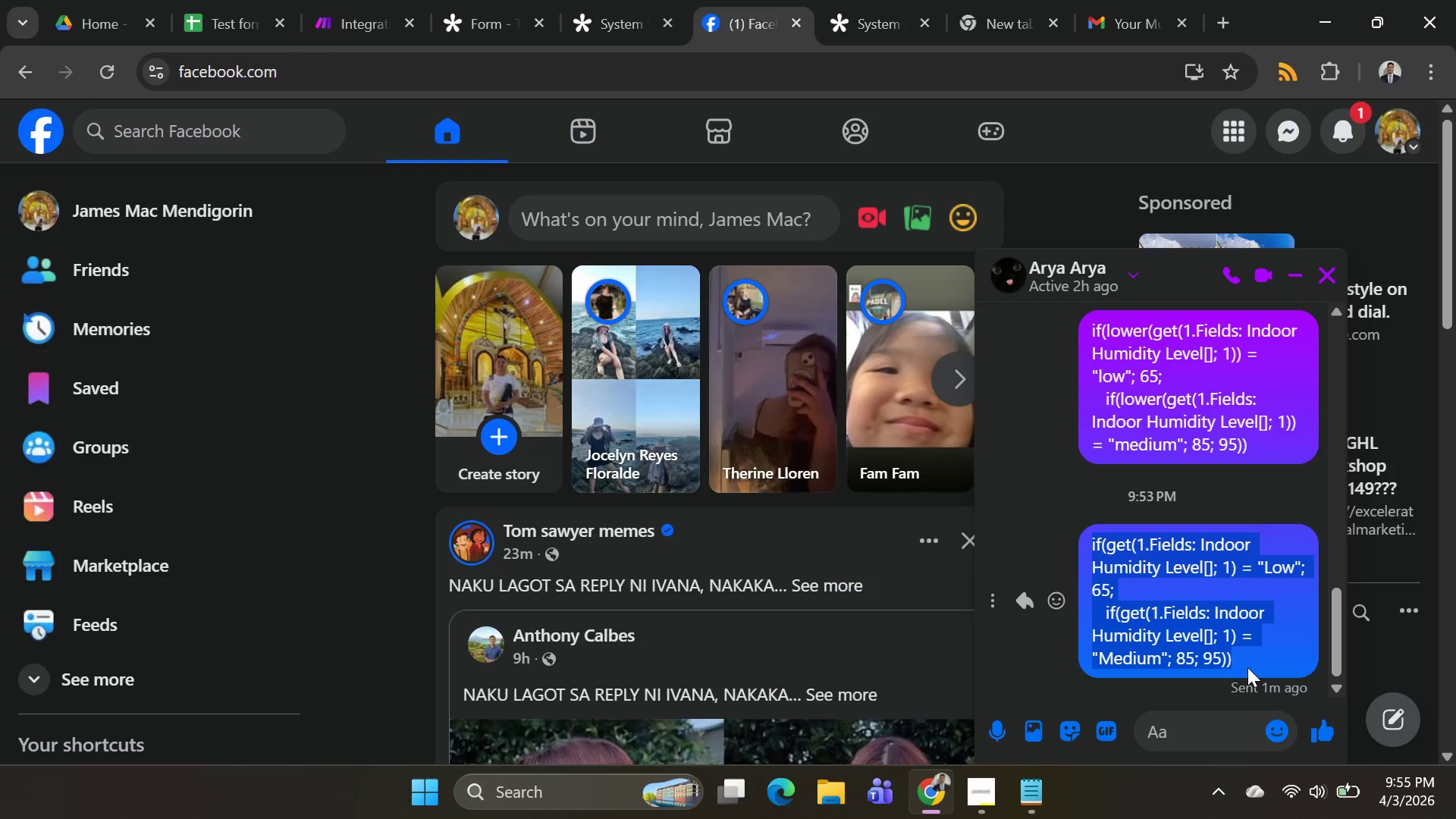 
left_click([1247, 667])
 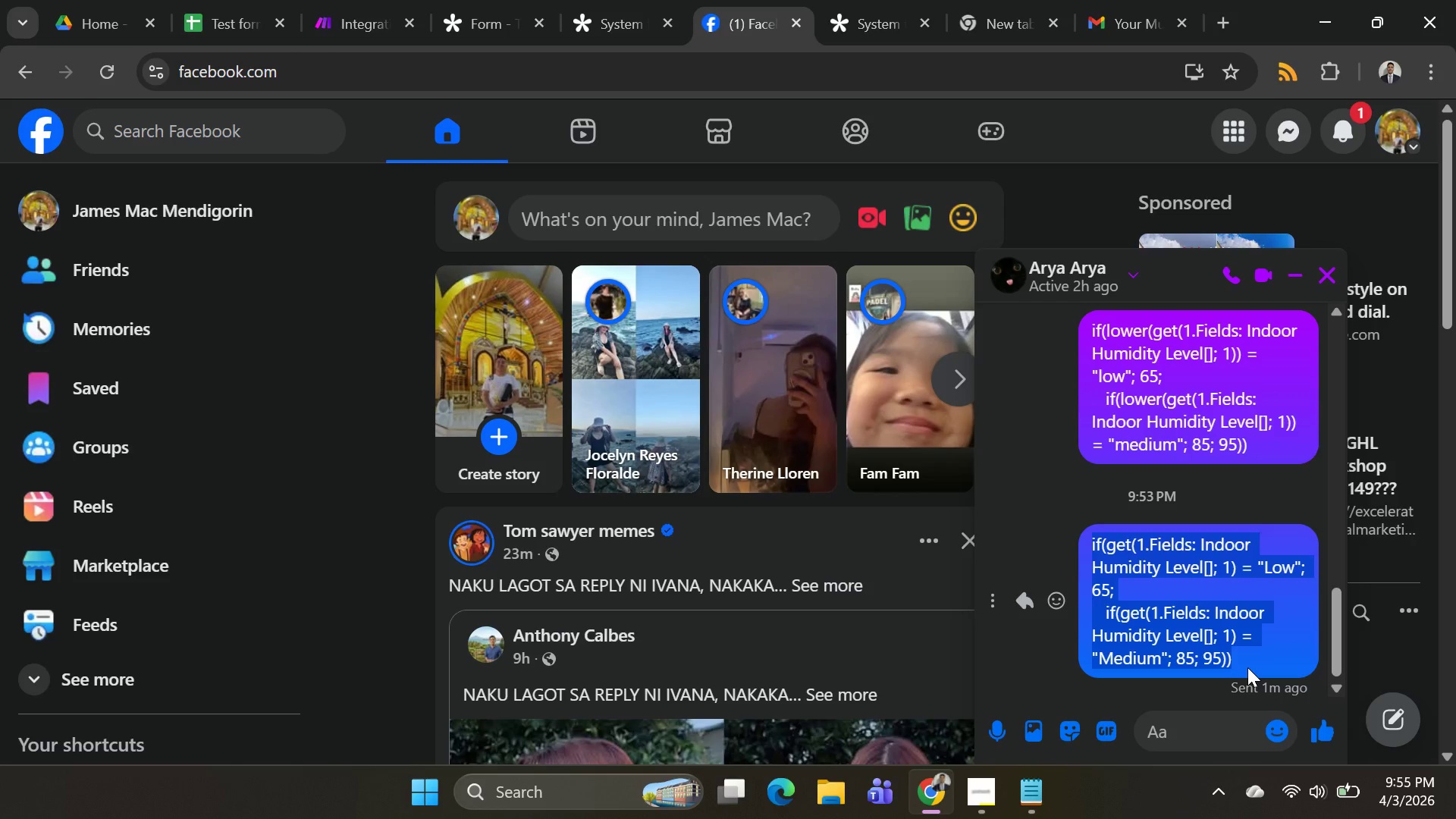 
key(Control+C)
 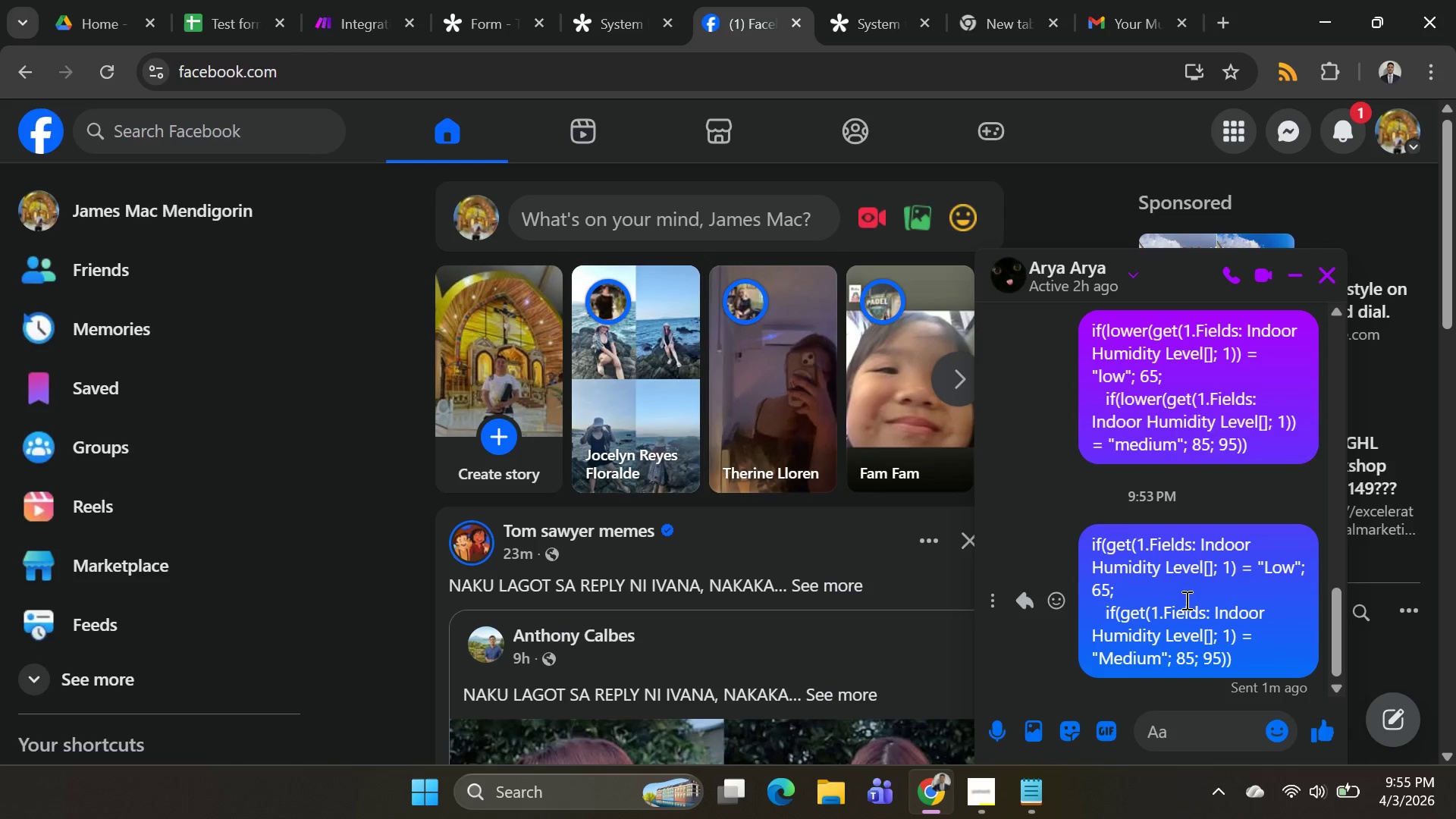 
key(Alt+AltLeft)
 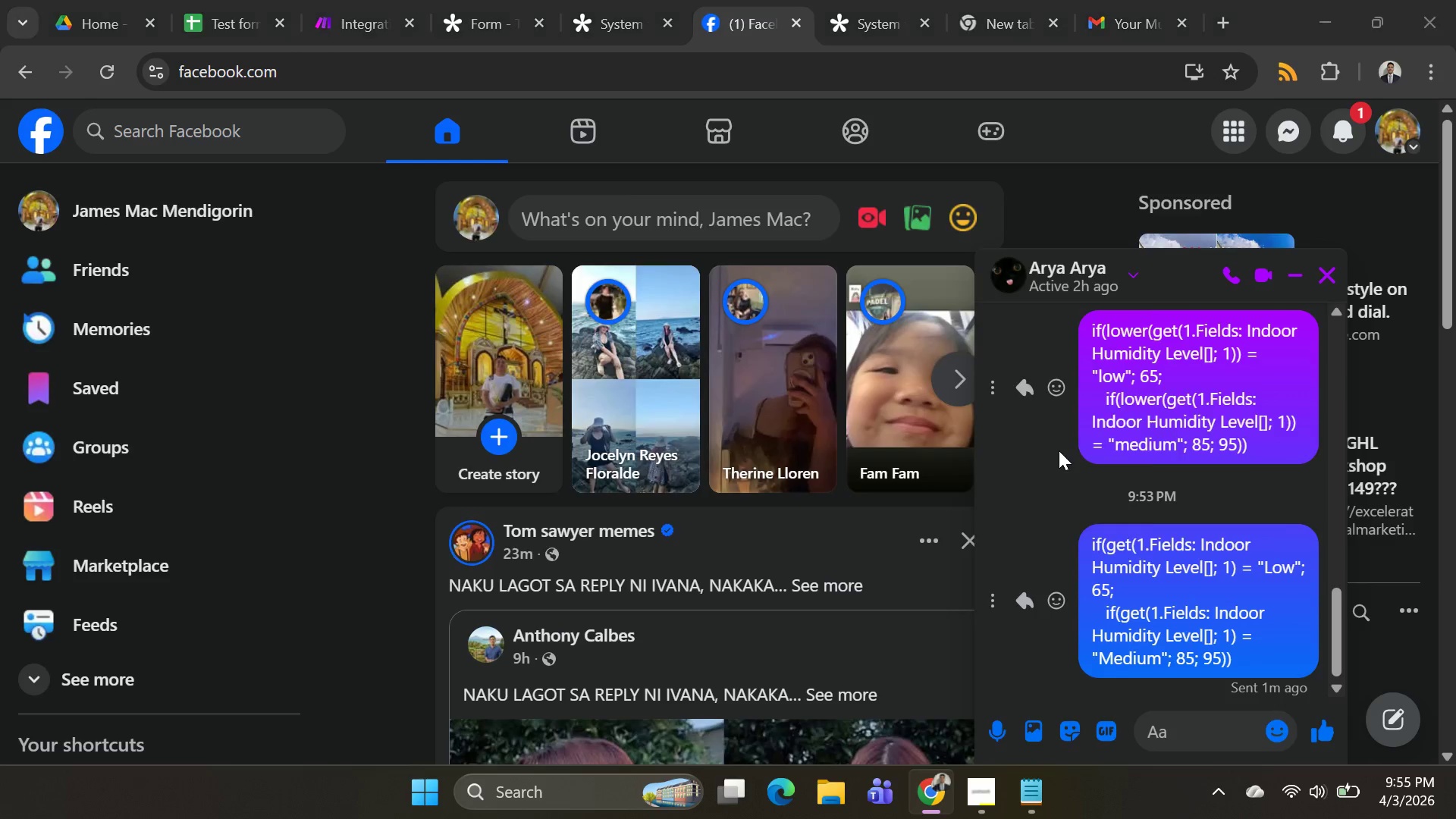 
key(Alt+Tab)
 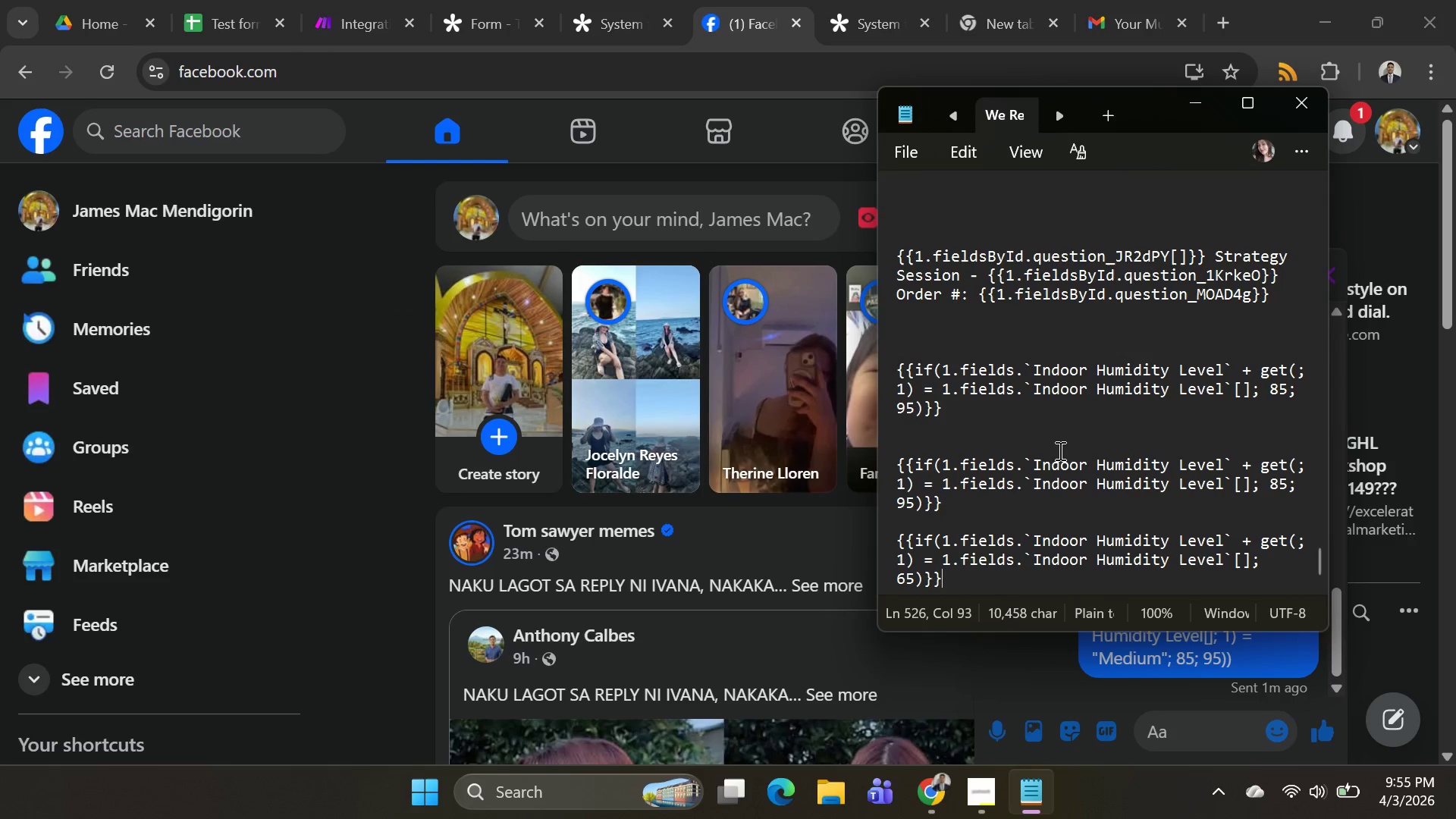 
key(Alt+AltLeft)
 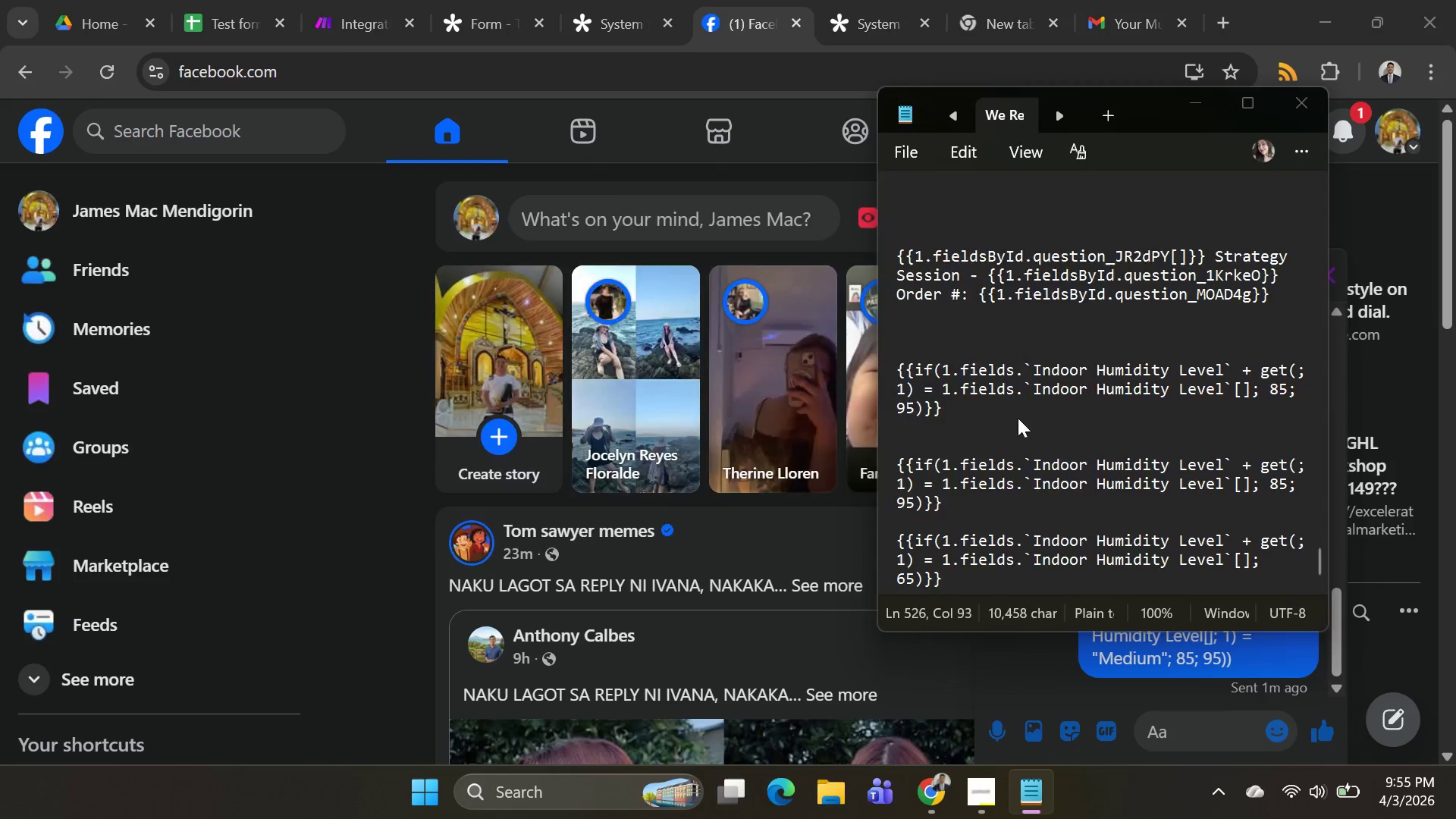 
key(Alt+Tab)
 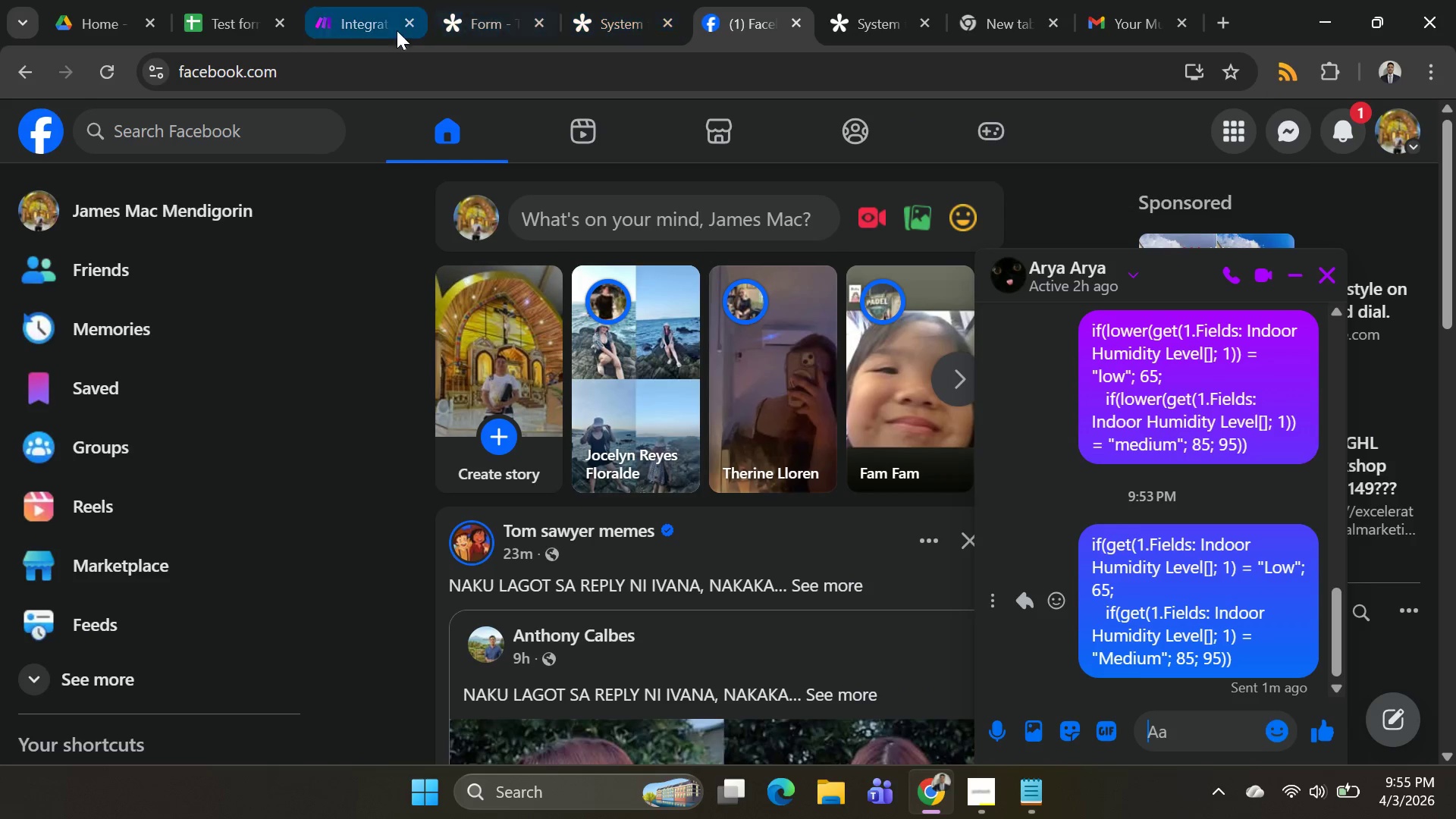 
left_click([365, 33])
 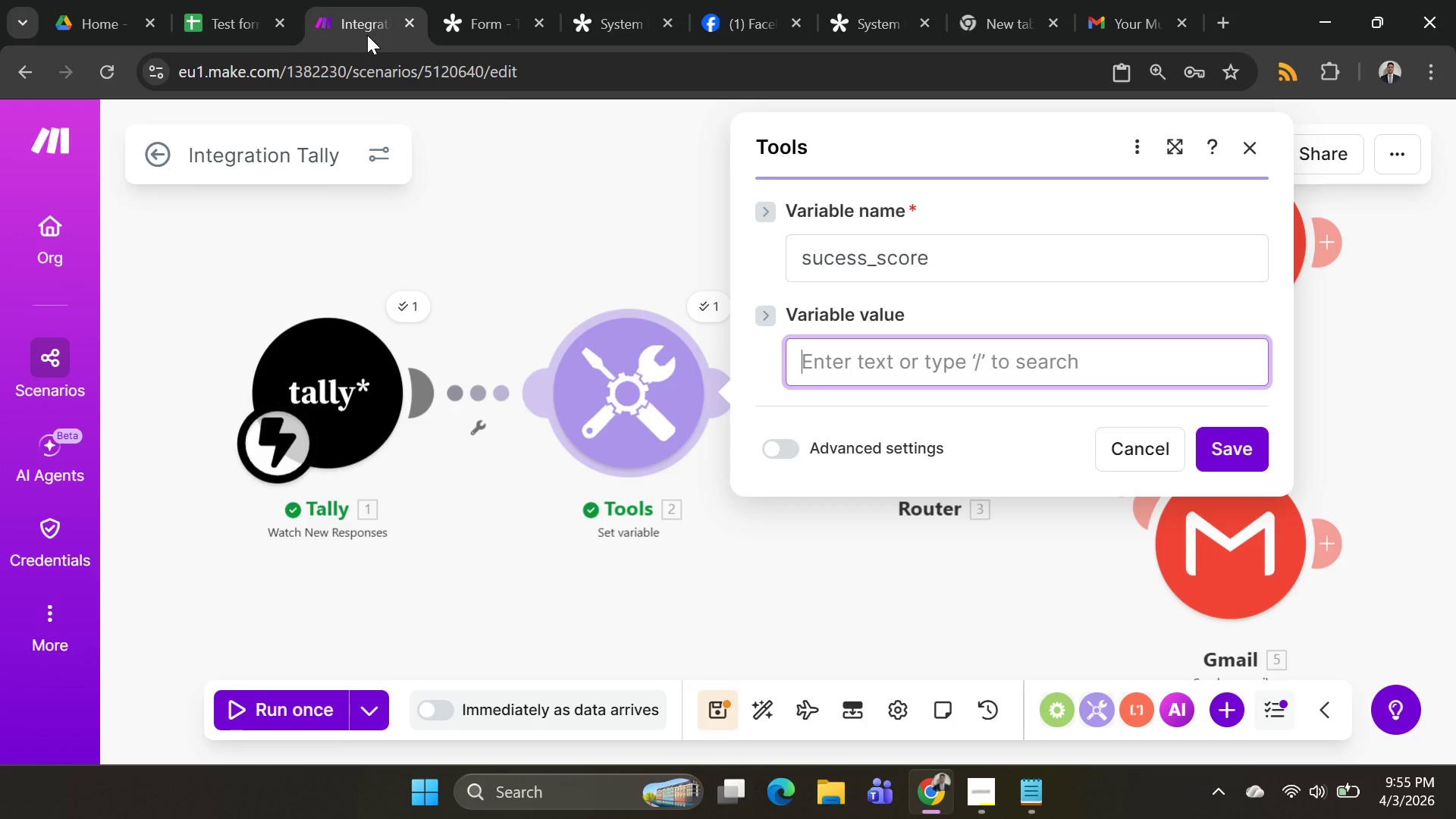 
left_click([367, 35])
 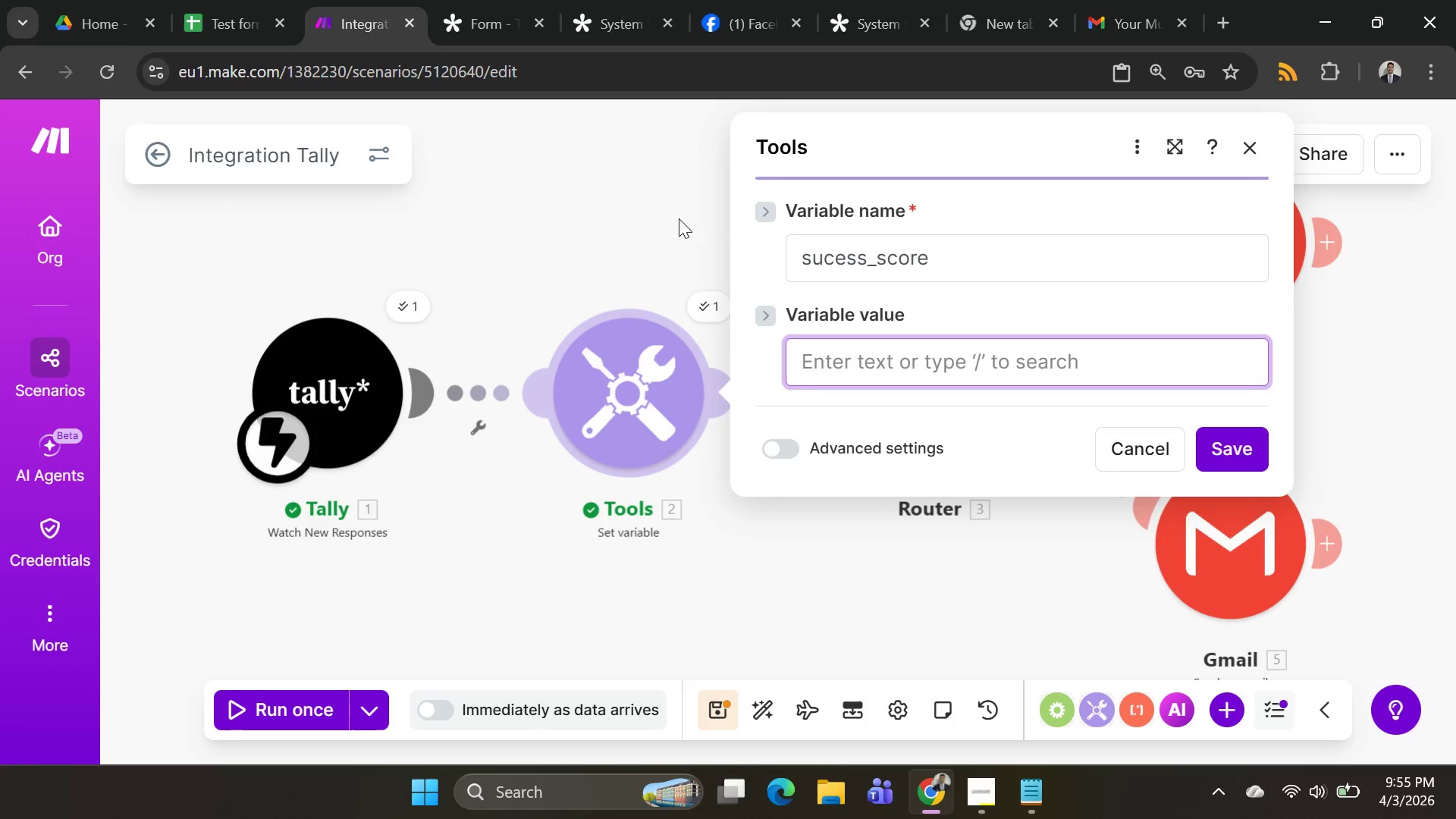 
key(Control+V)
 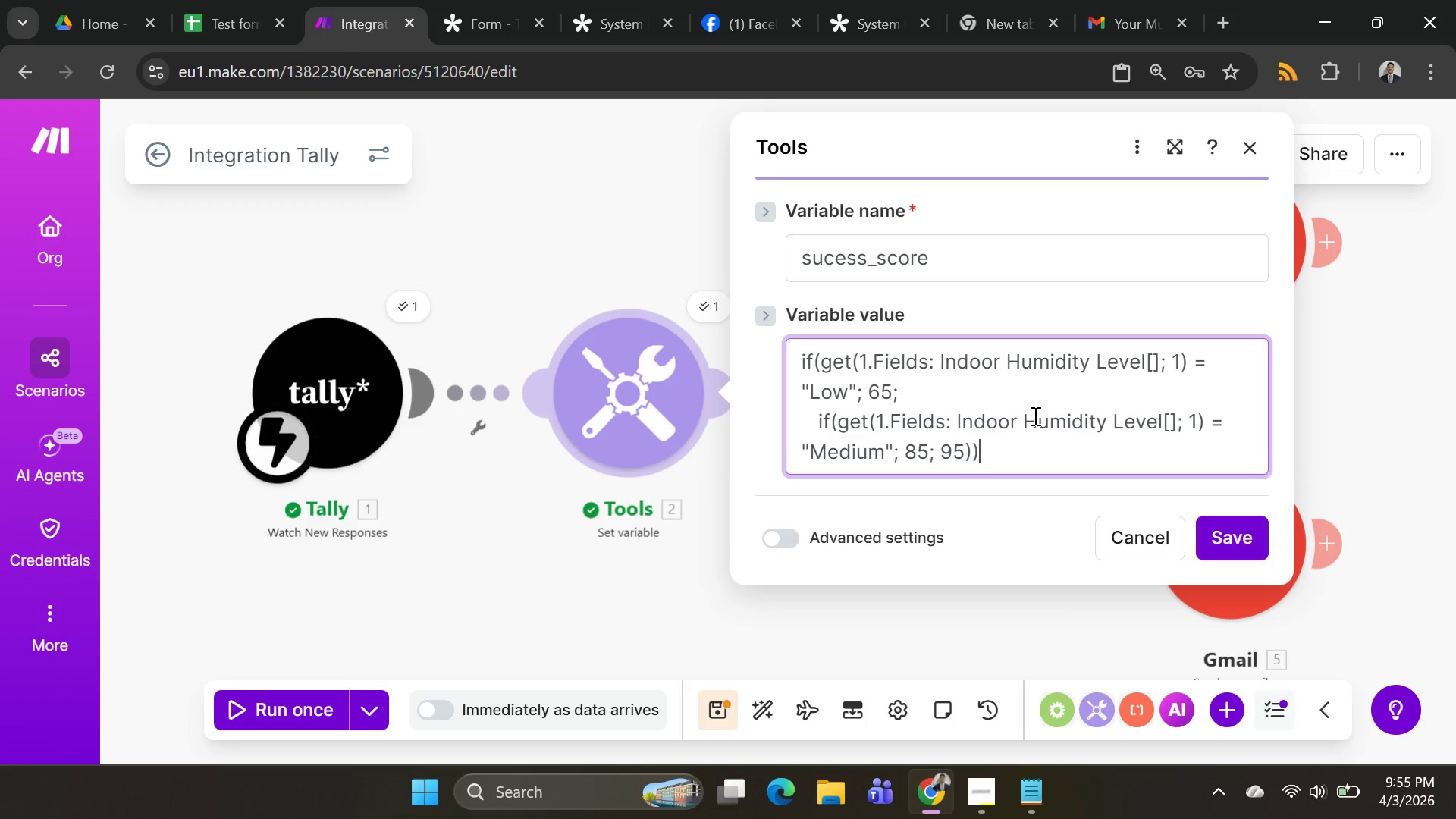 
left_click([1057, 416])
 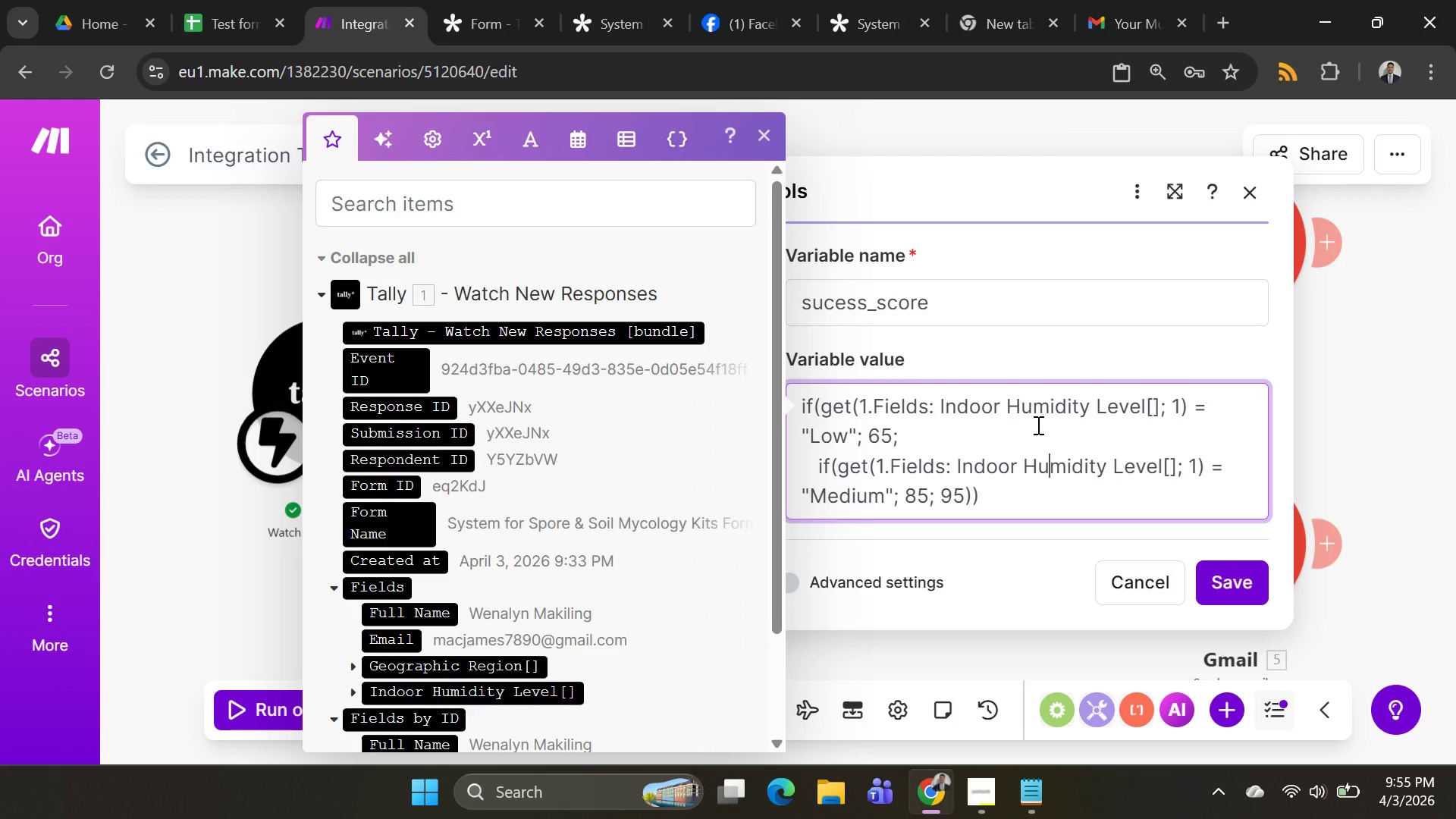 
left_click([1037, 425])
 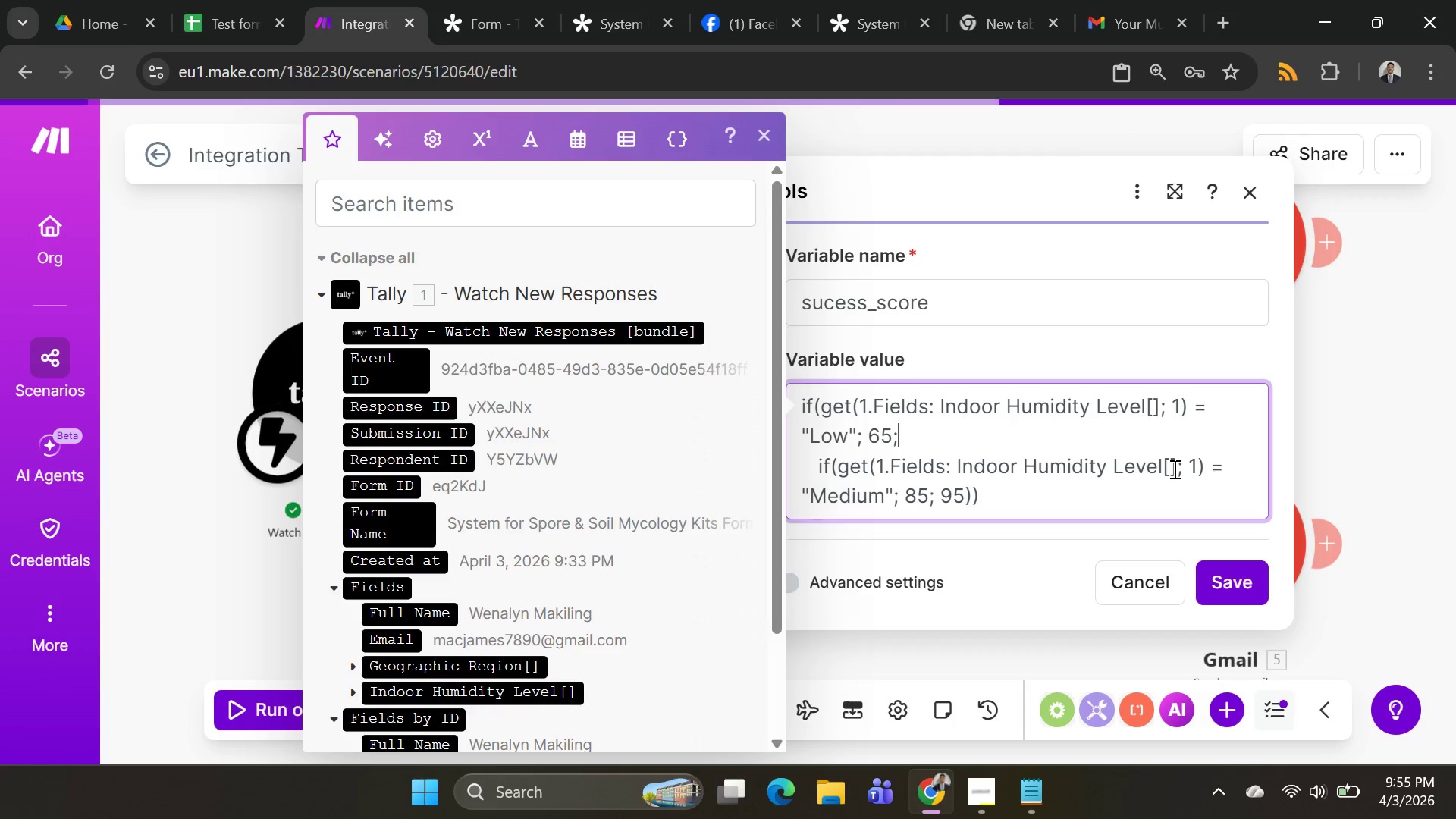 
wait(7.5)
 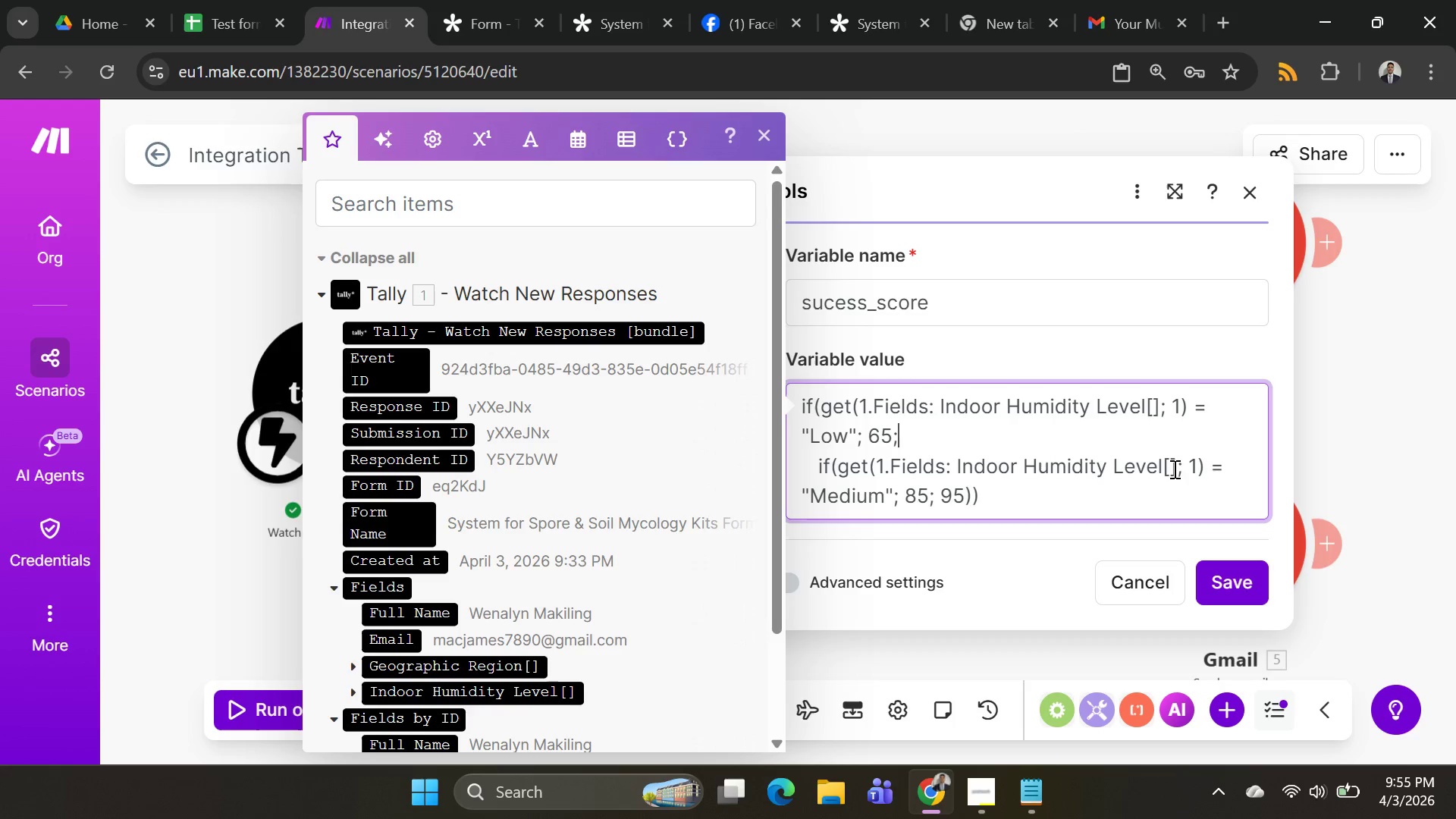 
left_click_drag(start_coordinate=[1175, 467], to_coordinate=[873, 466])
 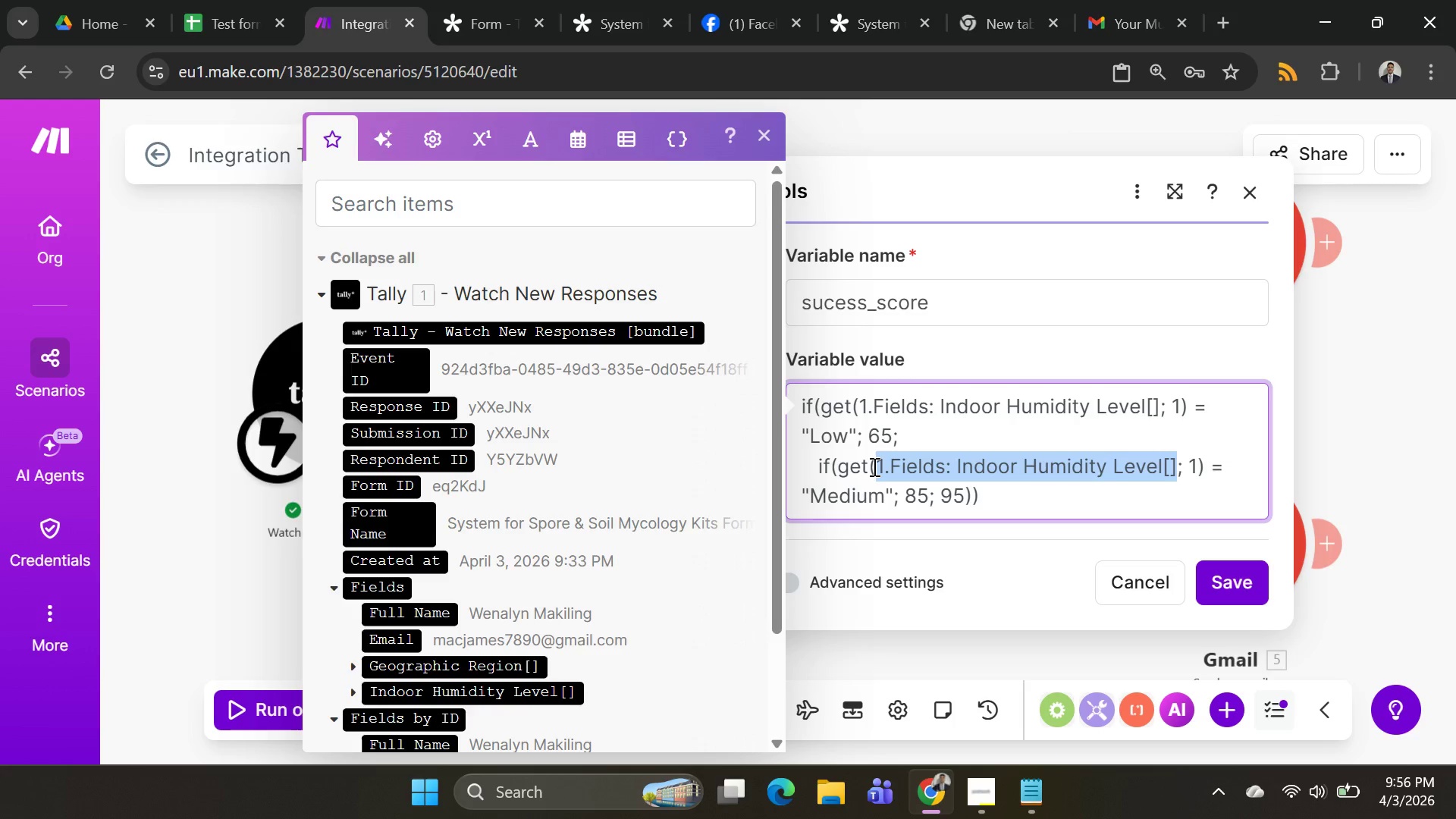 
key(Backspace)
 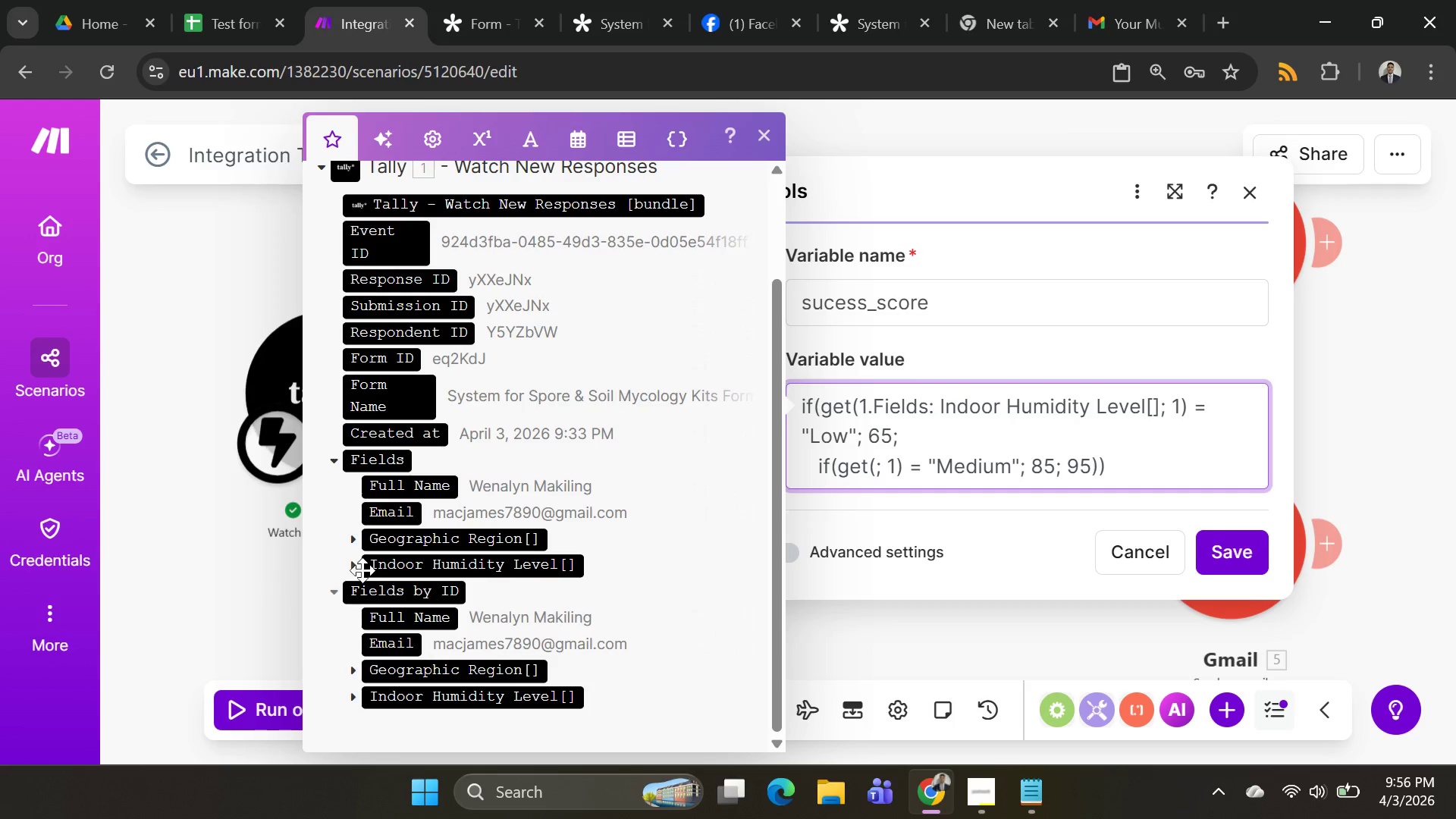 
wait(22.95)
 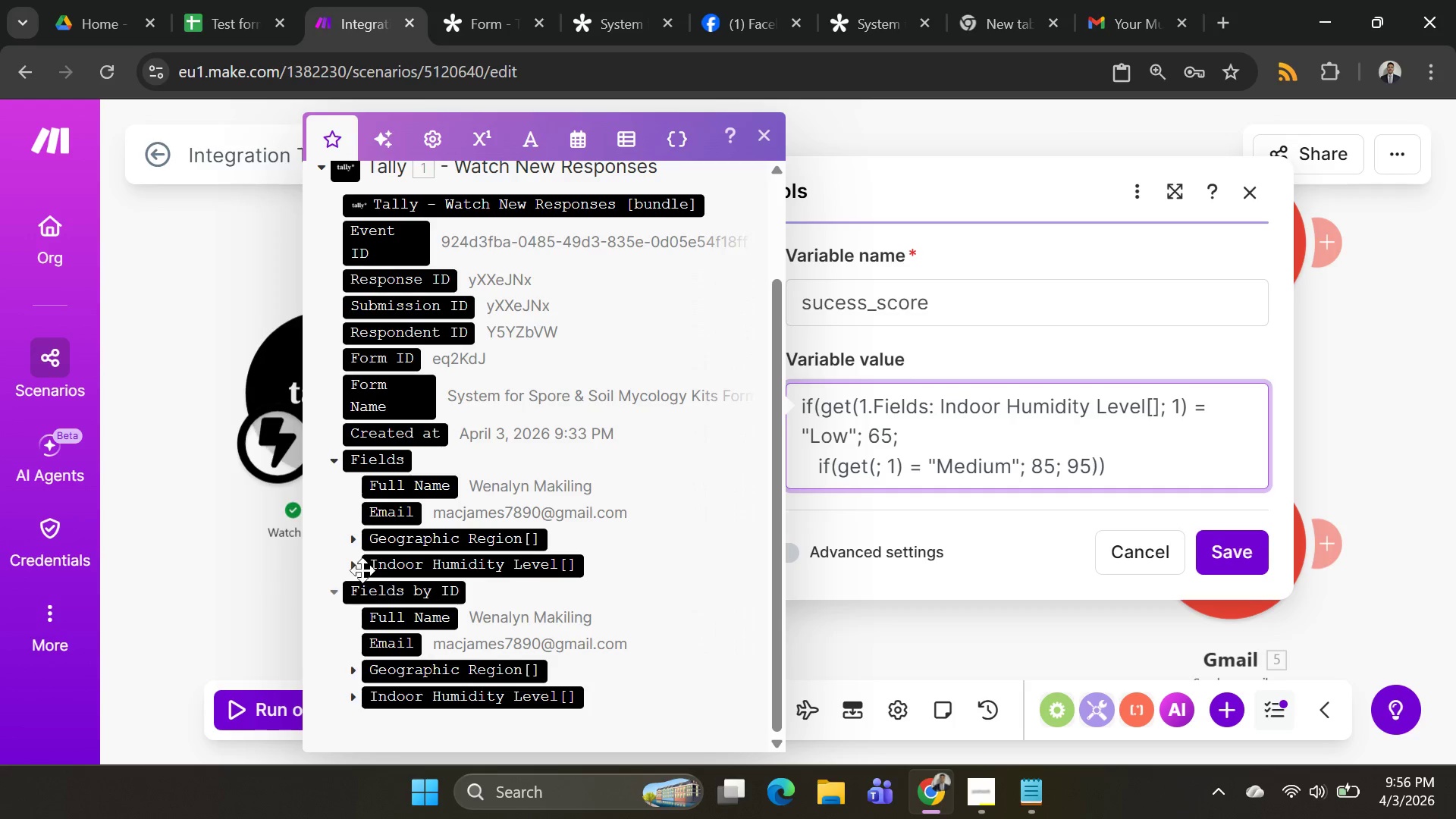 
left_click([351, 566])
 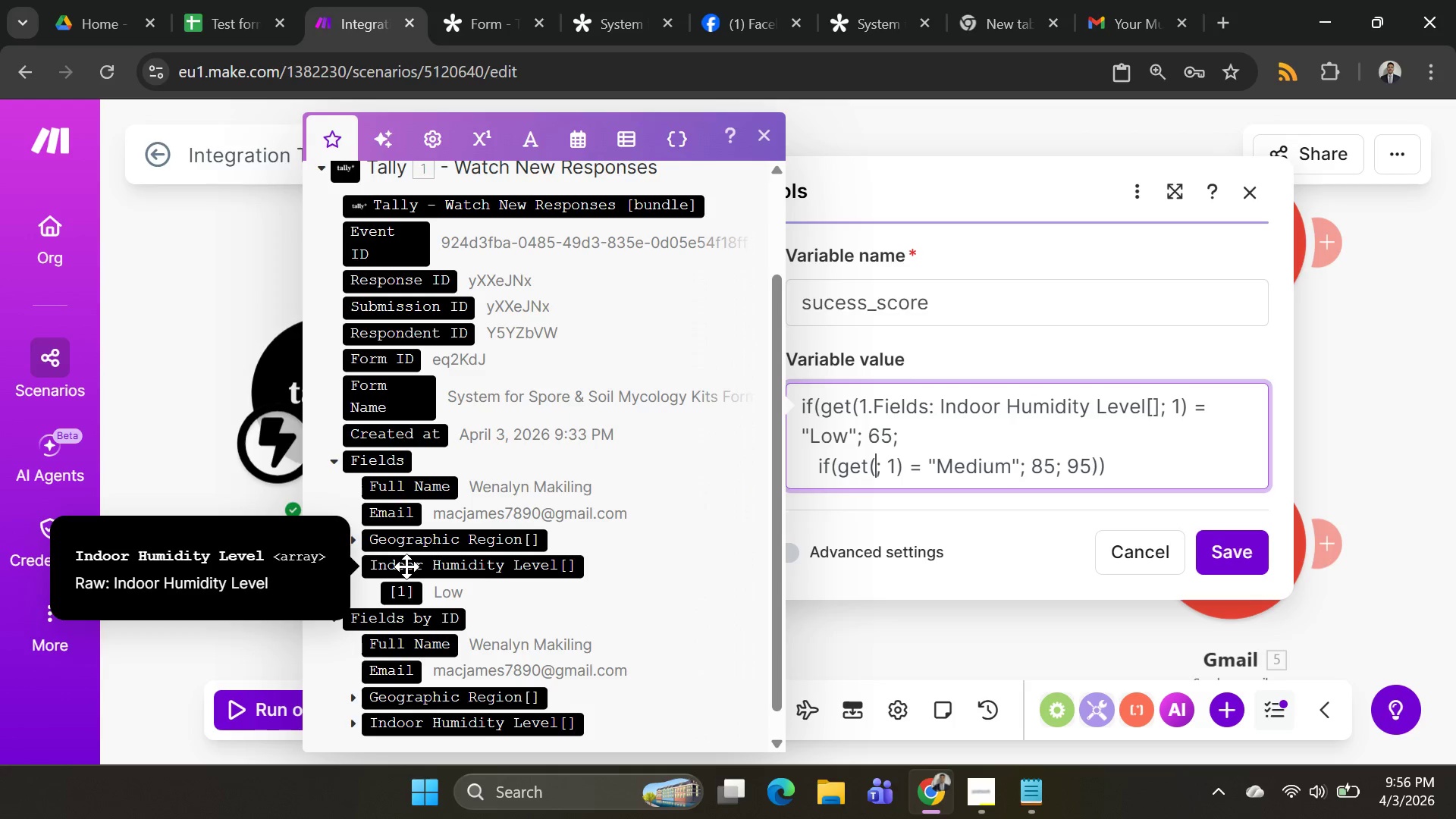 
left_click([406, 566])
 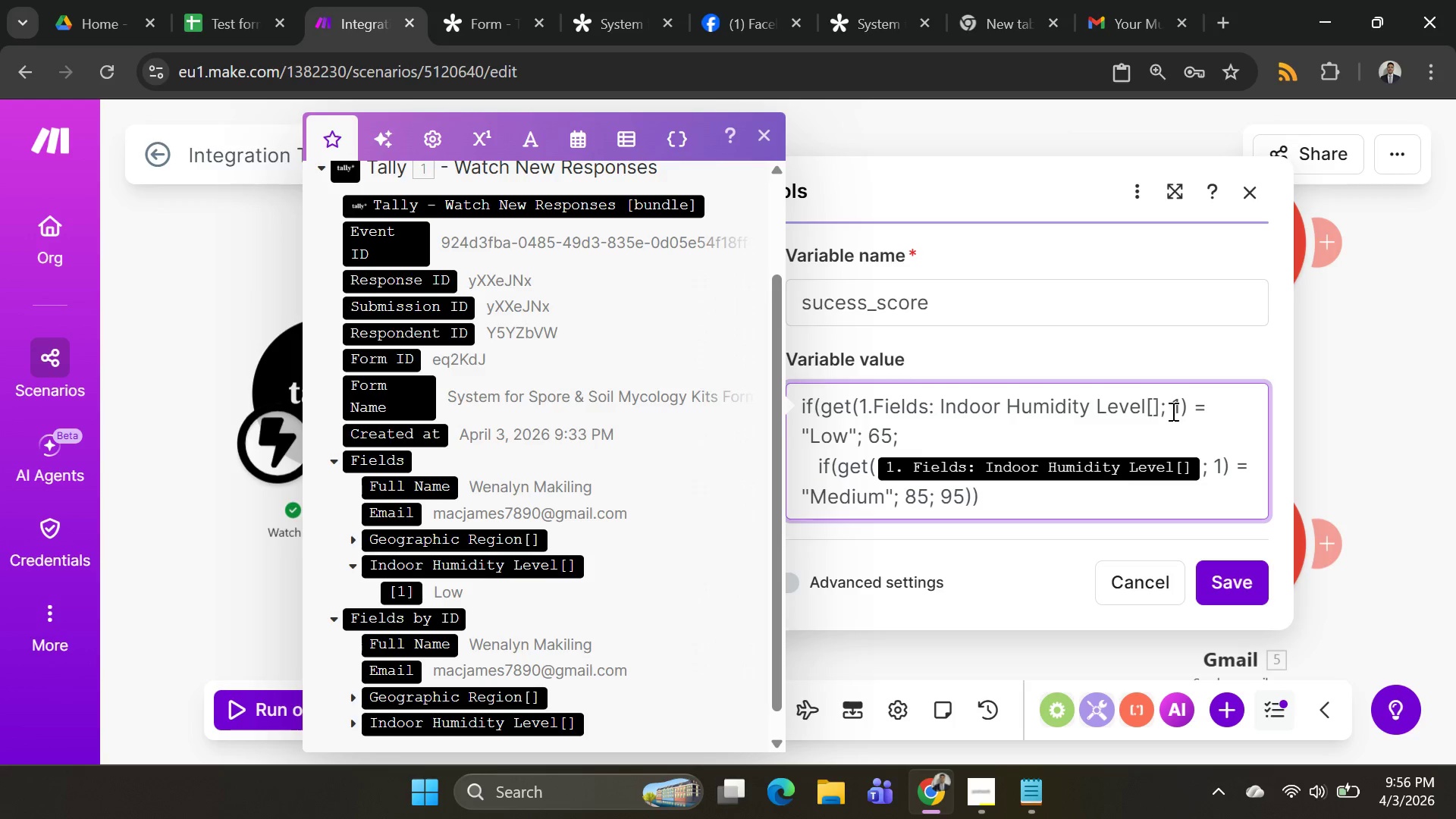 
left_click([1157, 403])
 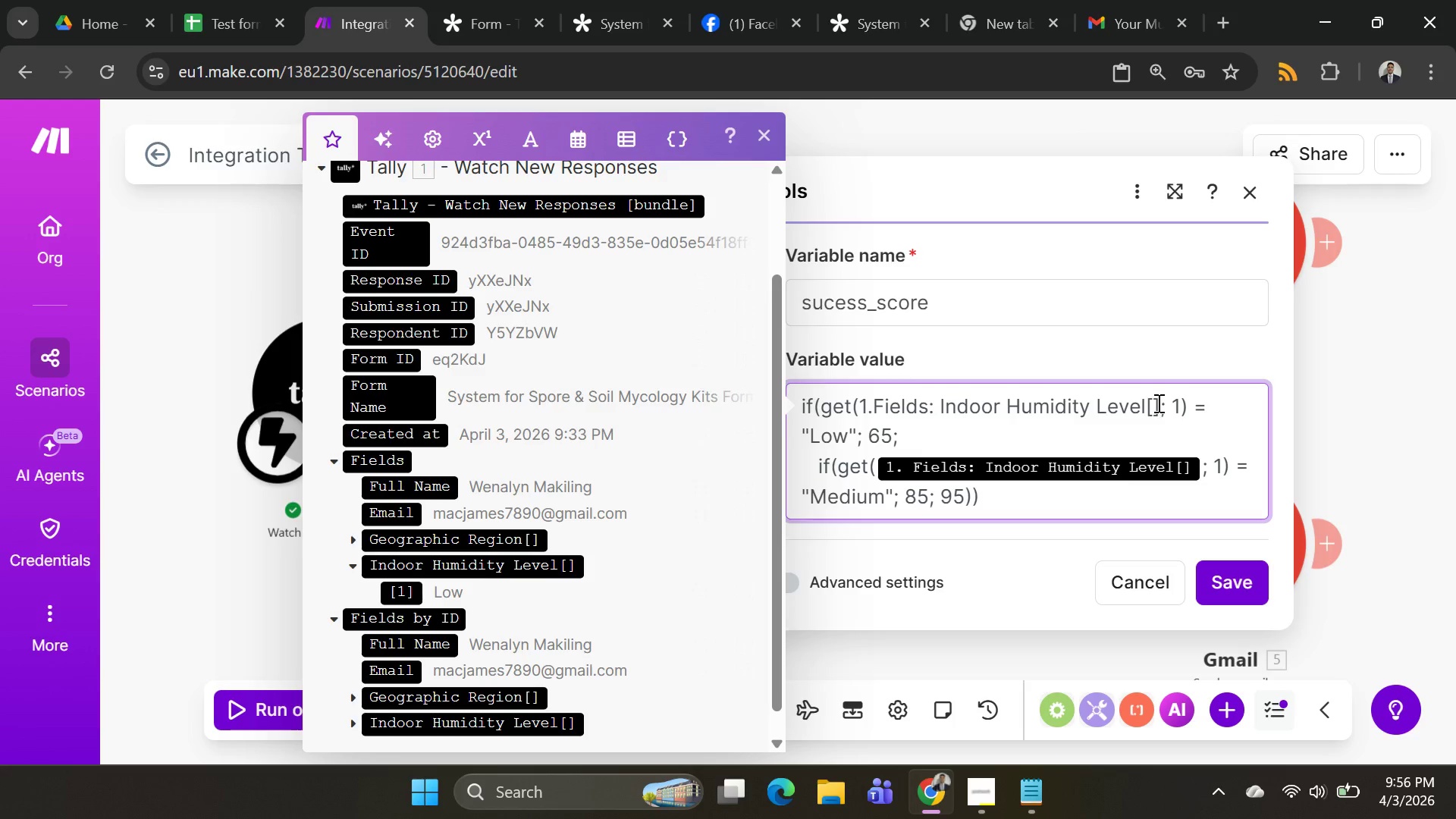 
left_click_drag(start_coordinate=[1157, 403], to_coordinate=[858, 405])
 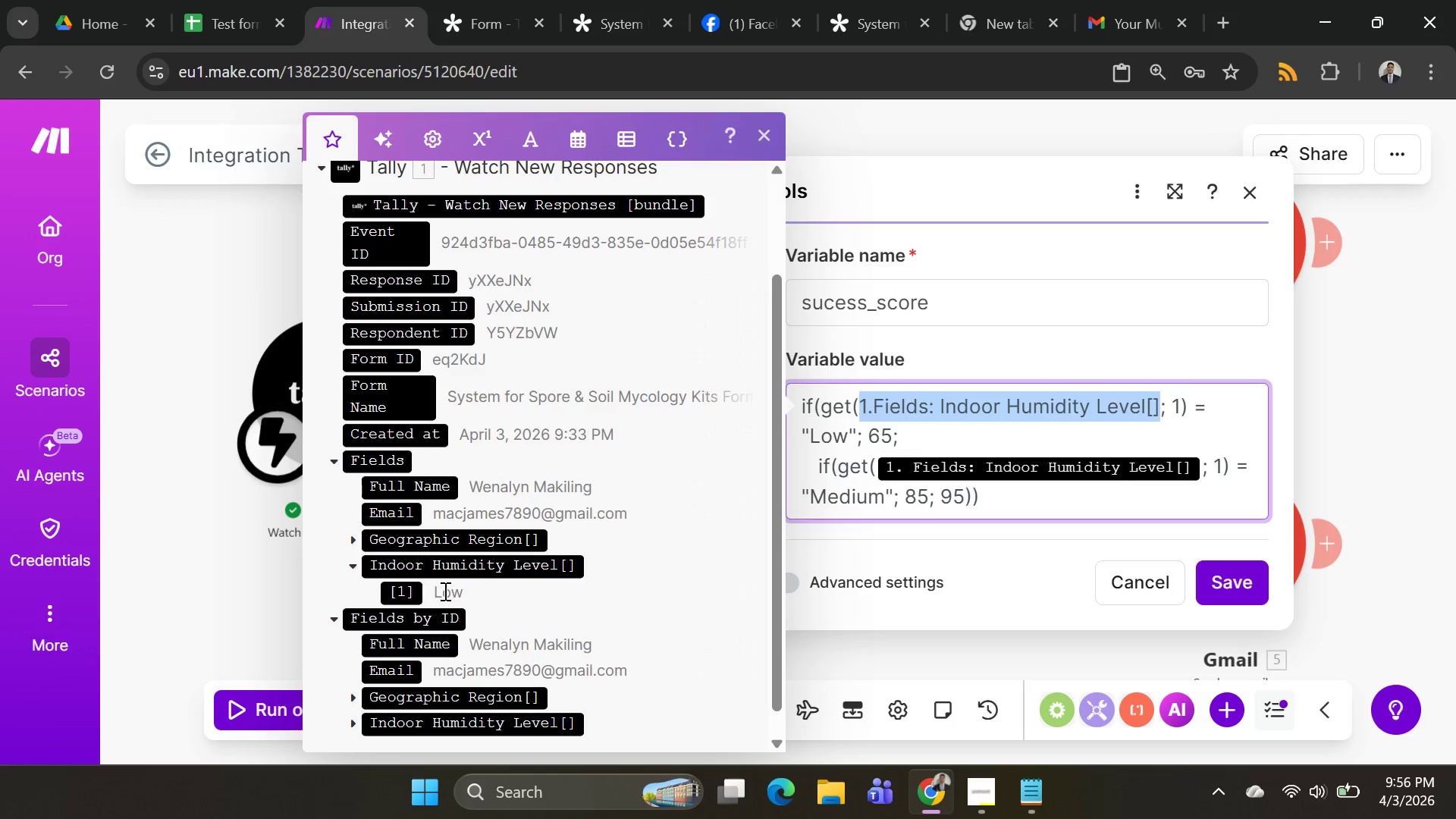 
key(Backspace)
 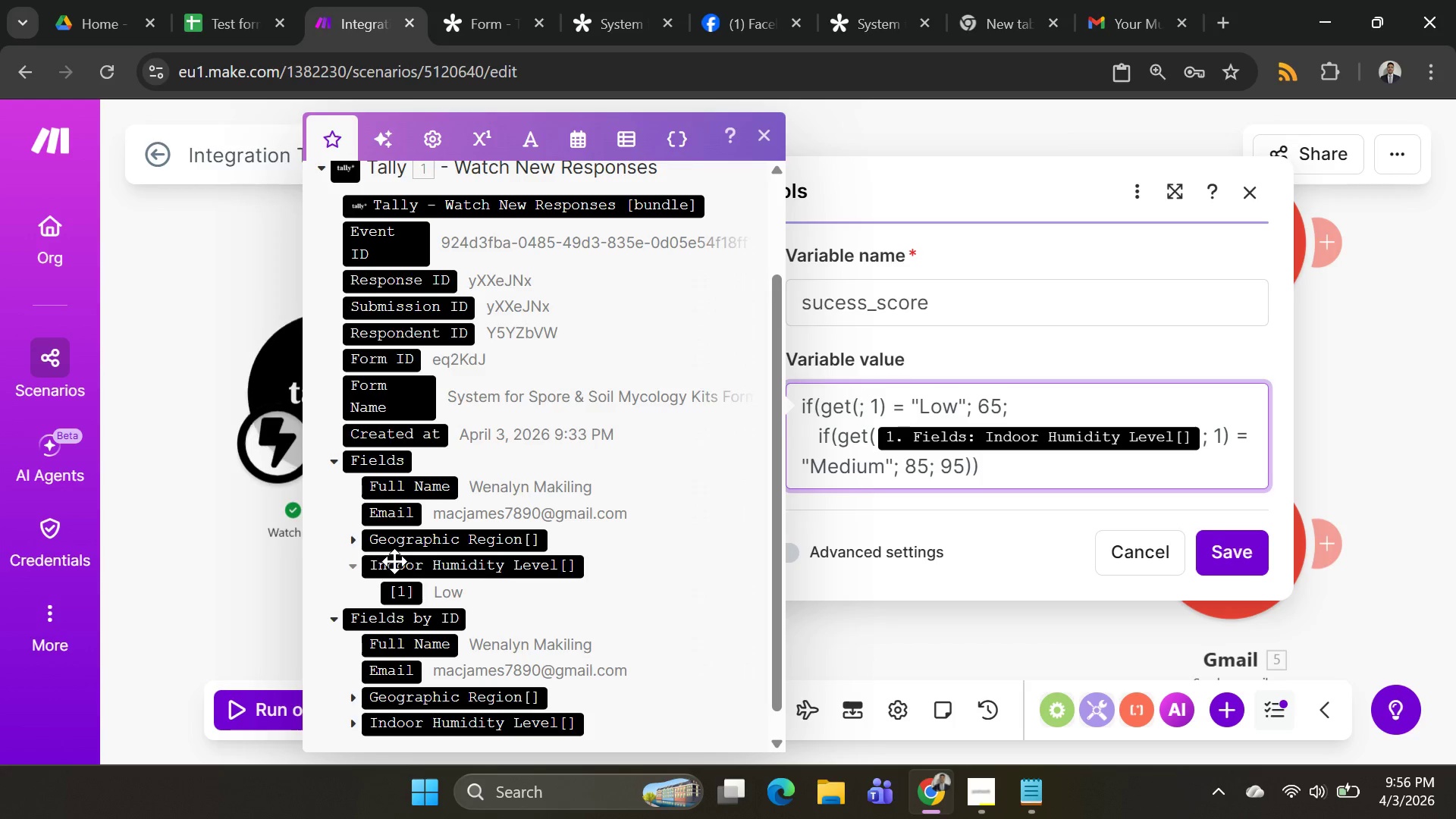 
left_click([394, 561])
 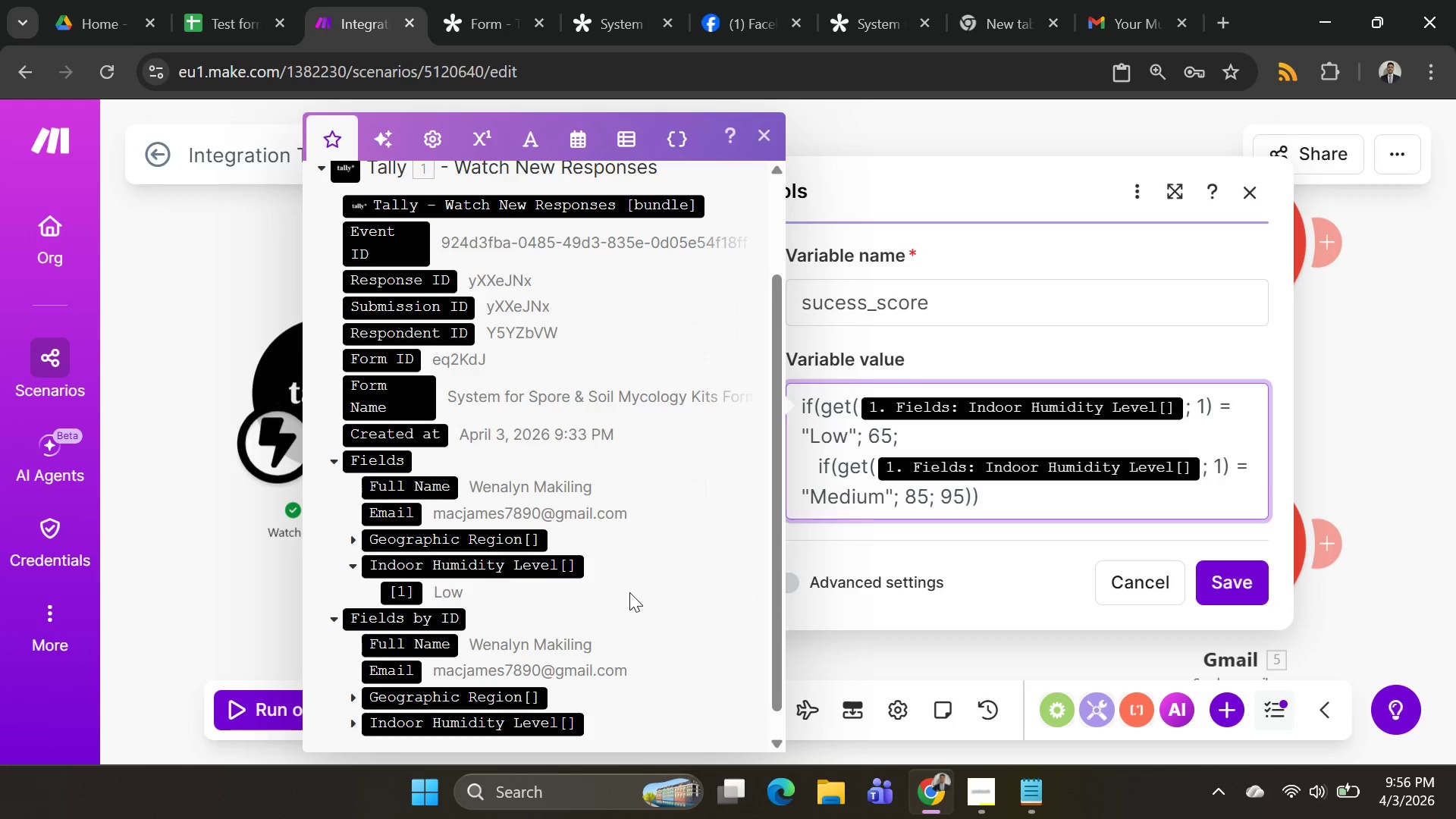 
wait(10.98)
 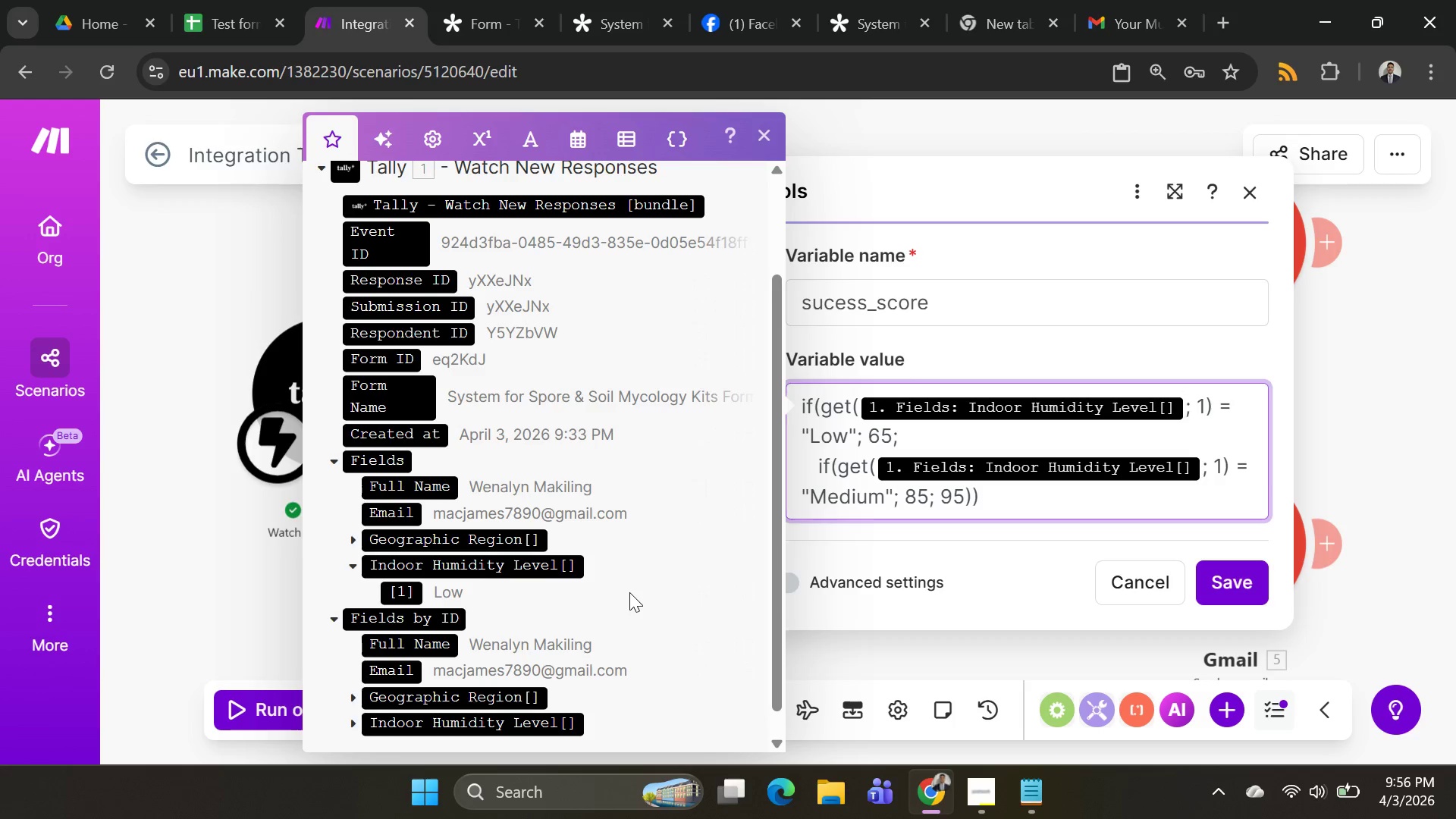 
left_click([850, 402])
 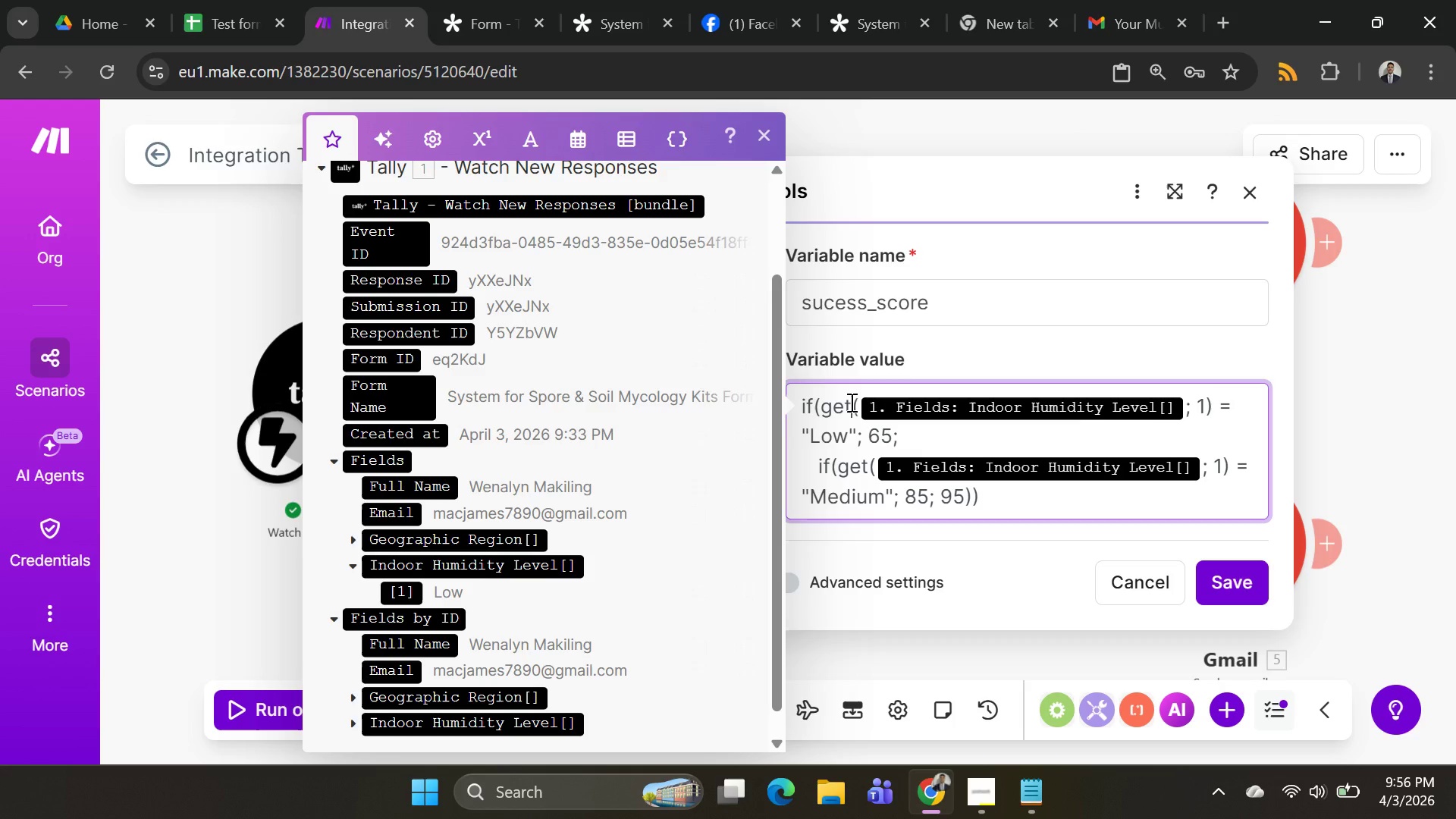 
key(Backspace)
 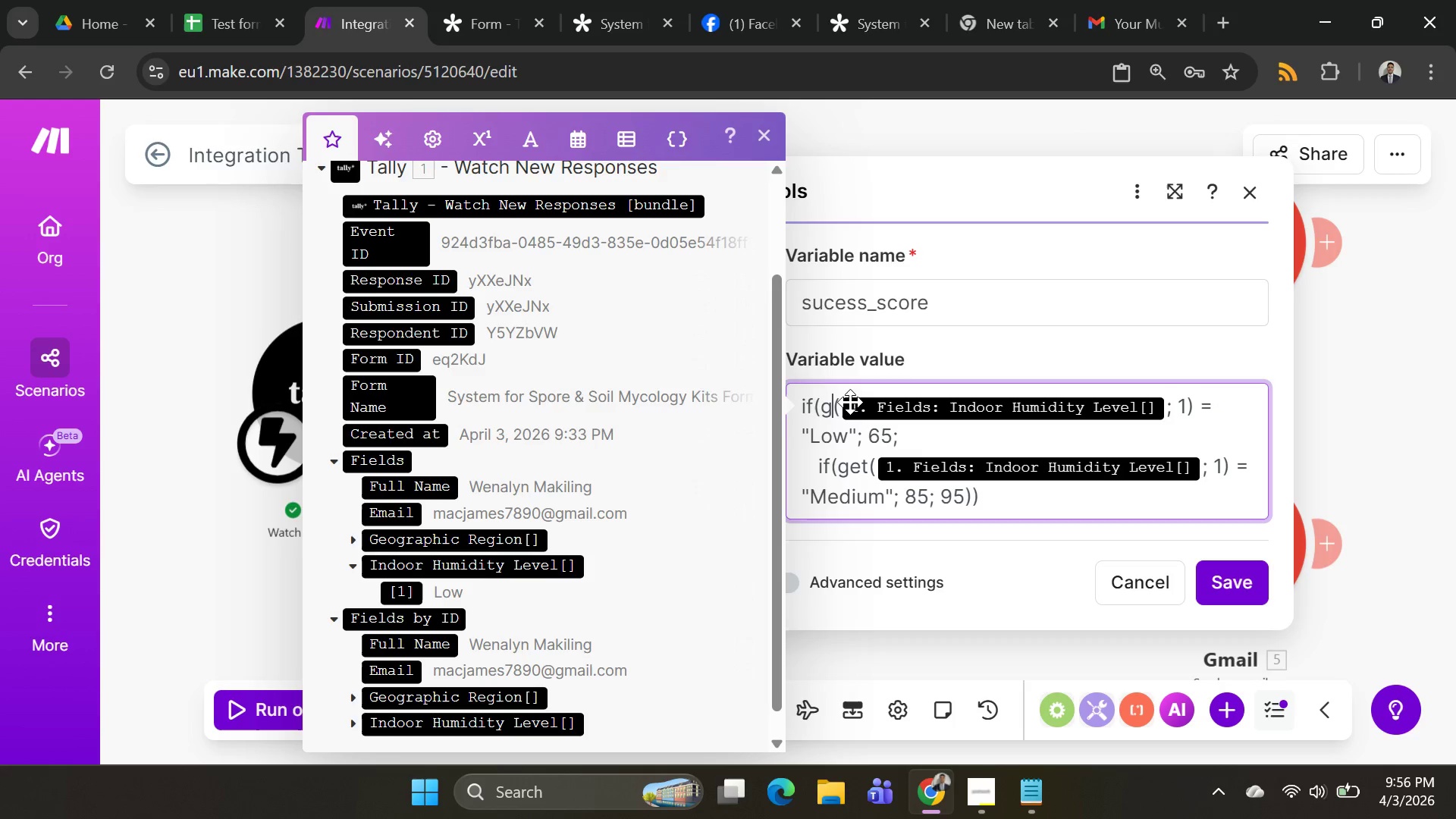 
key(Backspace)
 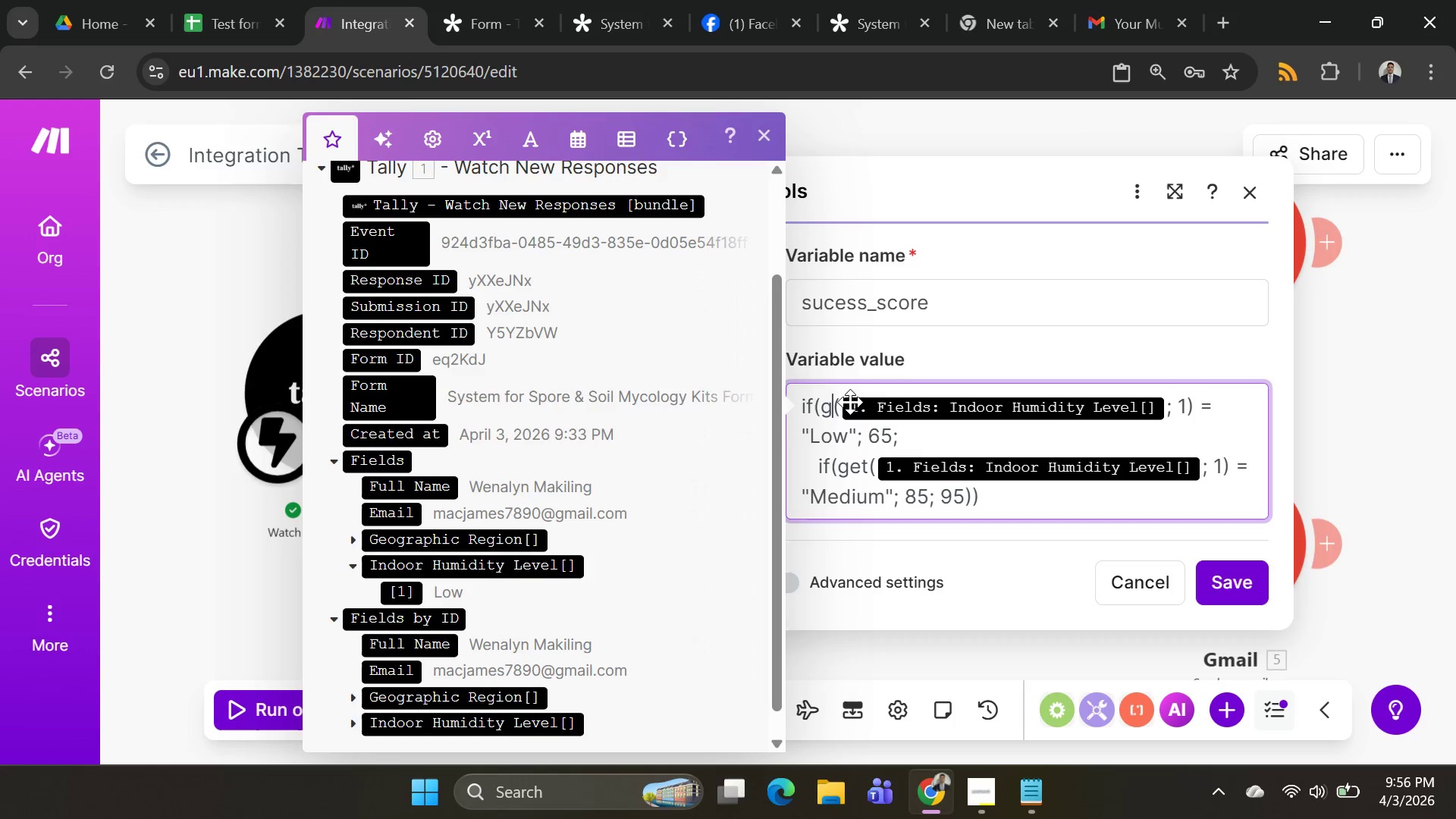 
key(Backspace)
 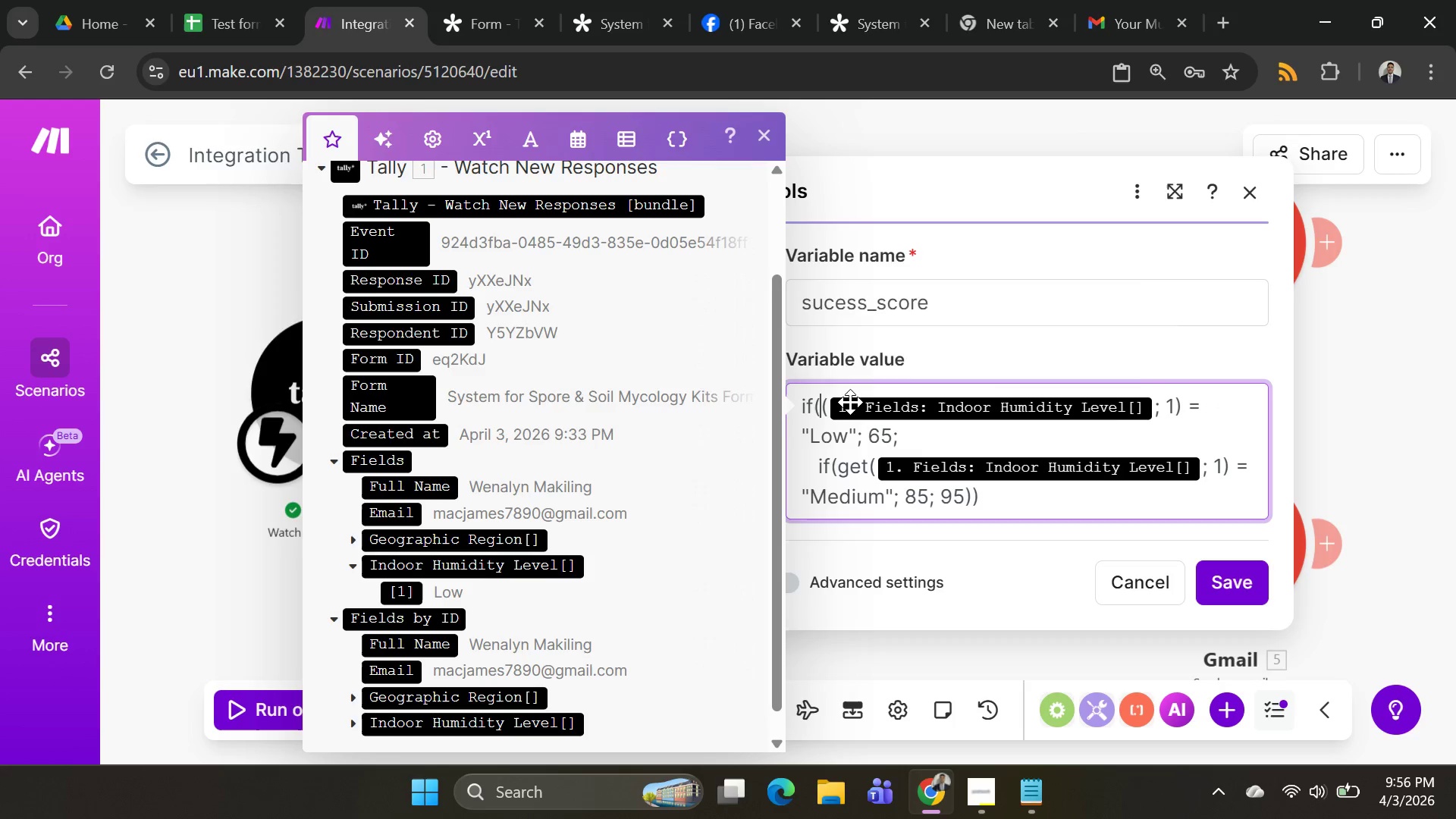 
key(Backspace)
 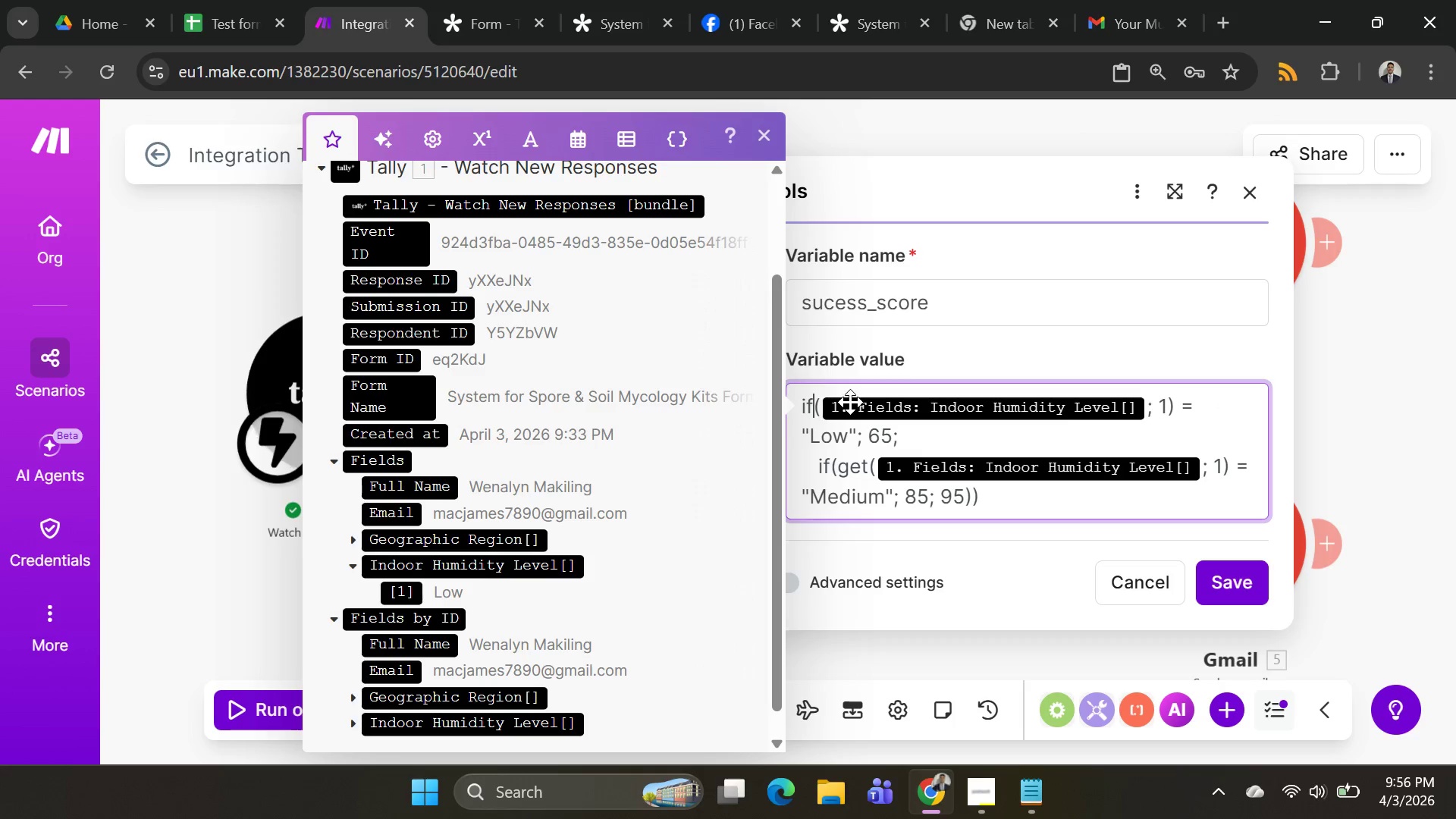 
key(Backspace)
 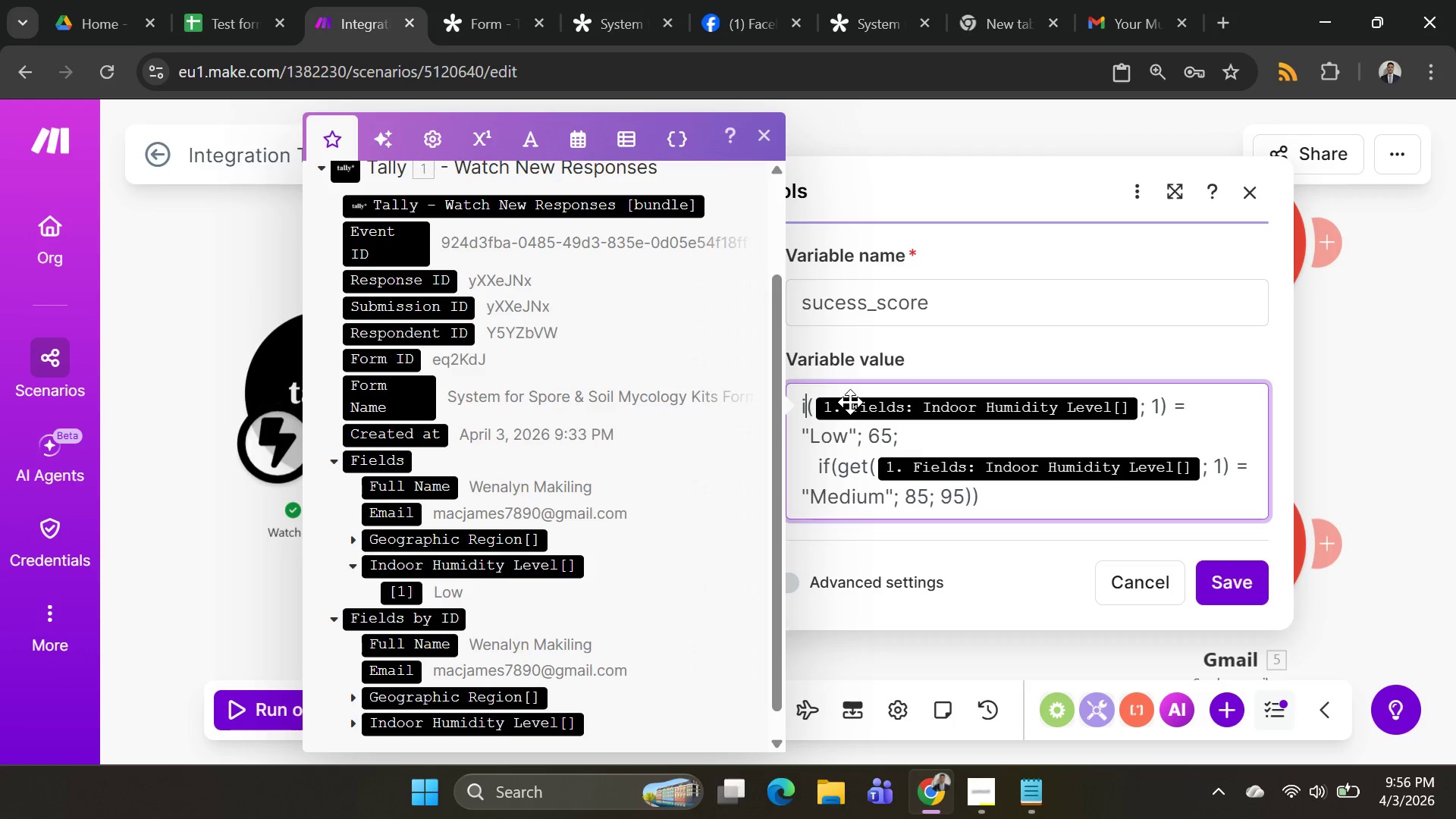 
key(Backspace)
 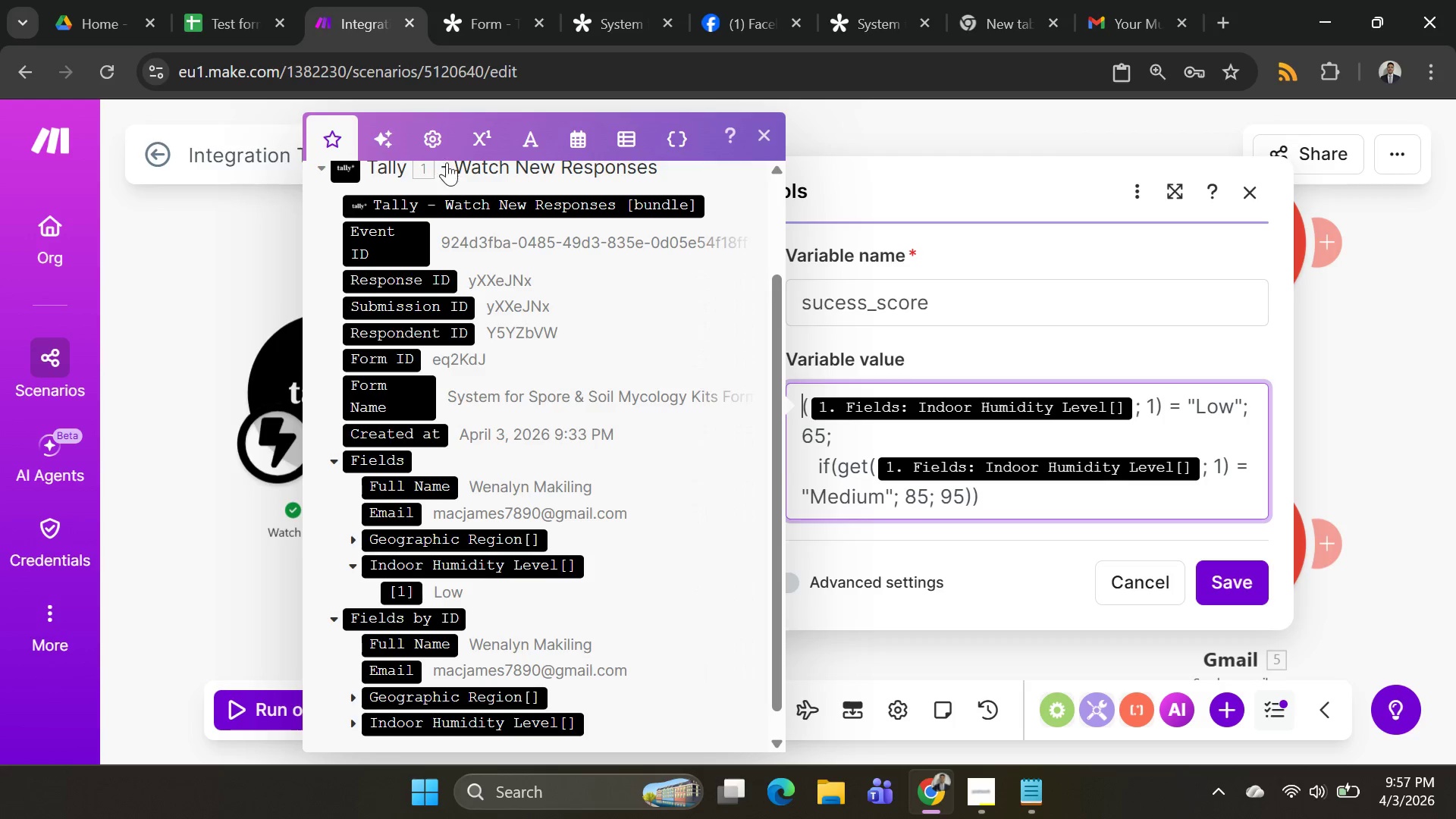 
left_click([435, 129])
 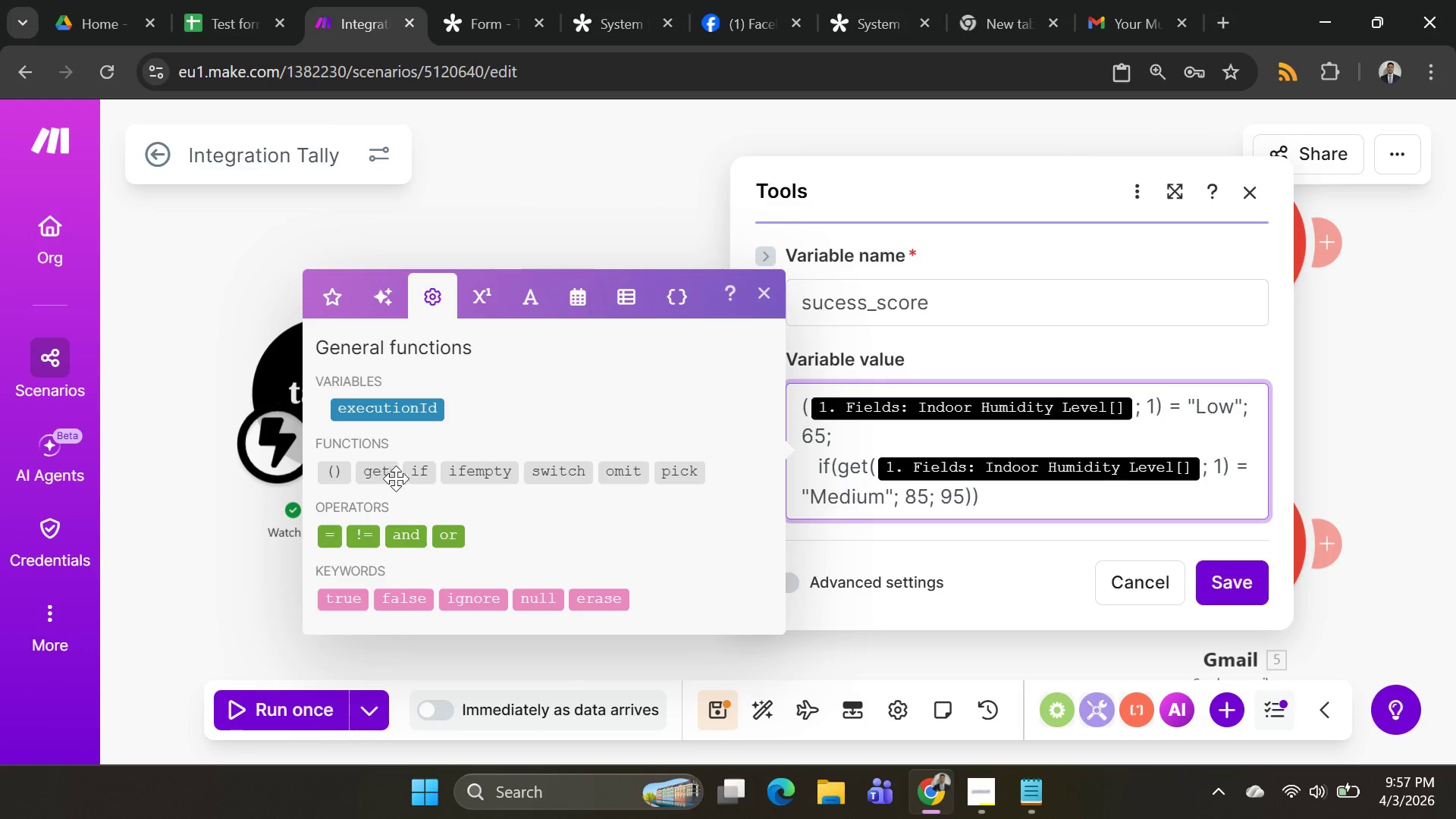 
left_click([419, 473])
 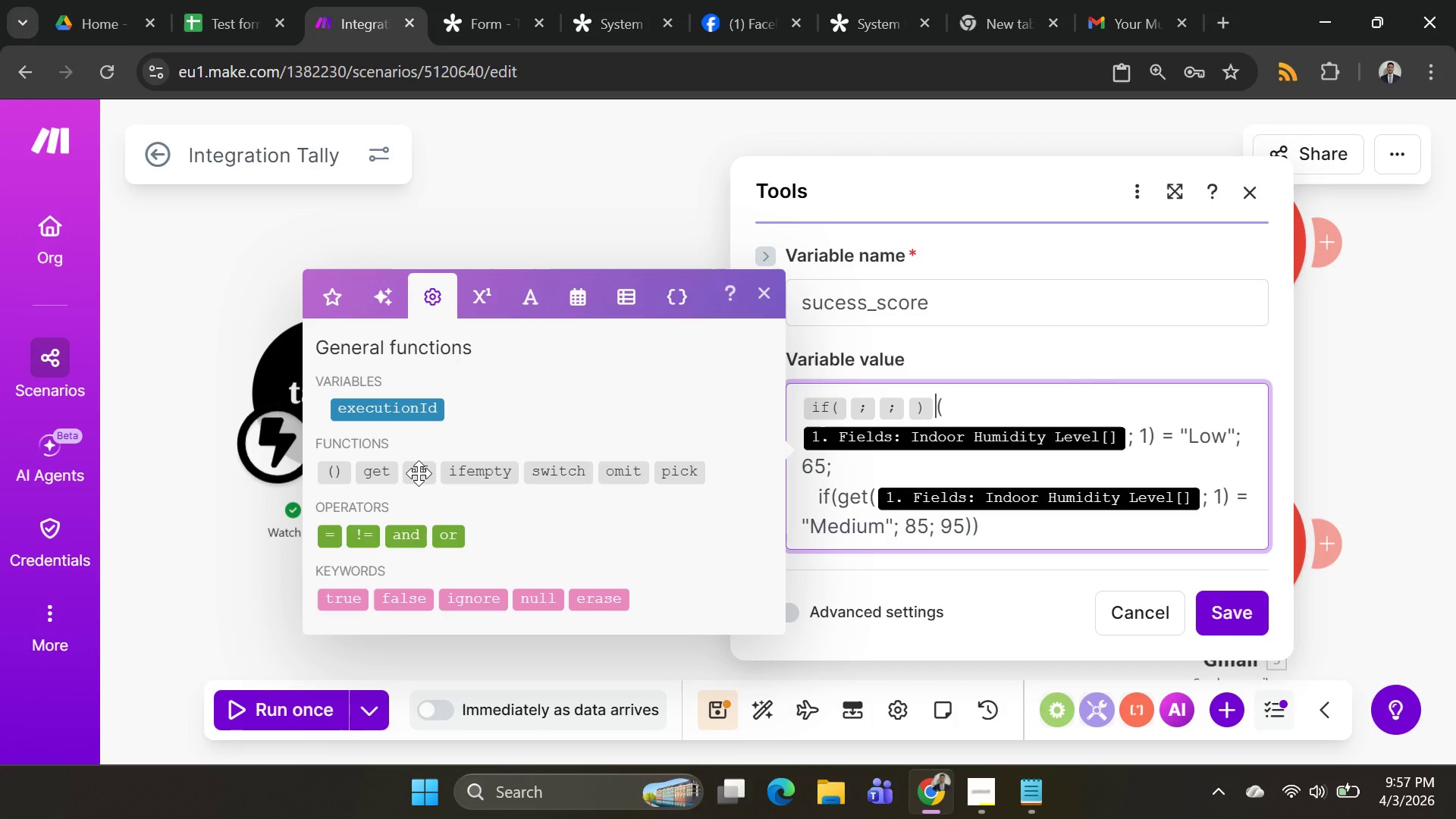 
key(Backspace)
 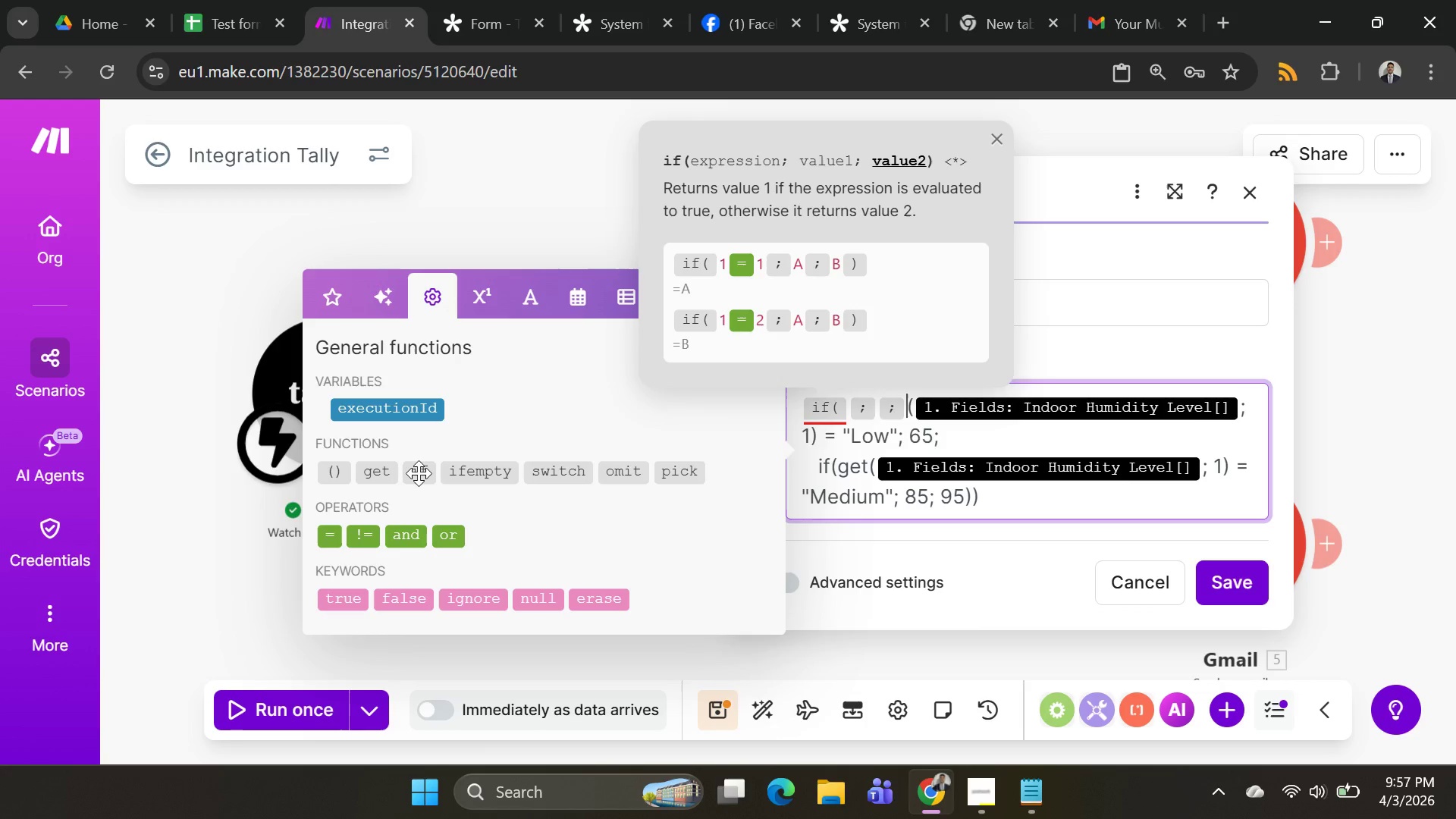 
key(Backspace)
 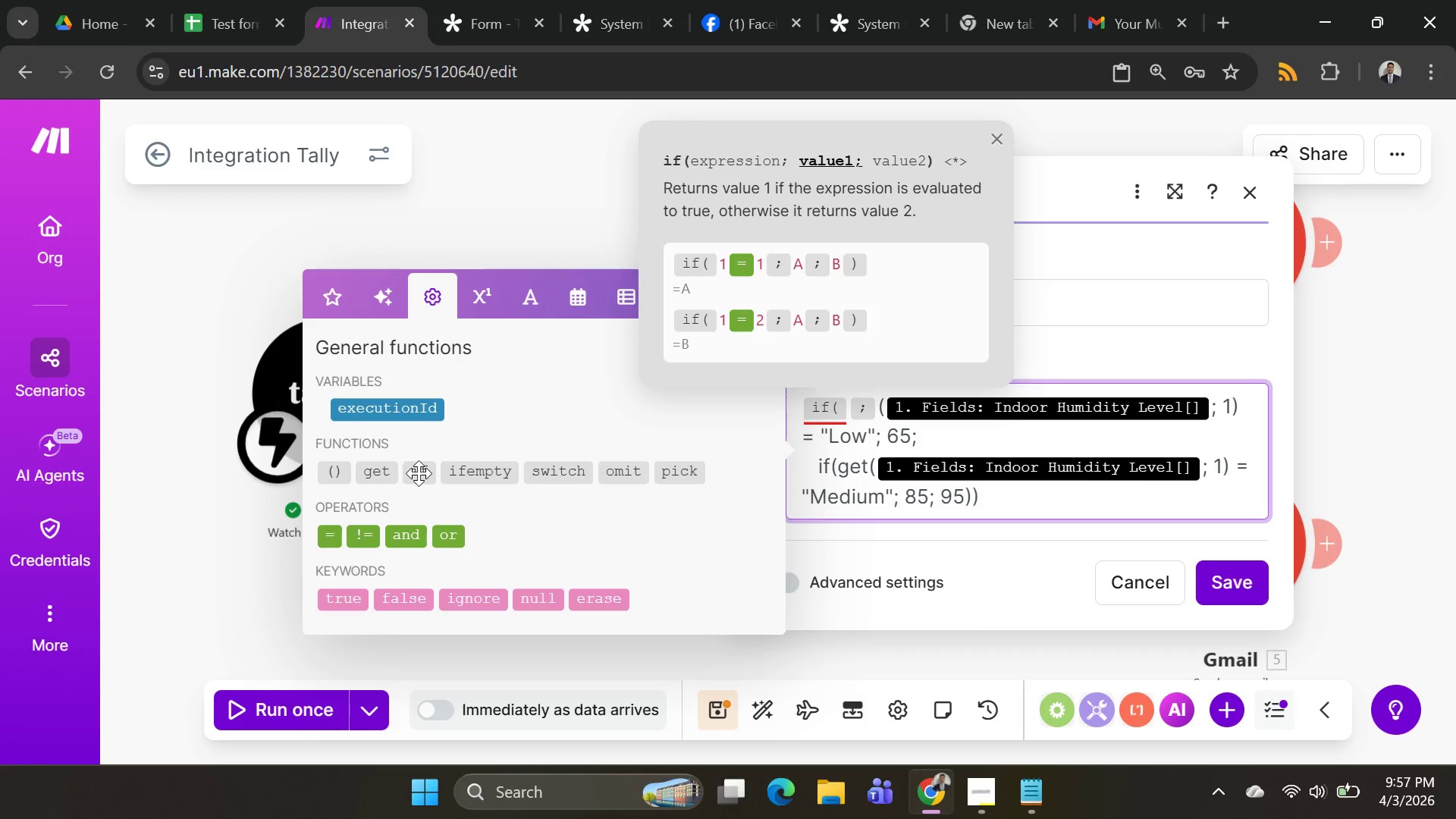 
key(Backspace)
 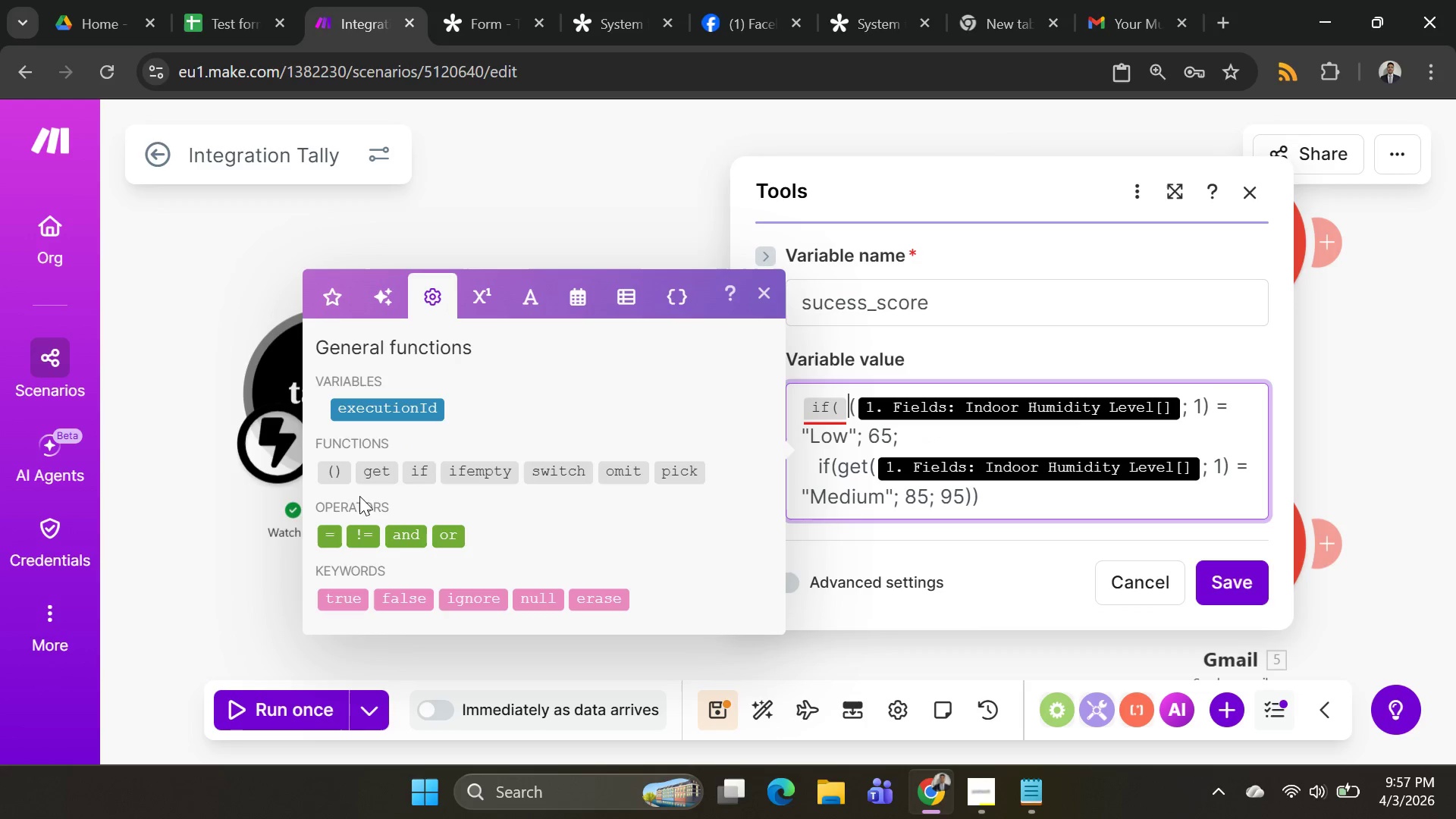 
left_click([365, 470])
 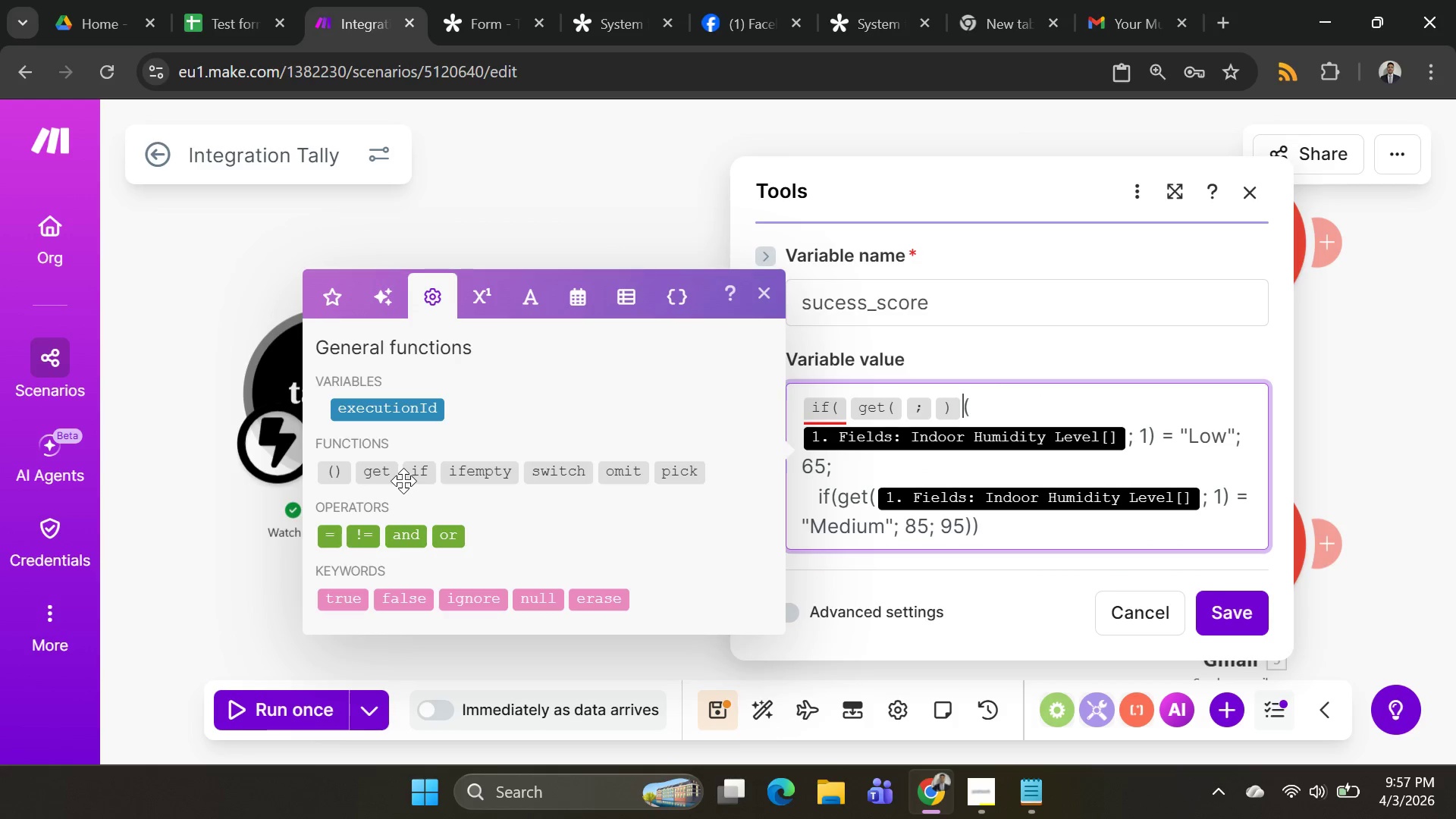 
key(Backspace)
 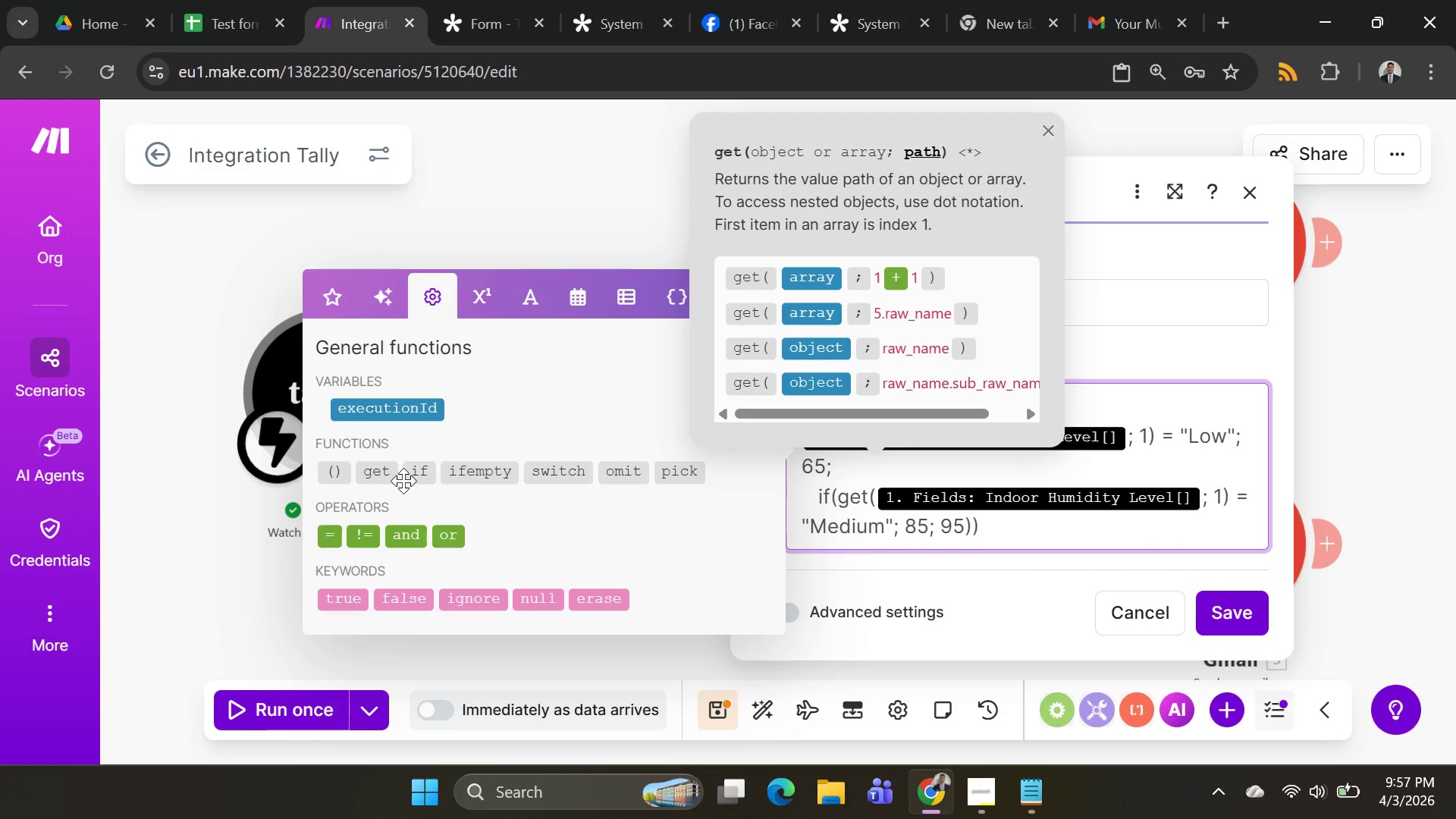 
key(Backspace)
 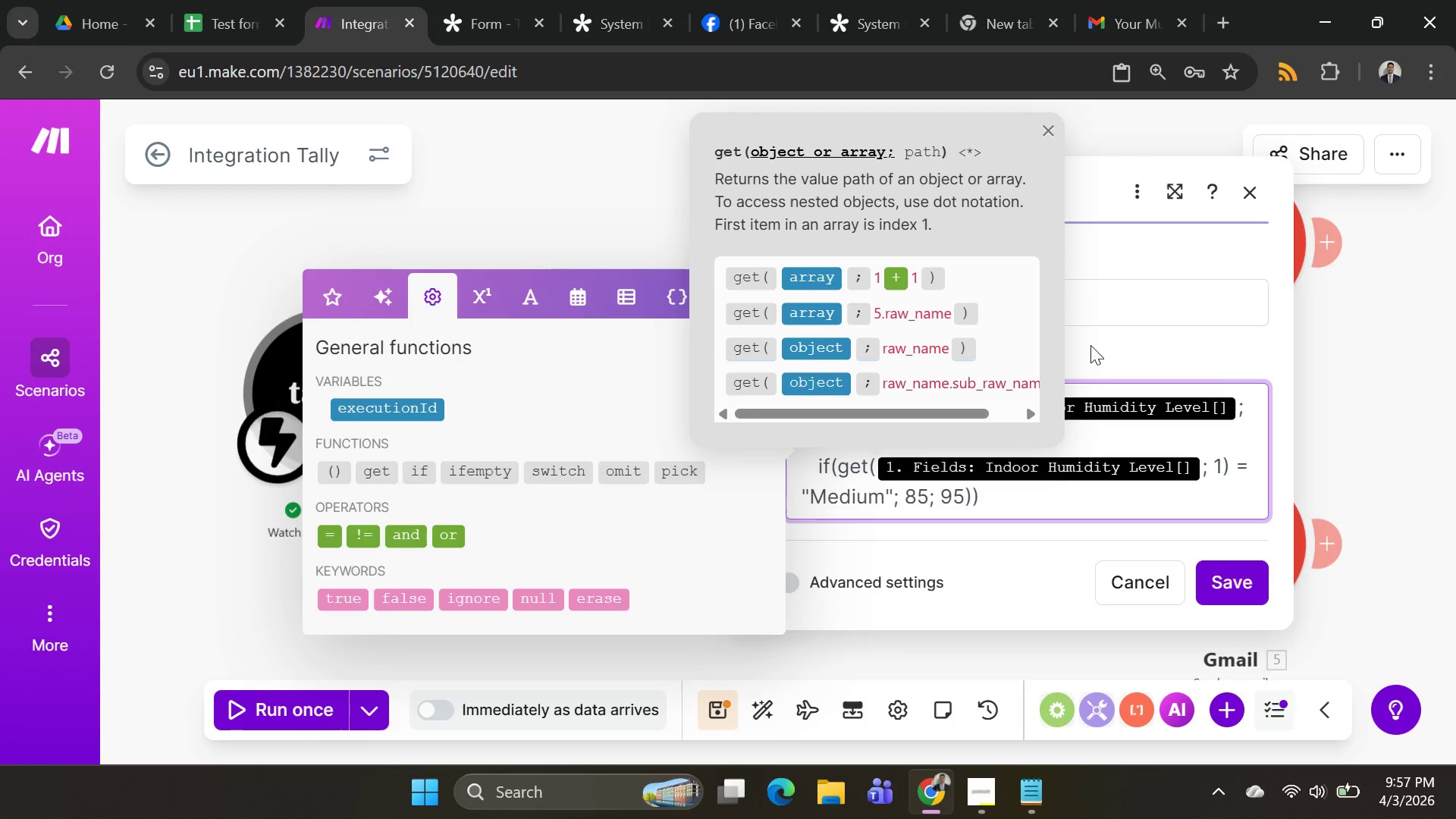 
left_click([1135, 345])
 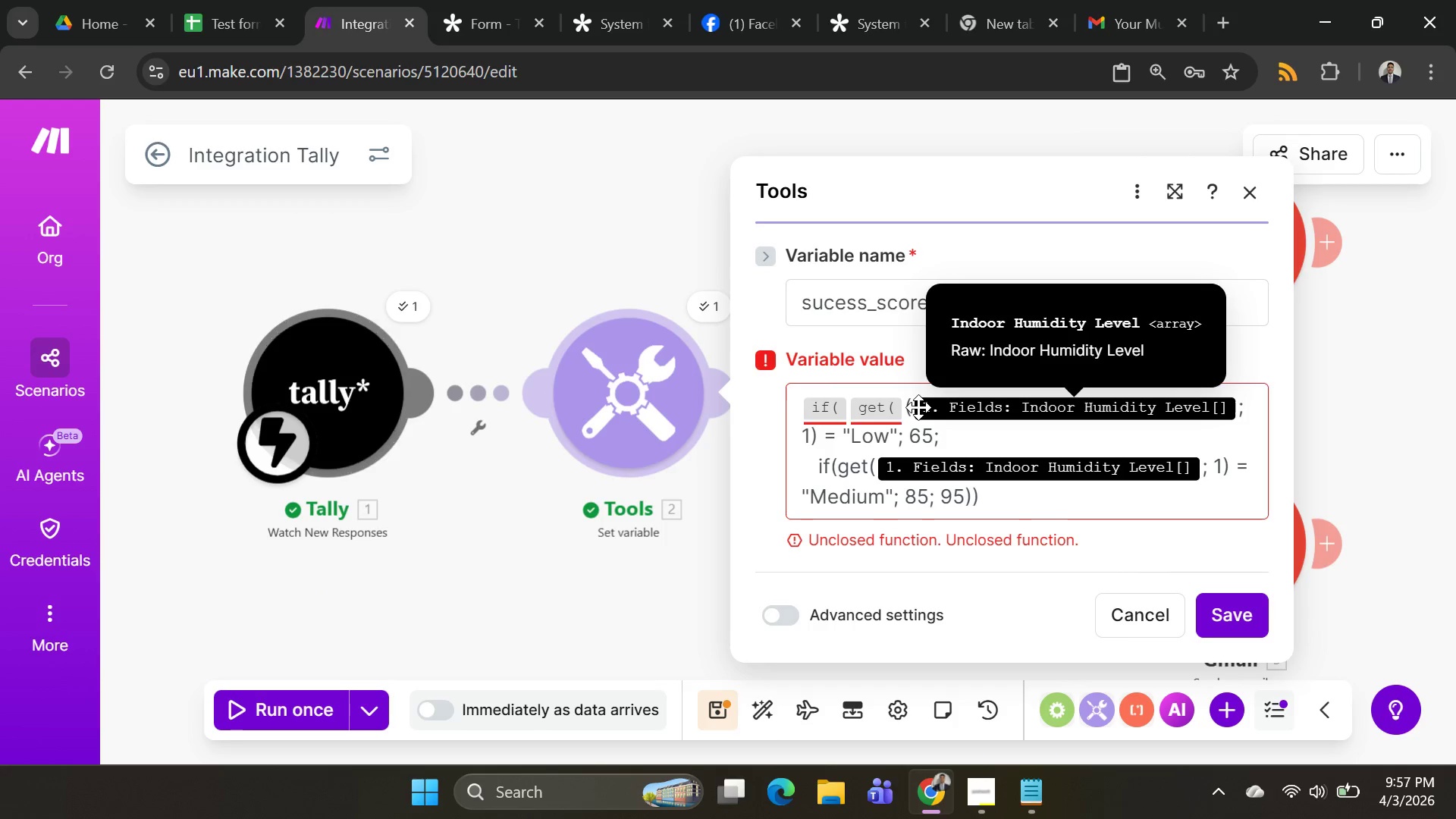 
left_click([918, 407])
 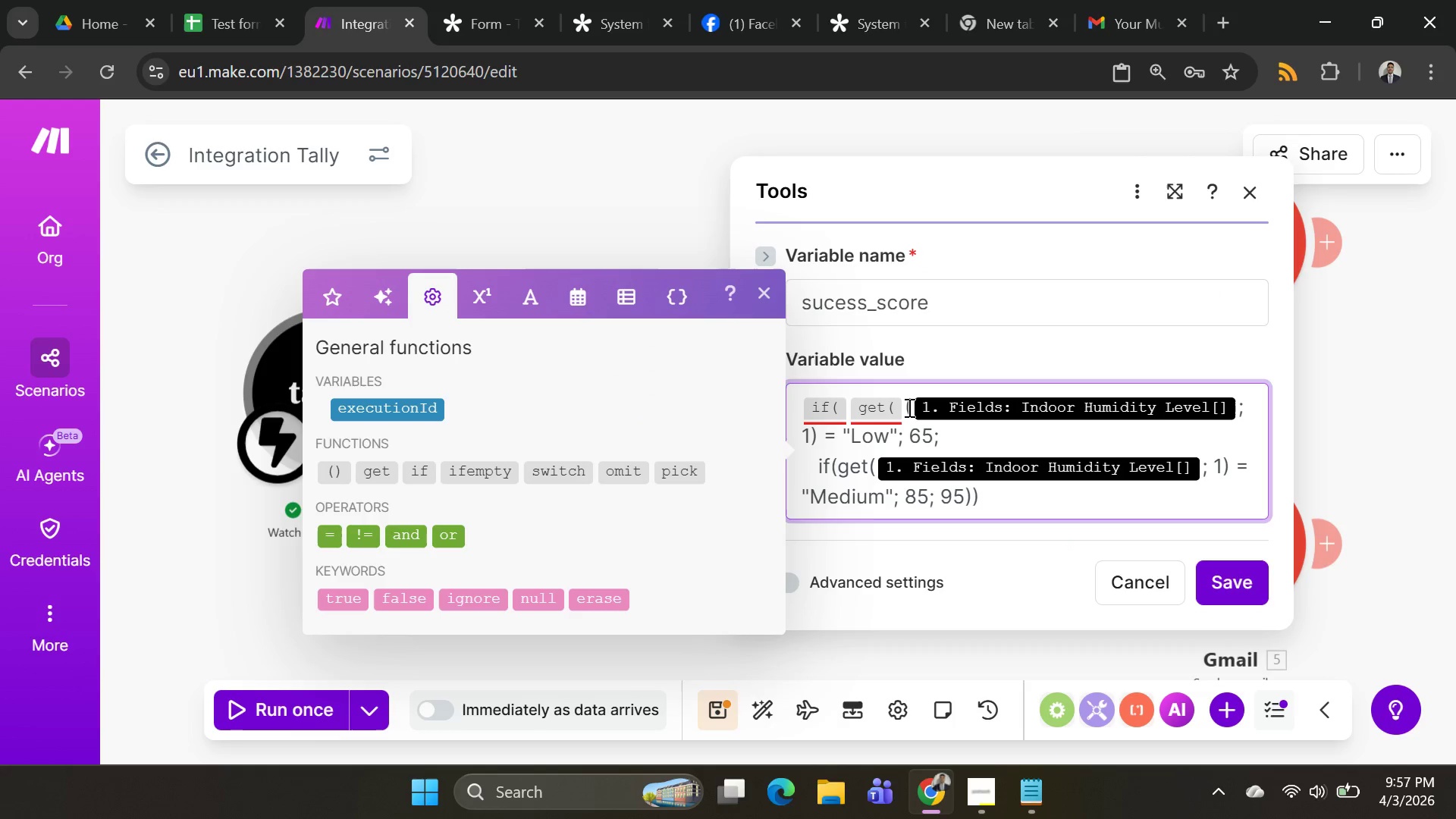 
left_click([908, 407])
 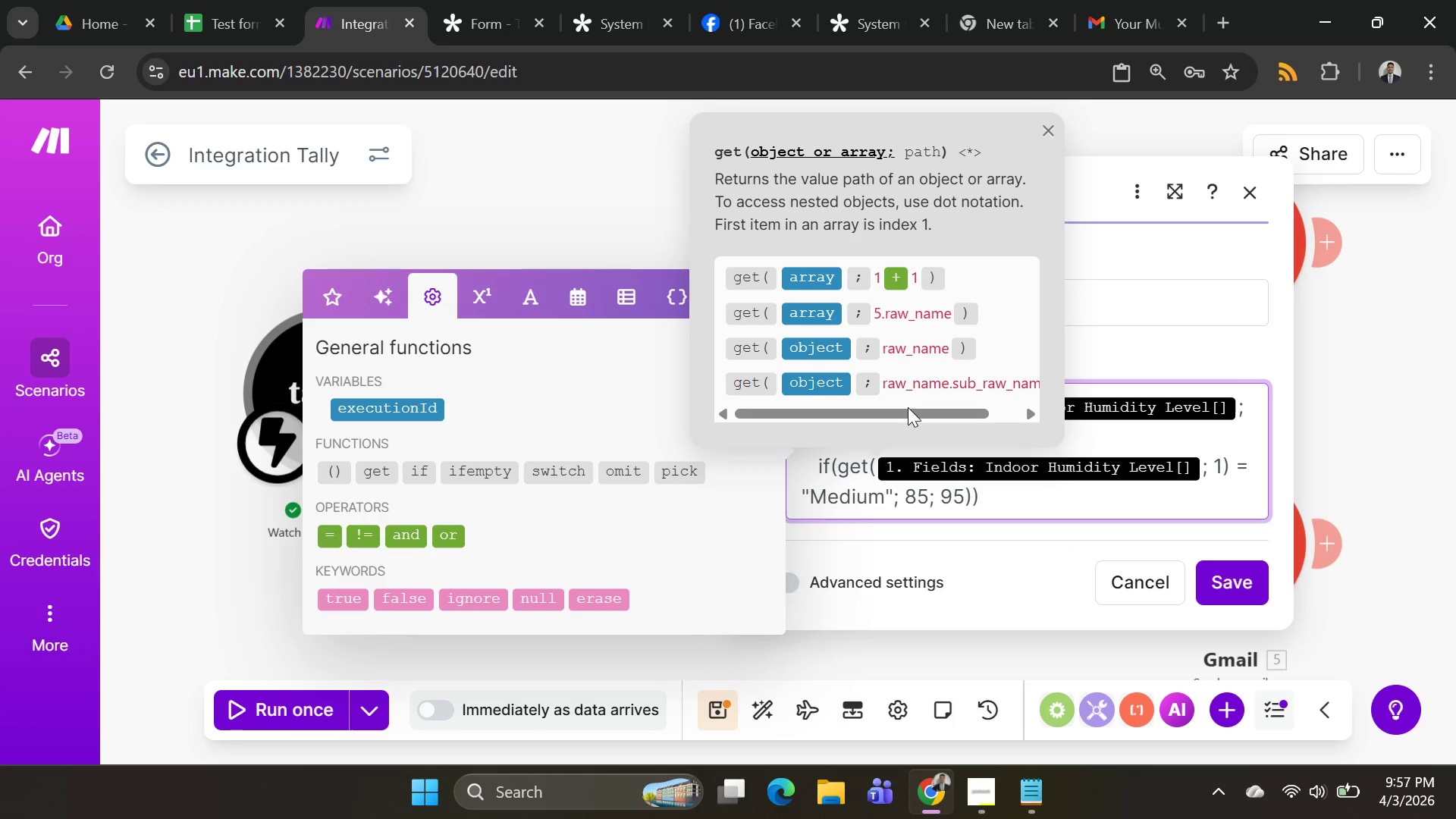 
key(ArrowRight)
 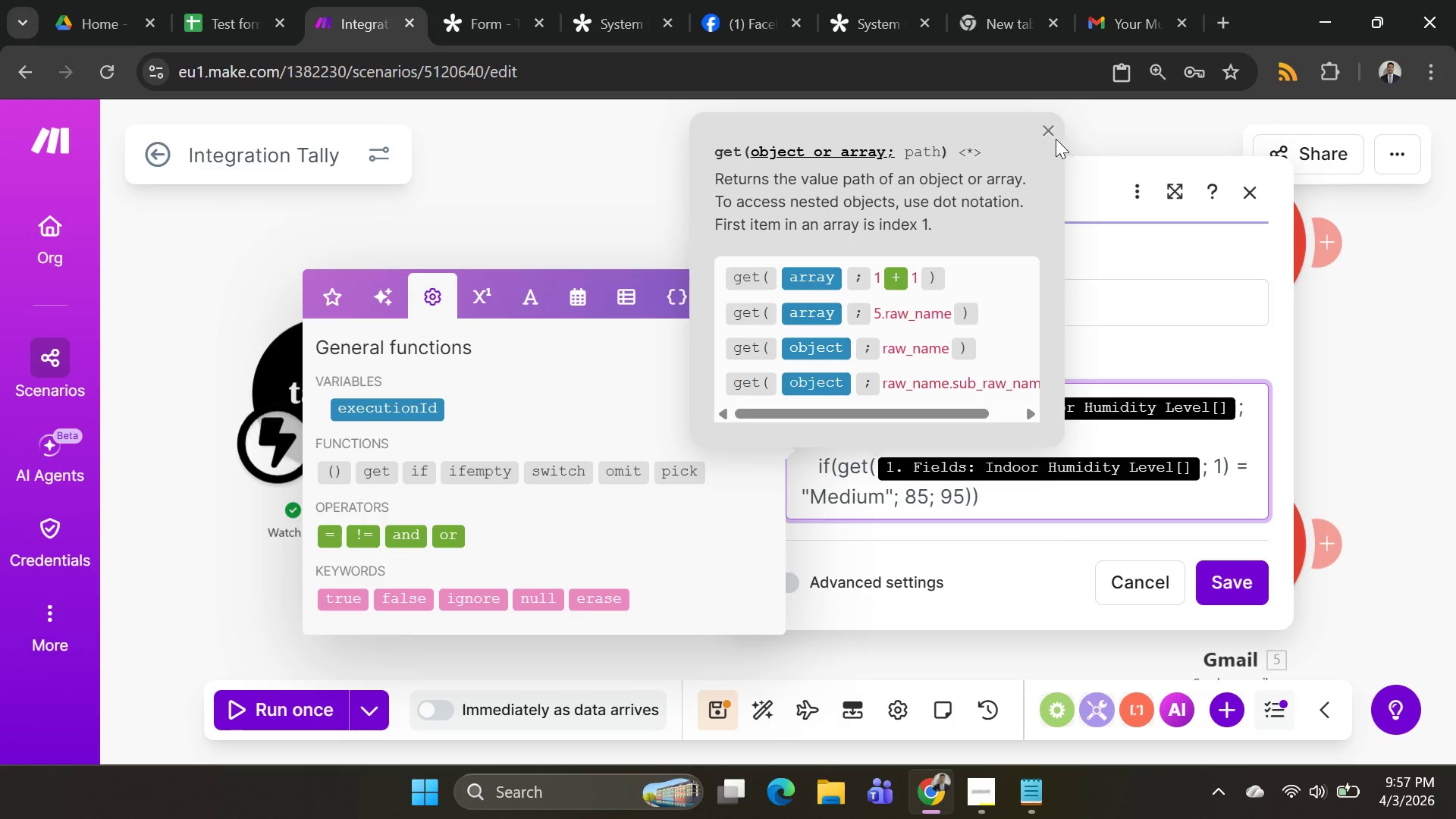 
left_click([1055, 137])
 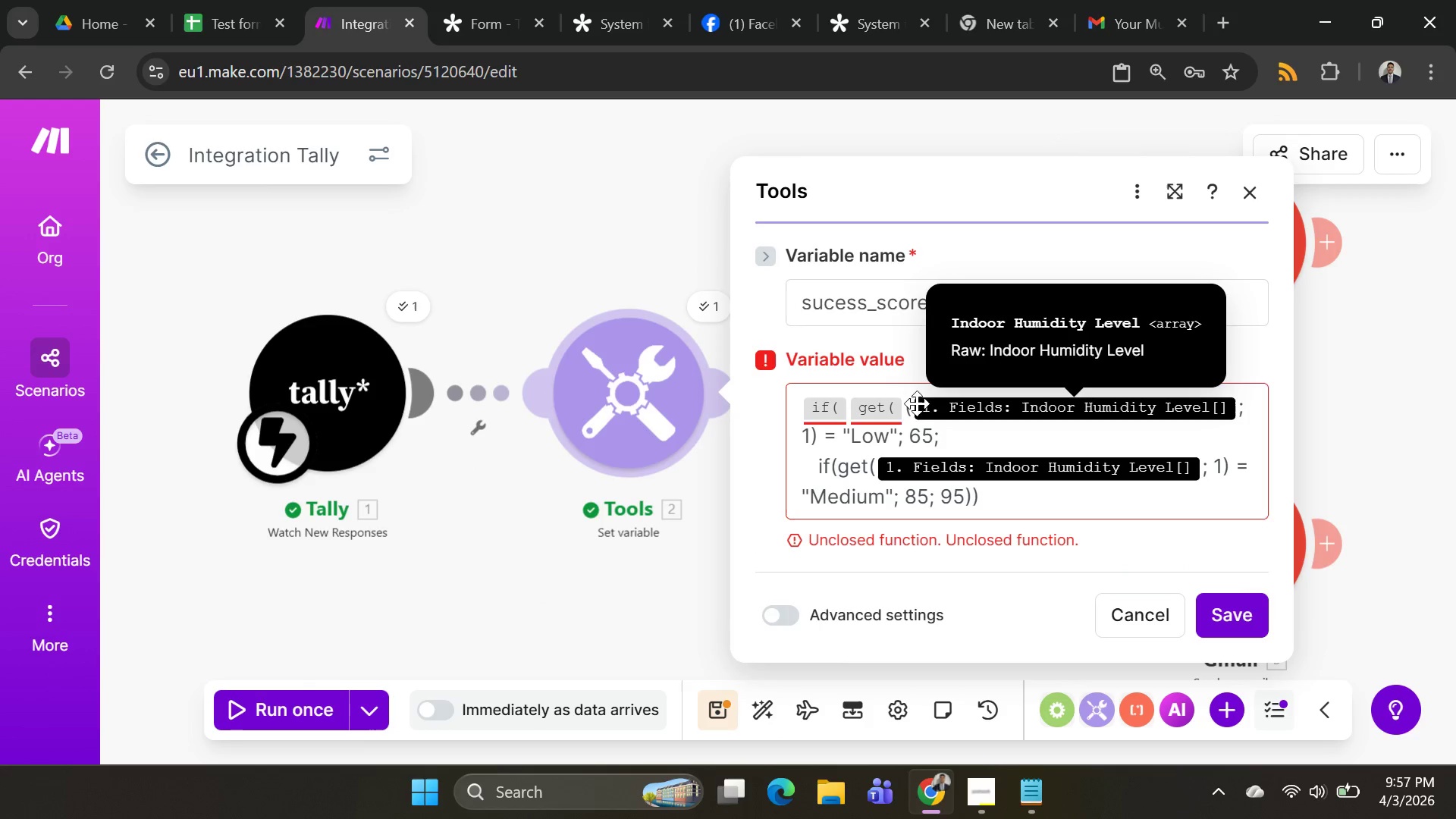 
left_click([910, 408])
 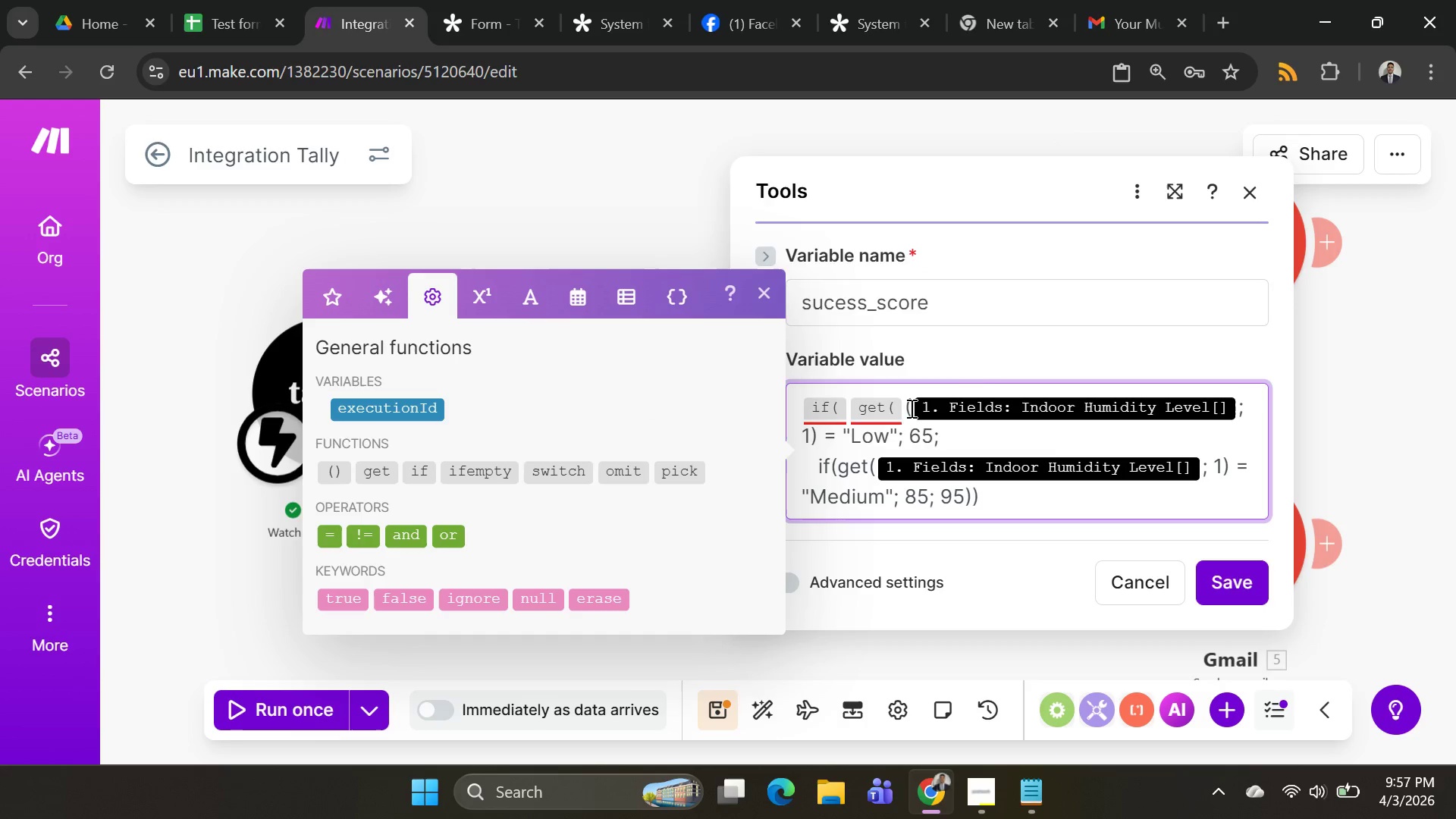 
key(Backspace)
 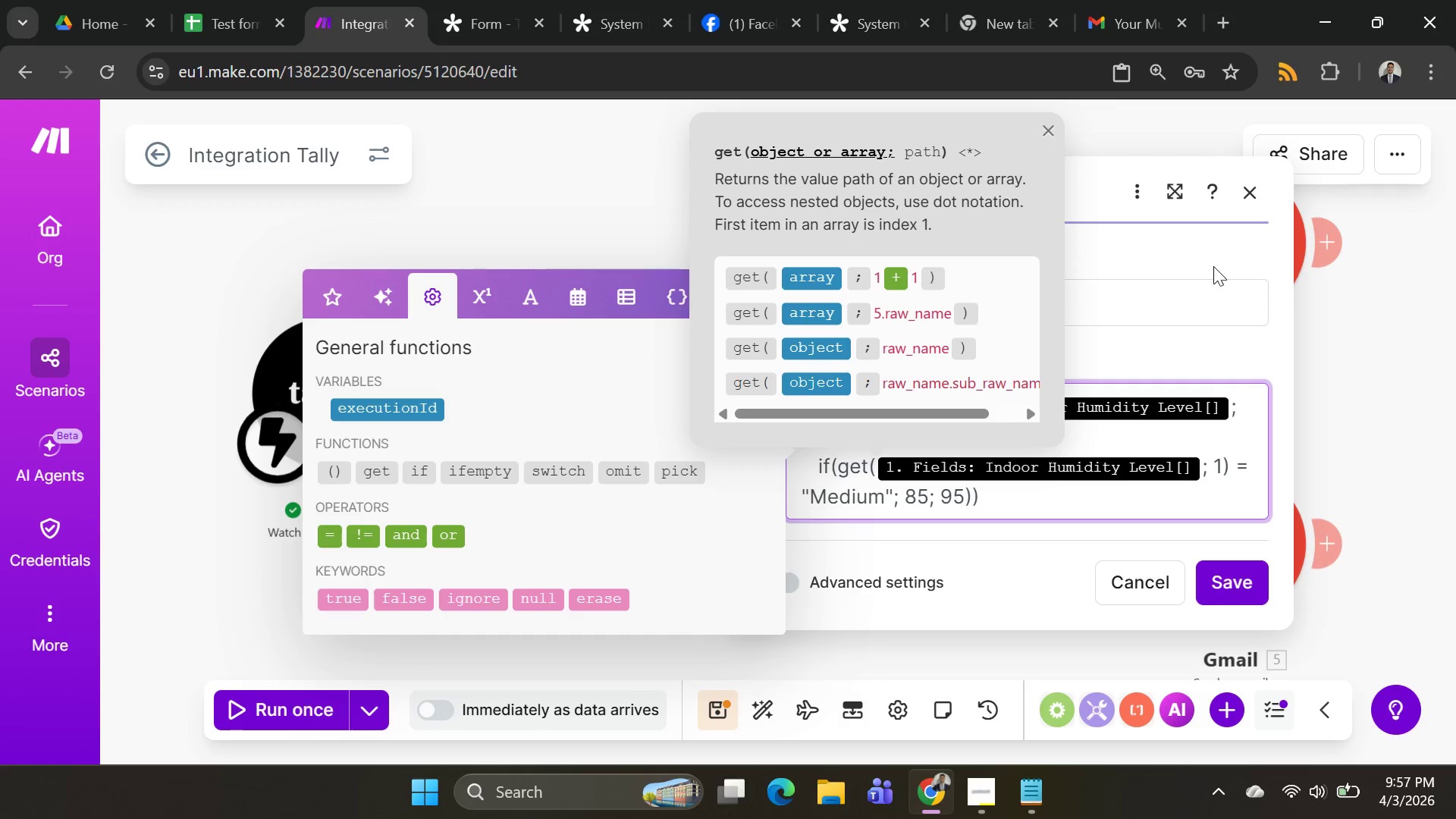 
left_click([1206, 265])
 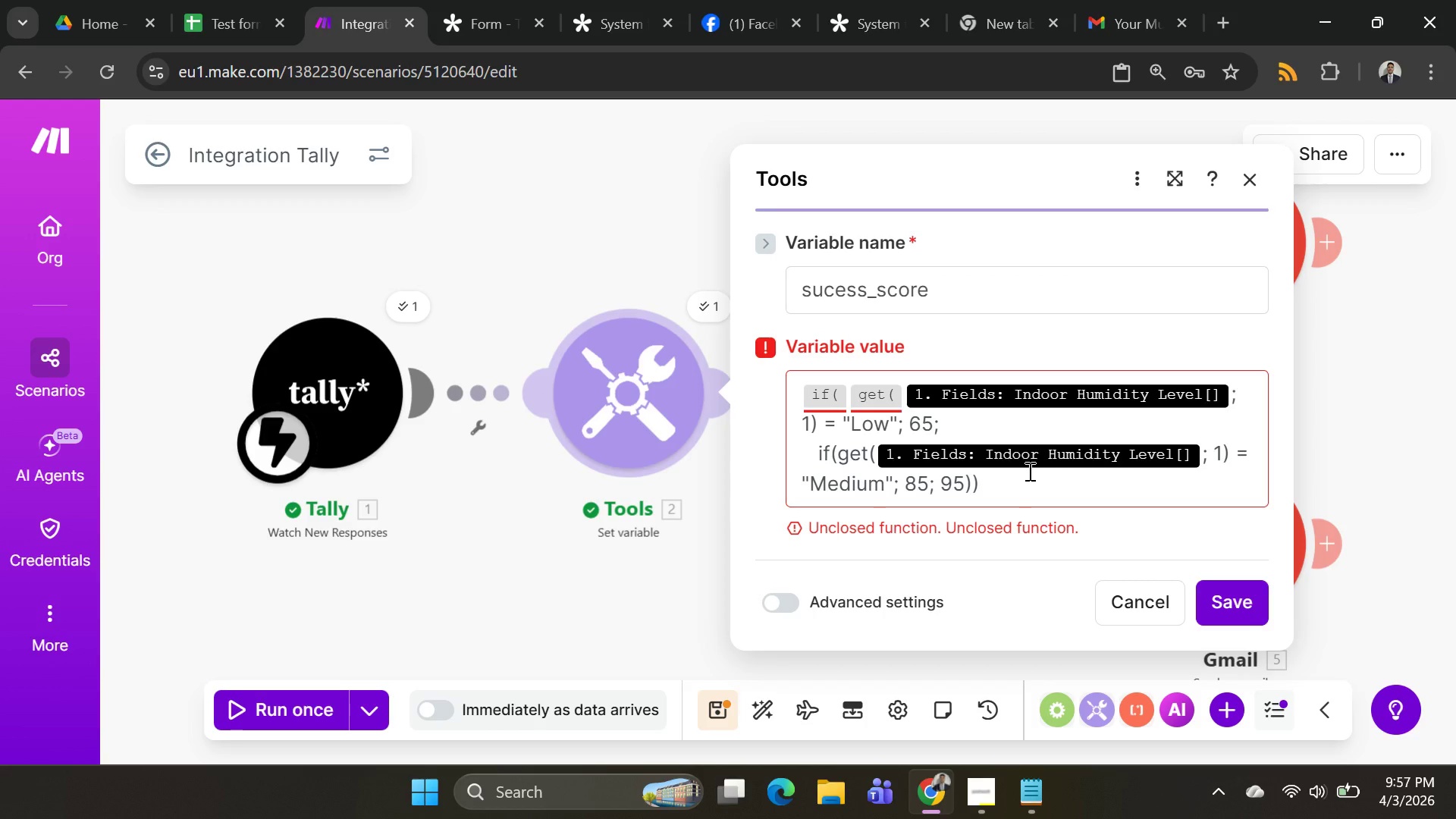 
wait(11.69)
 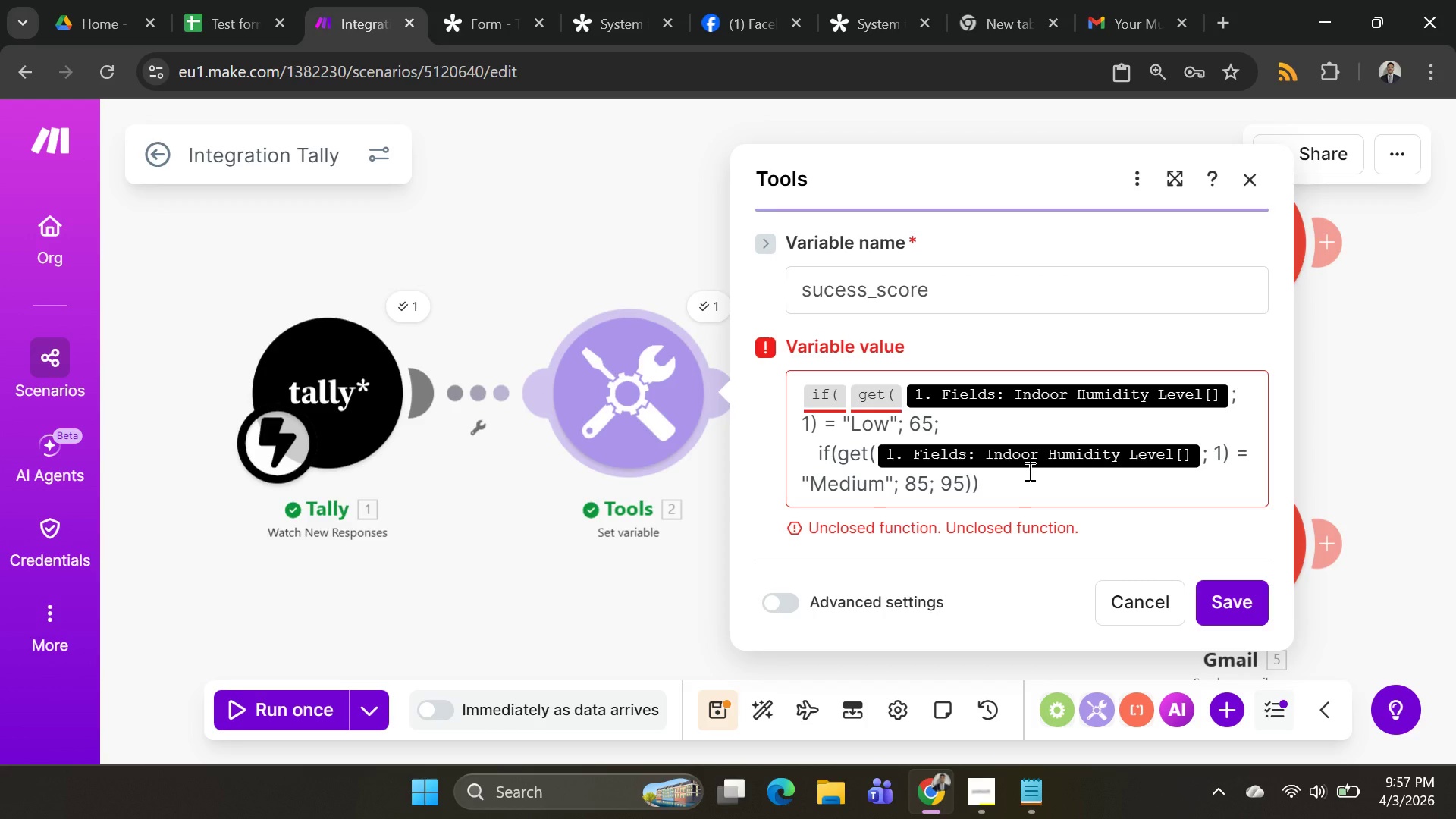 
left_click([873, 456])
 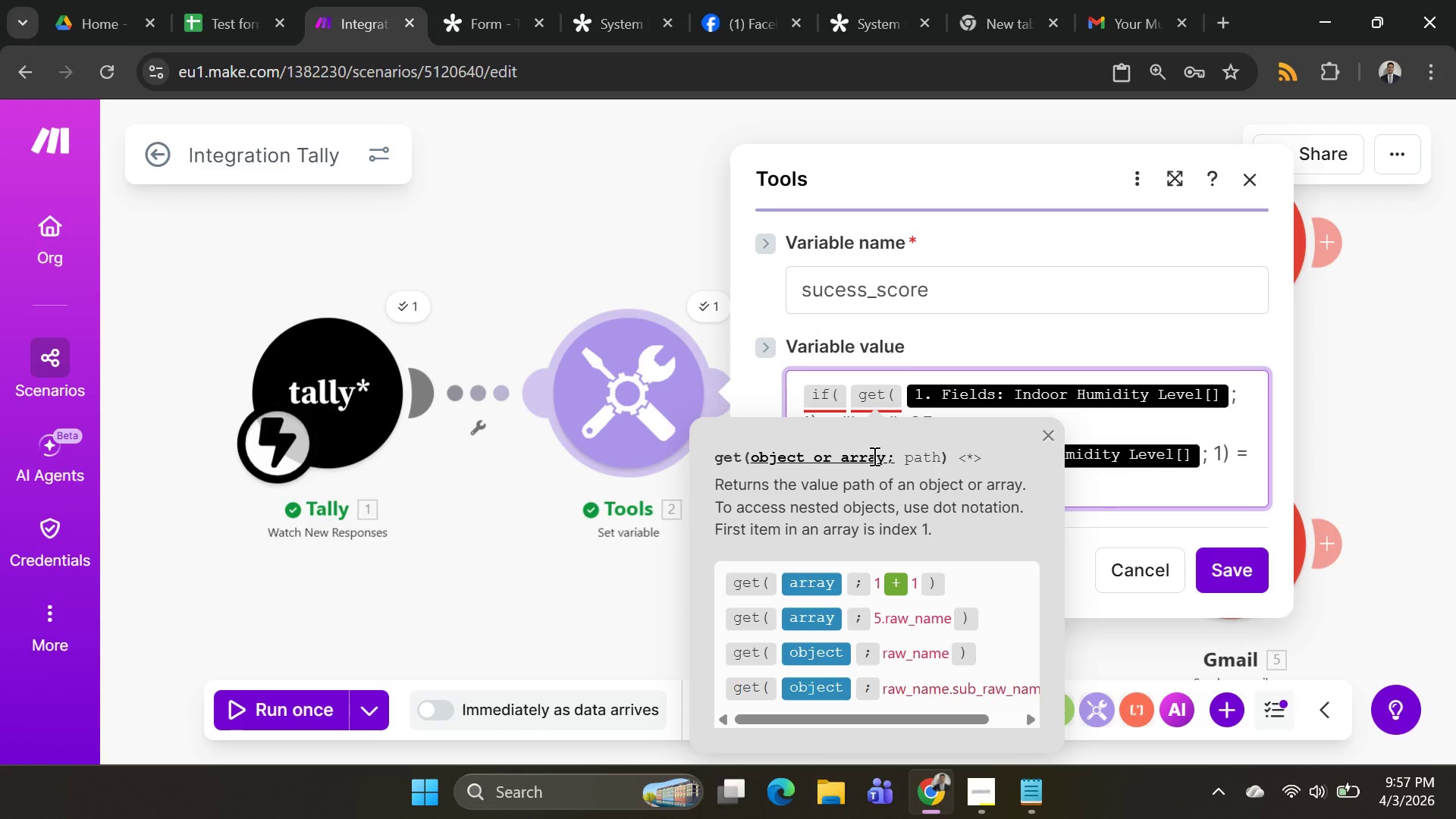 
key(Backspace)
 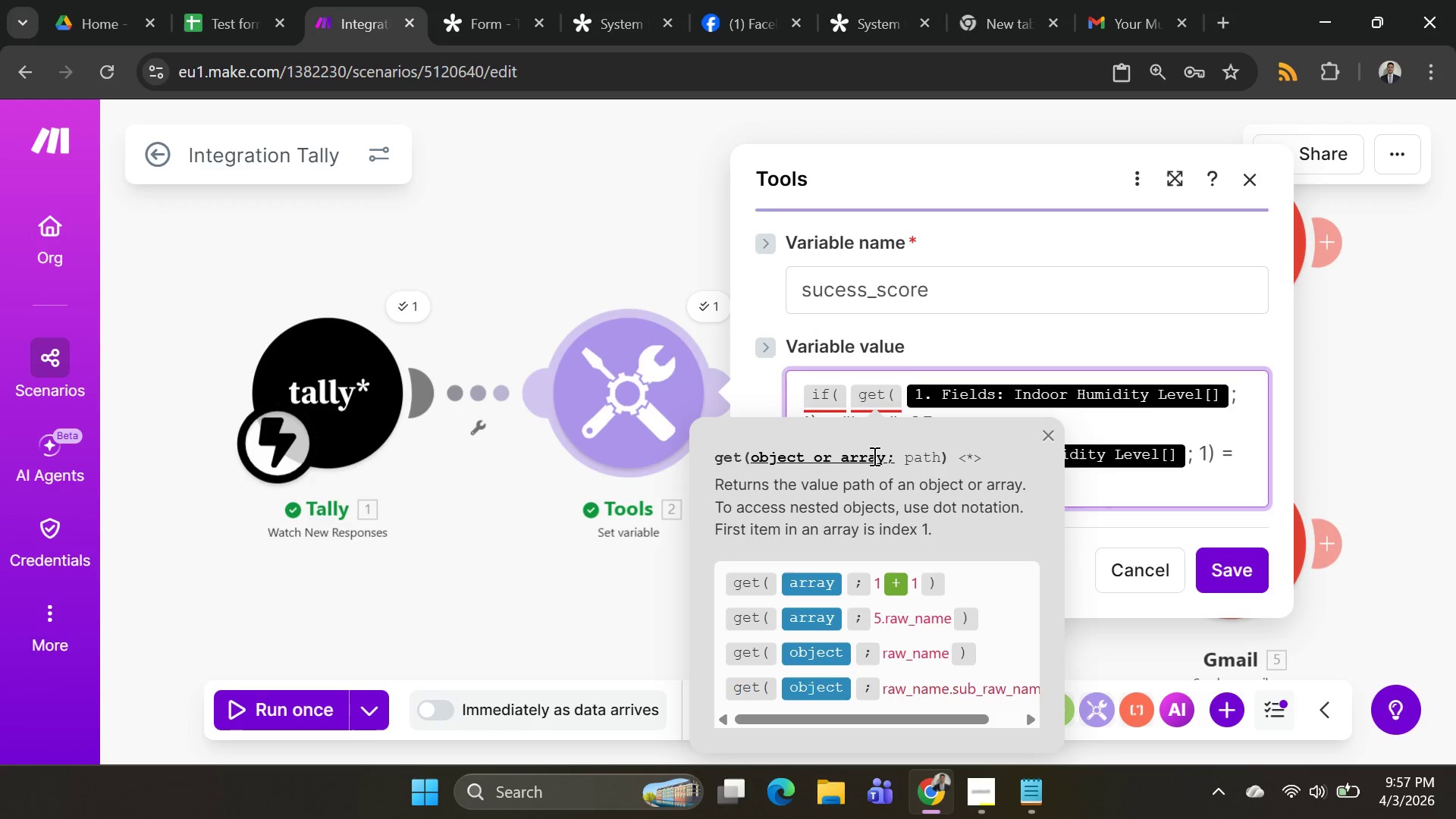 
key(Backspace)
 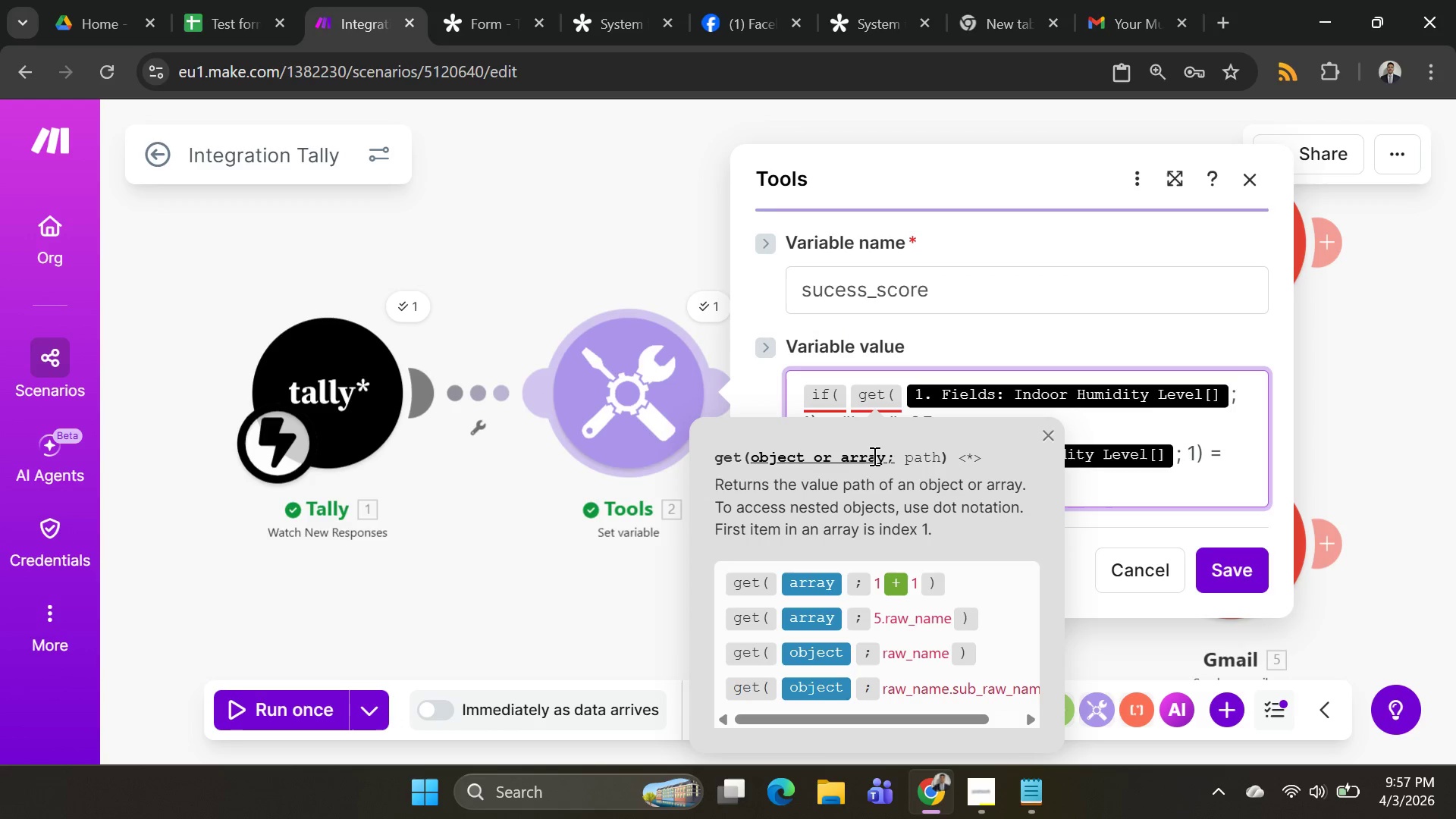 
key(Backspace)
 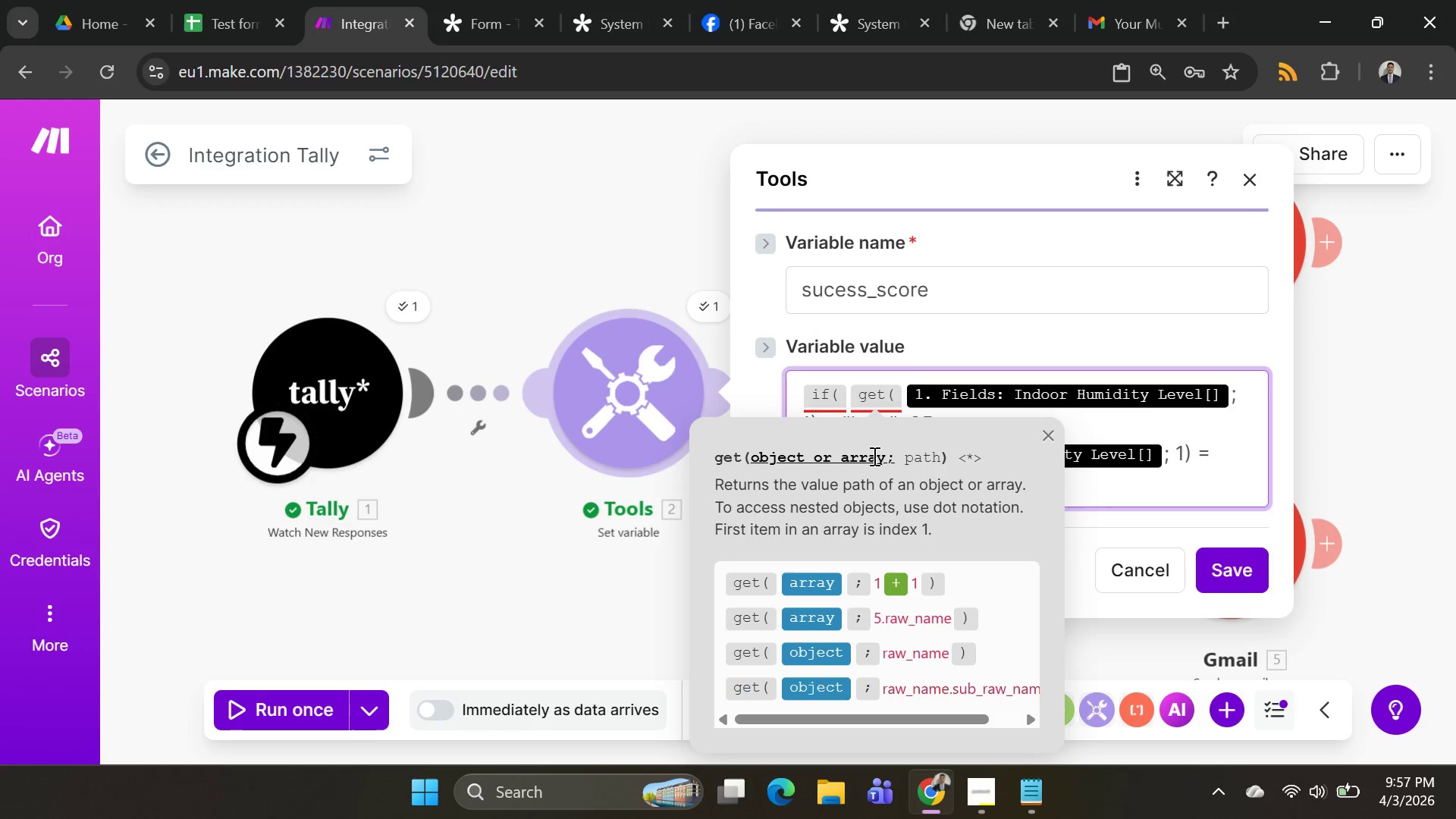 
key(Backspace)
 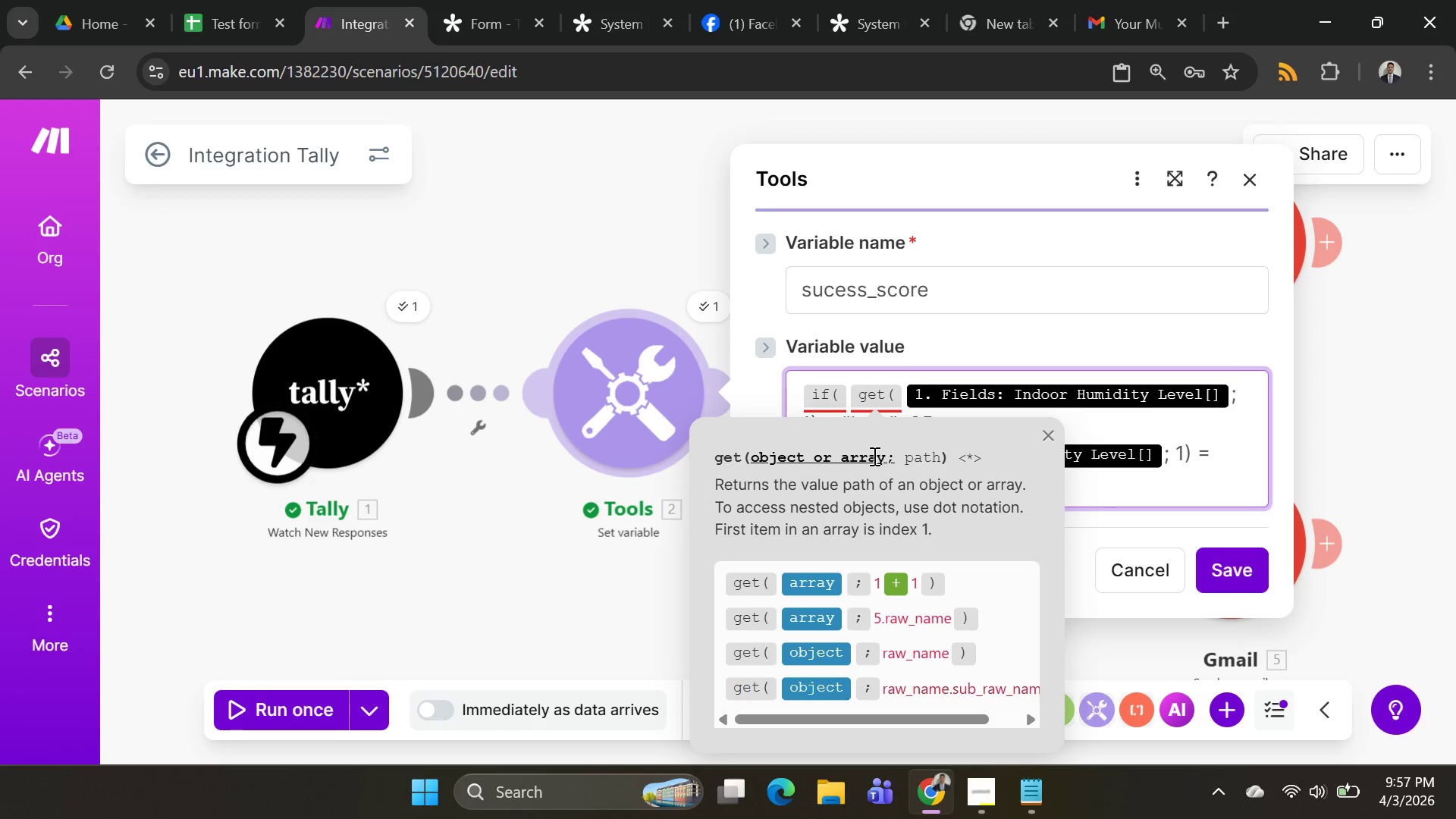 
key(Backspace)
 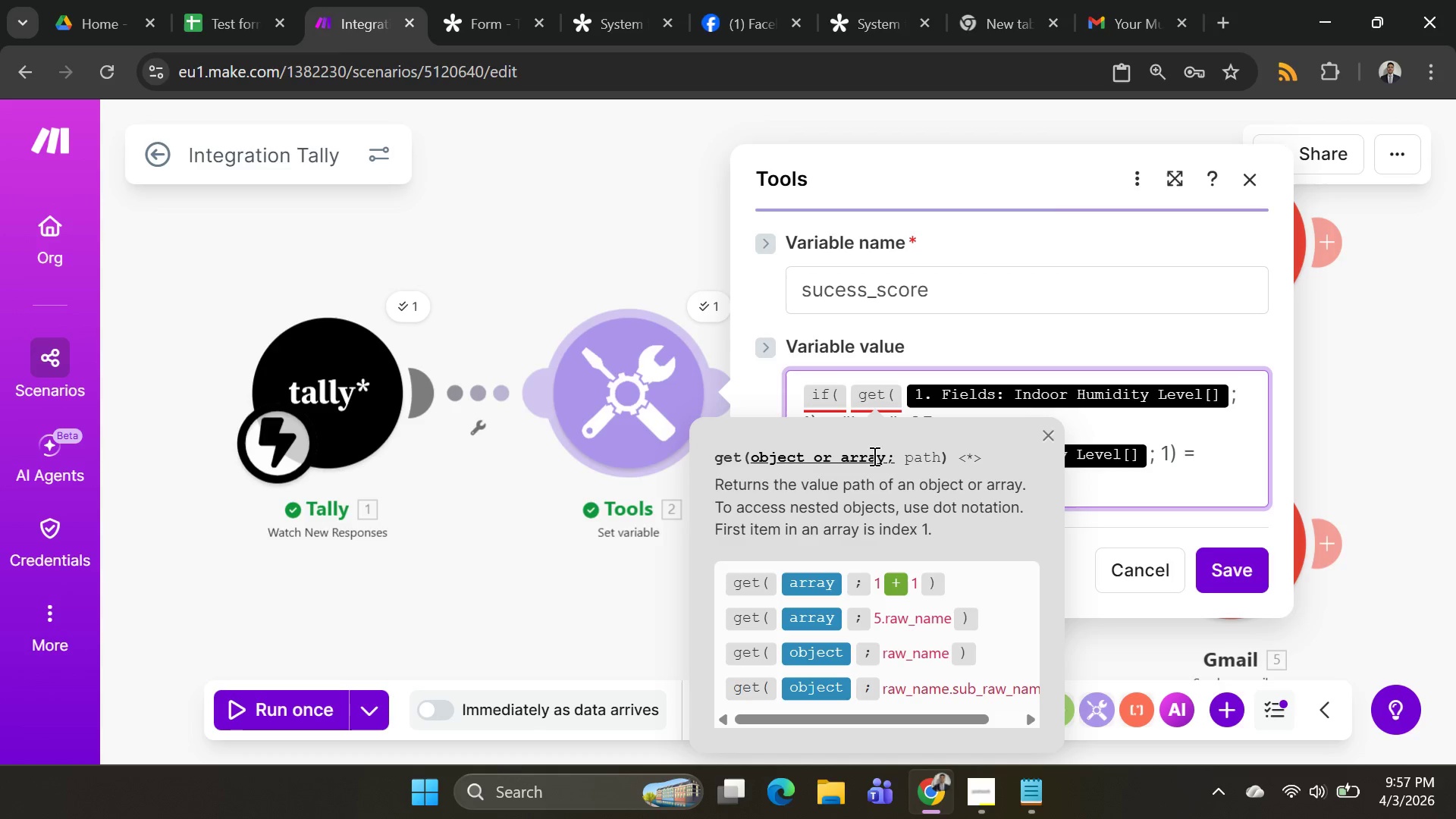 
key(Backspace)
 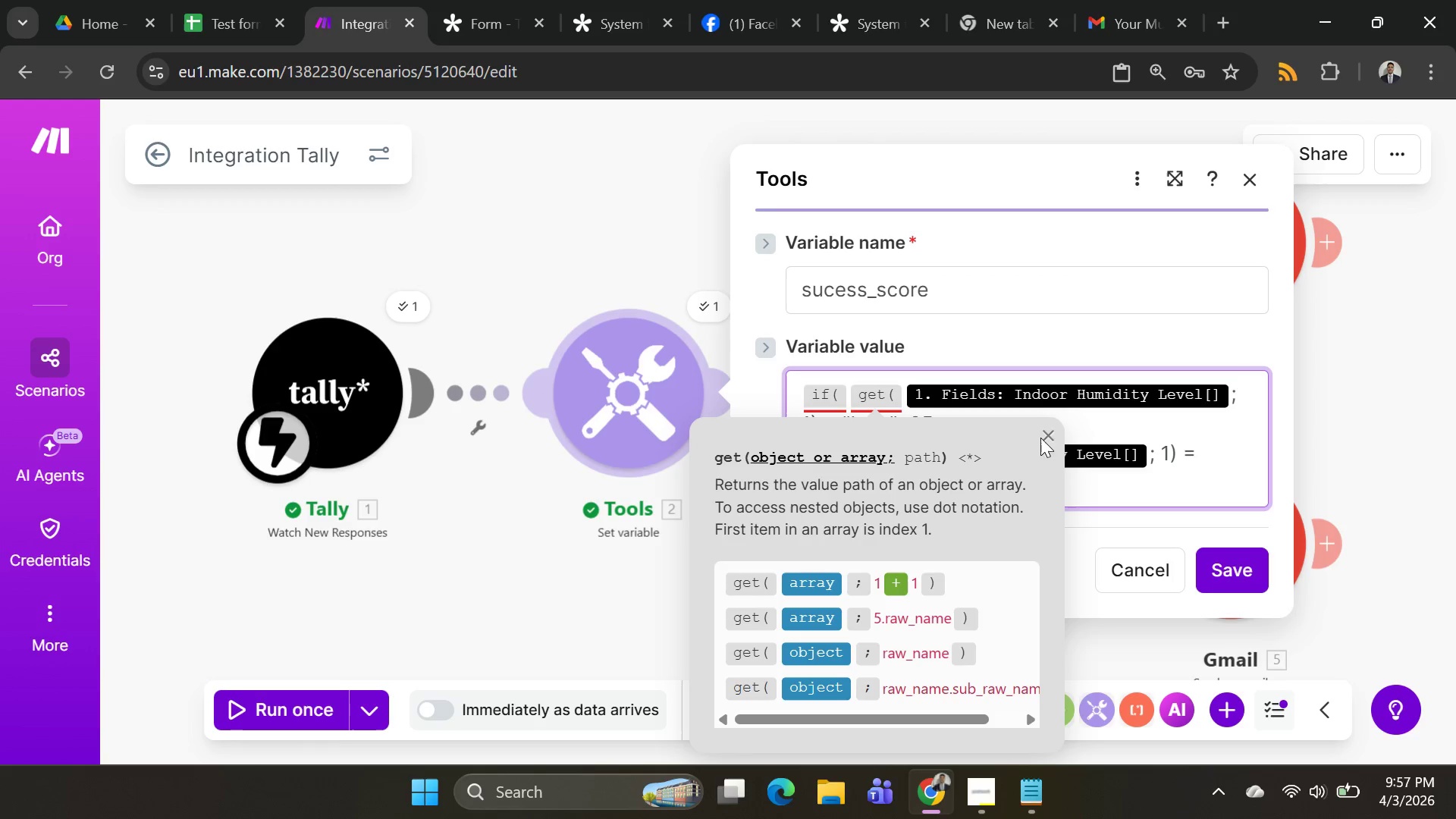 
left_click([1041, 436])
 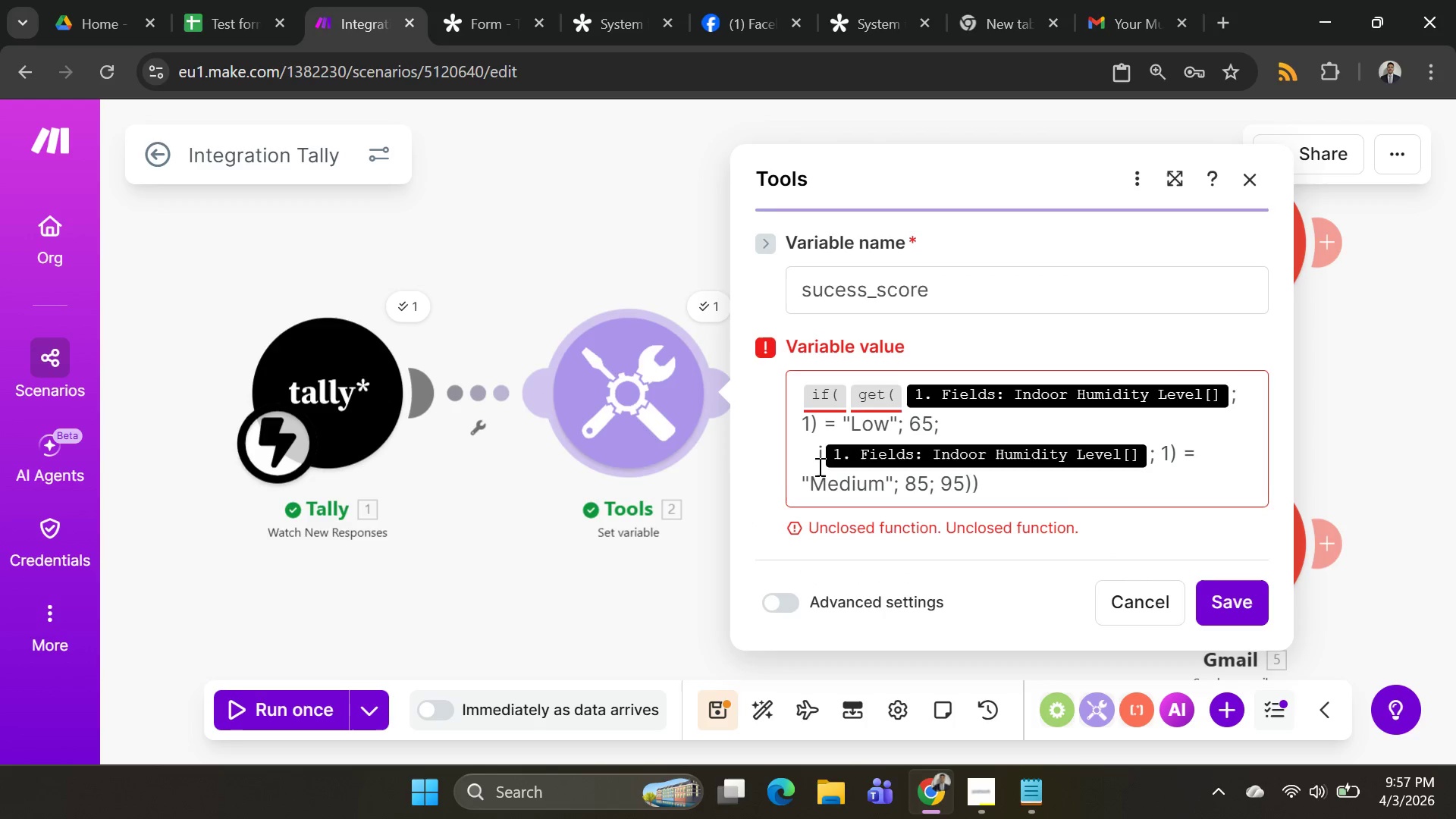 
left_click([820, 465])
 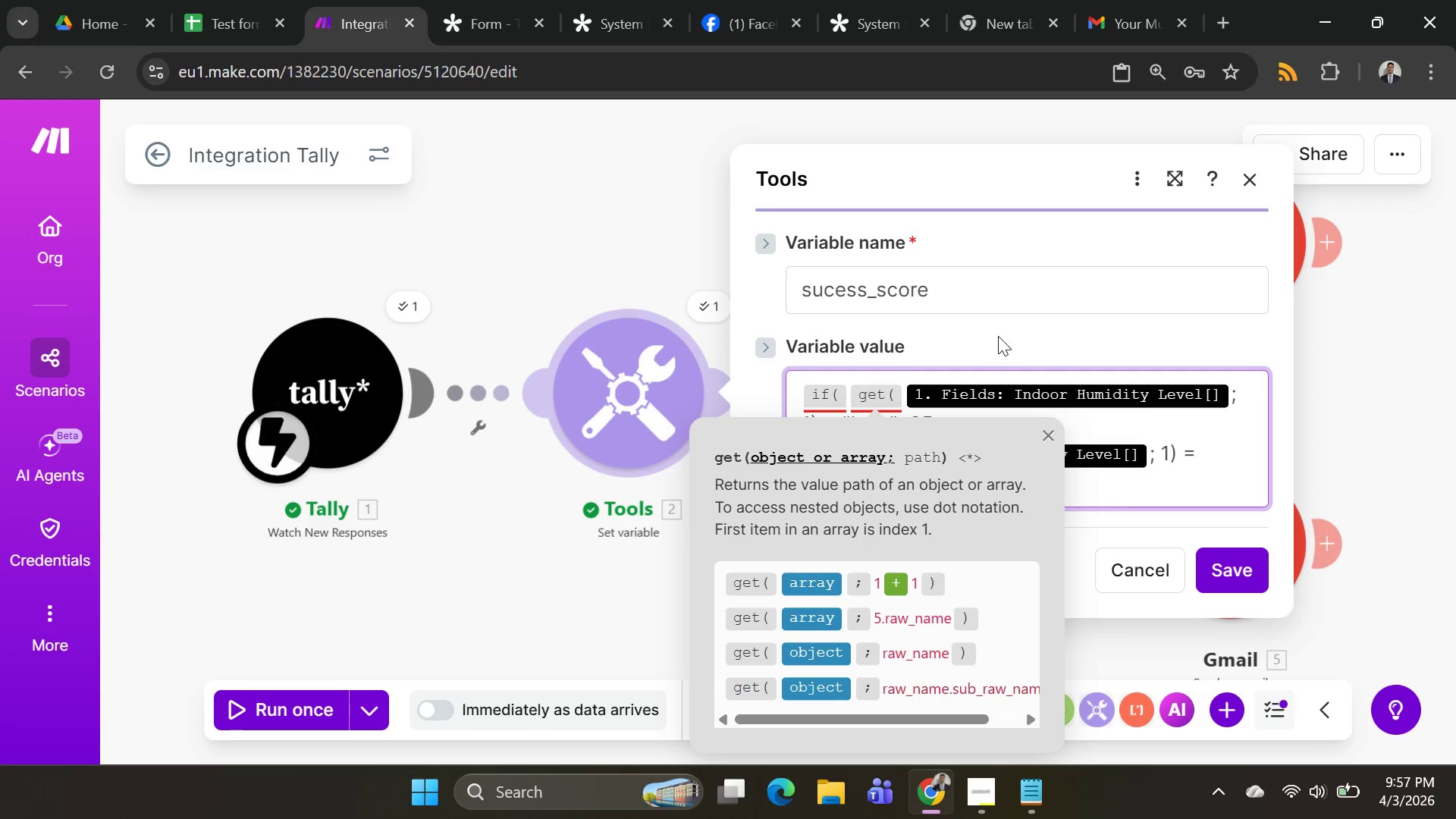 
left_click_drag(start_coordinate=[1005, 331], to_coordinate=[820, 455])
 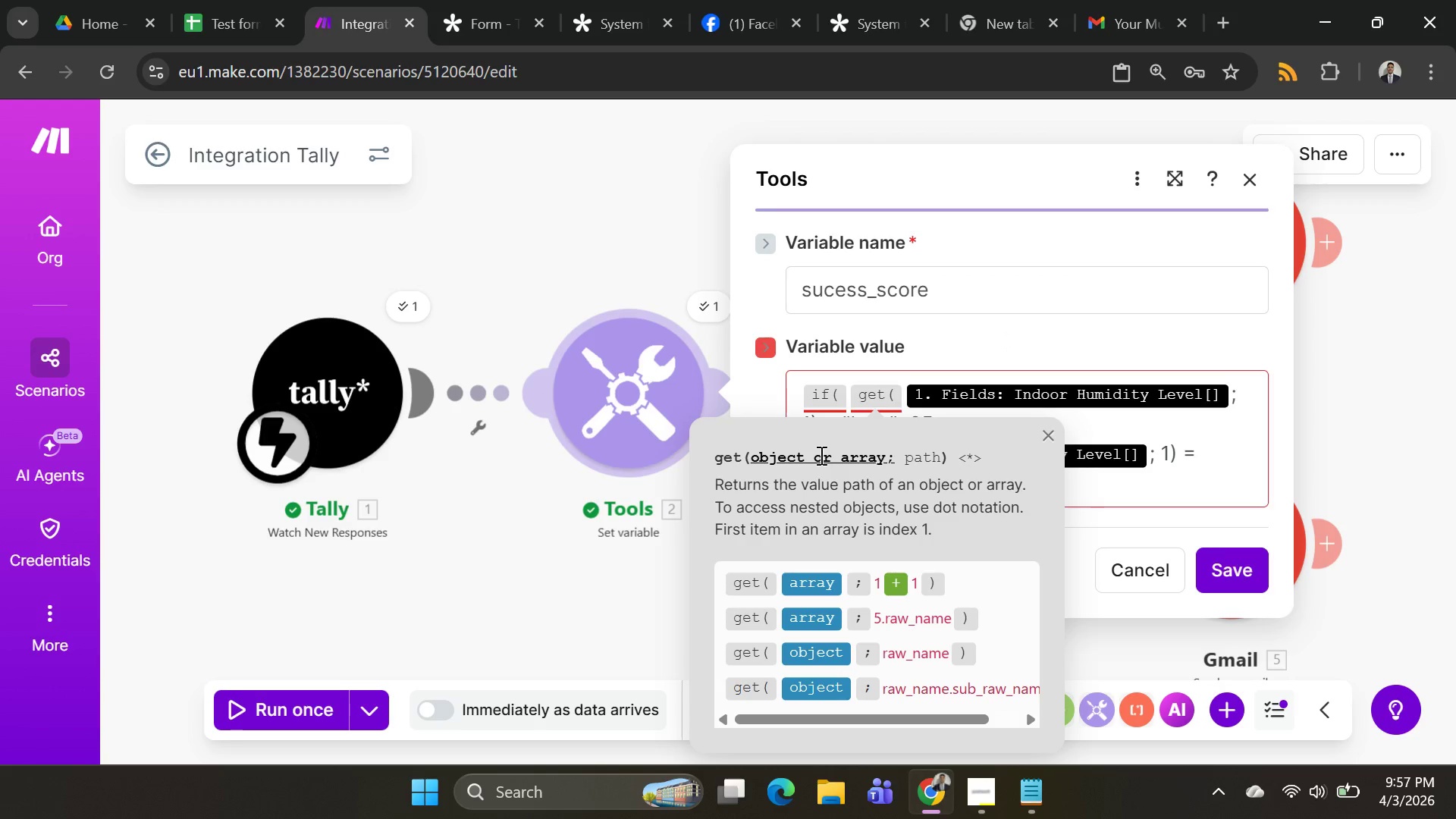 
left_click([820, 455])
 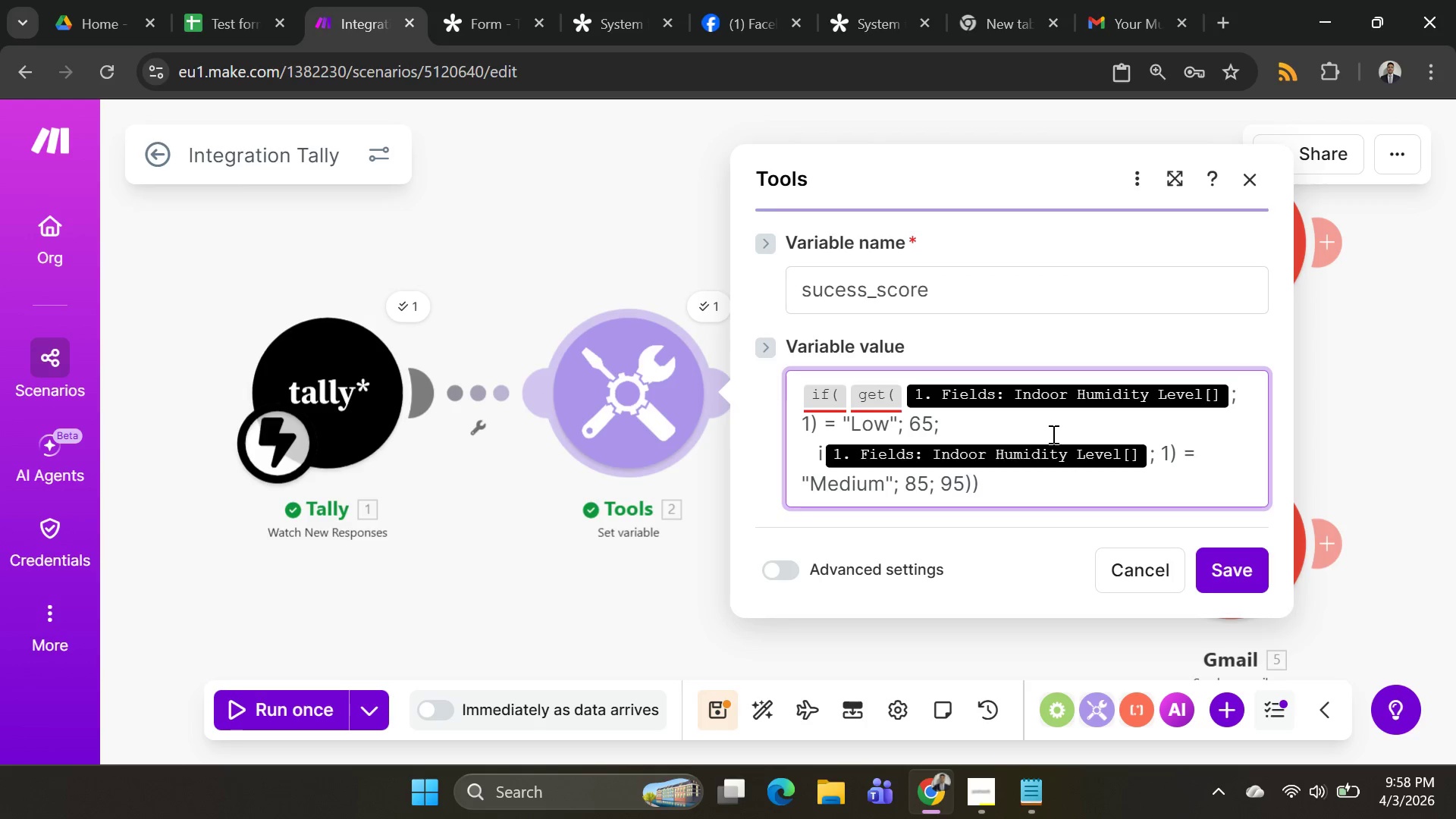 
wait(5.25)
 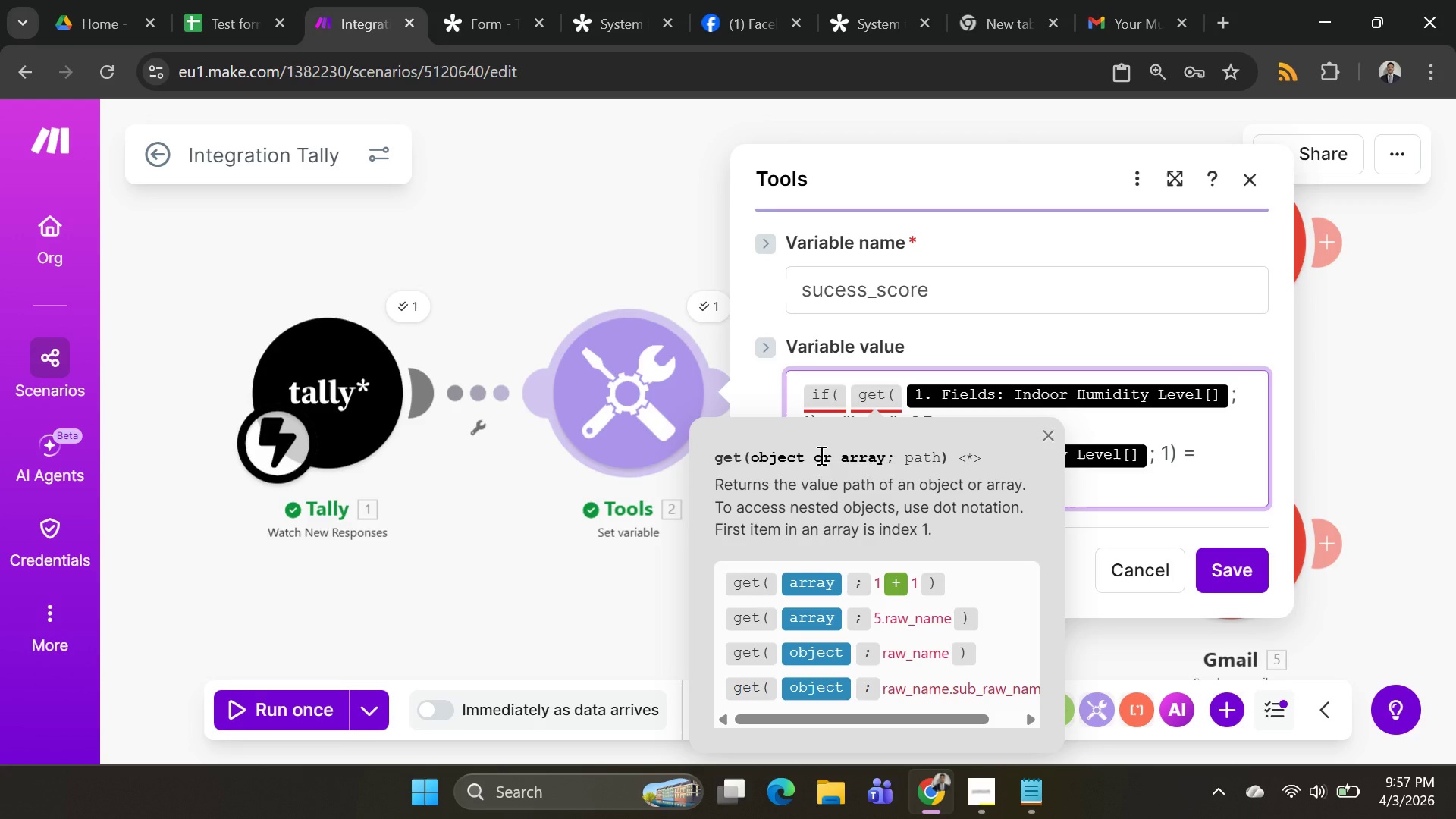 
key(ArrowRight)
 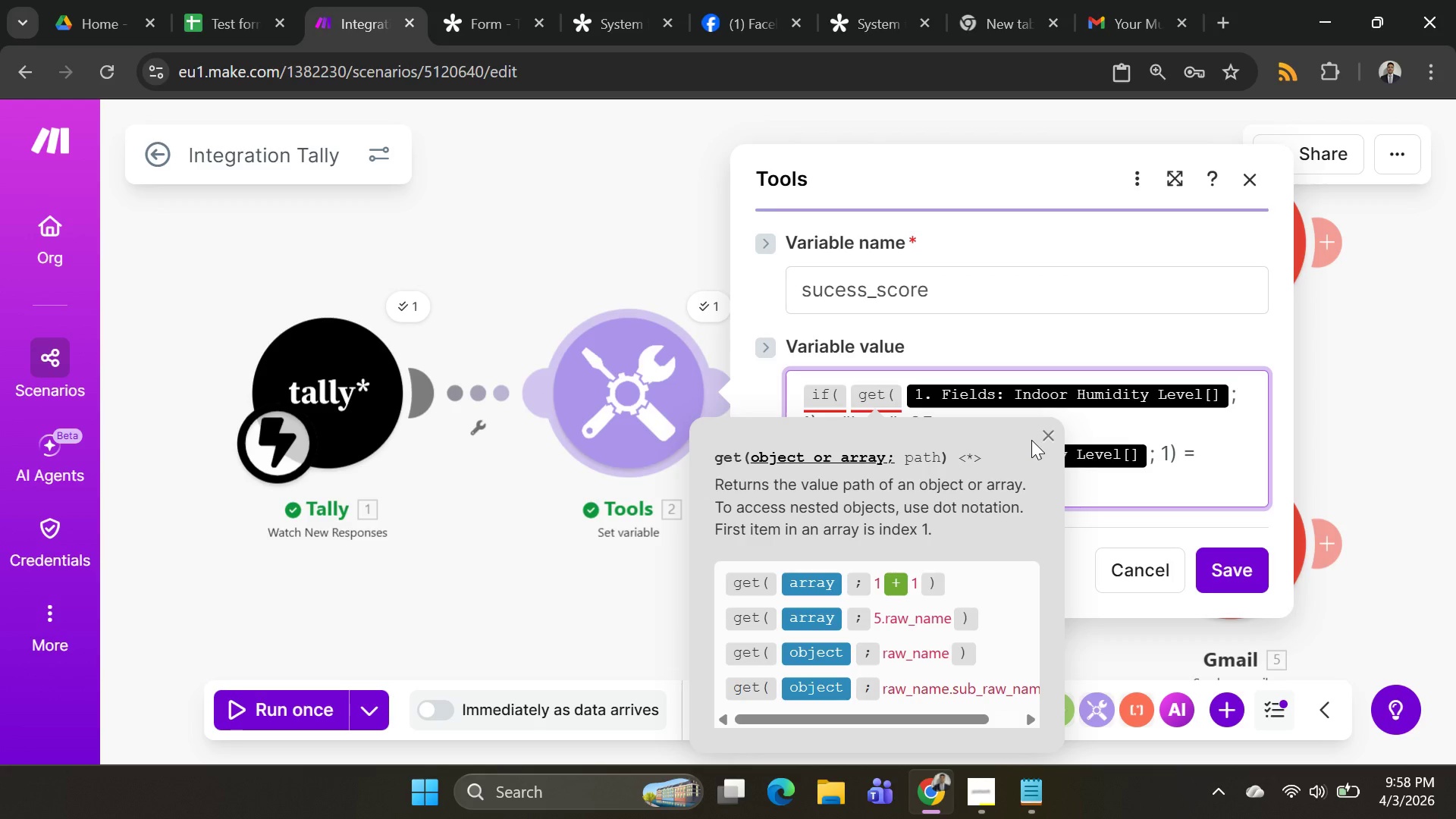 
key(Backspace)
 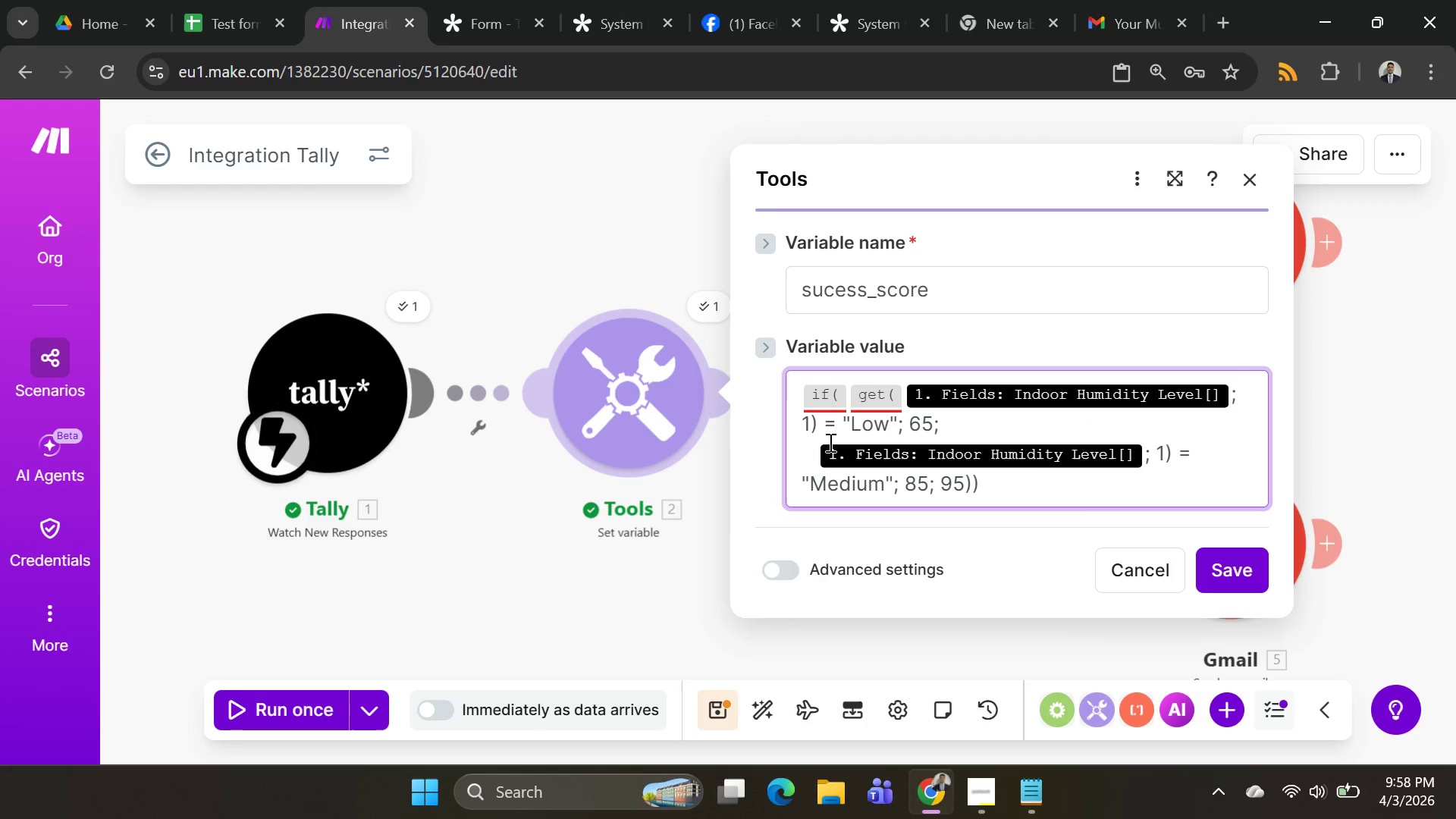 
wait(6.81)
 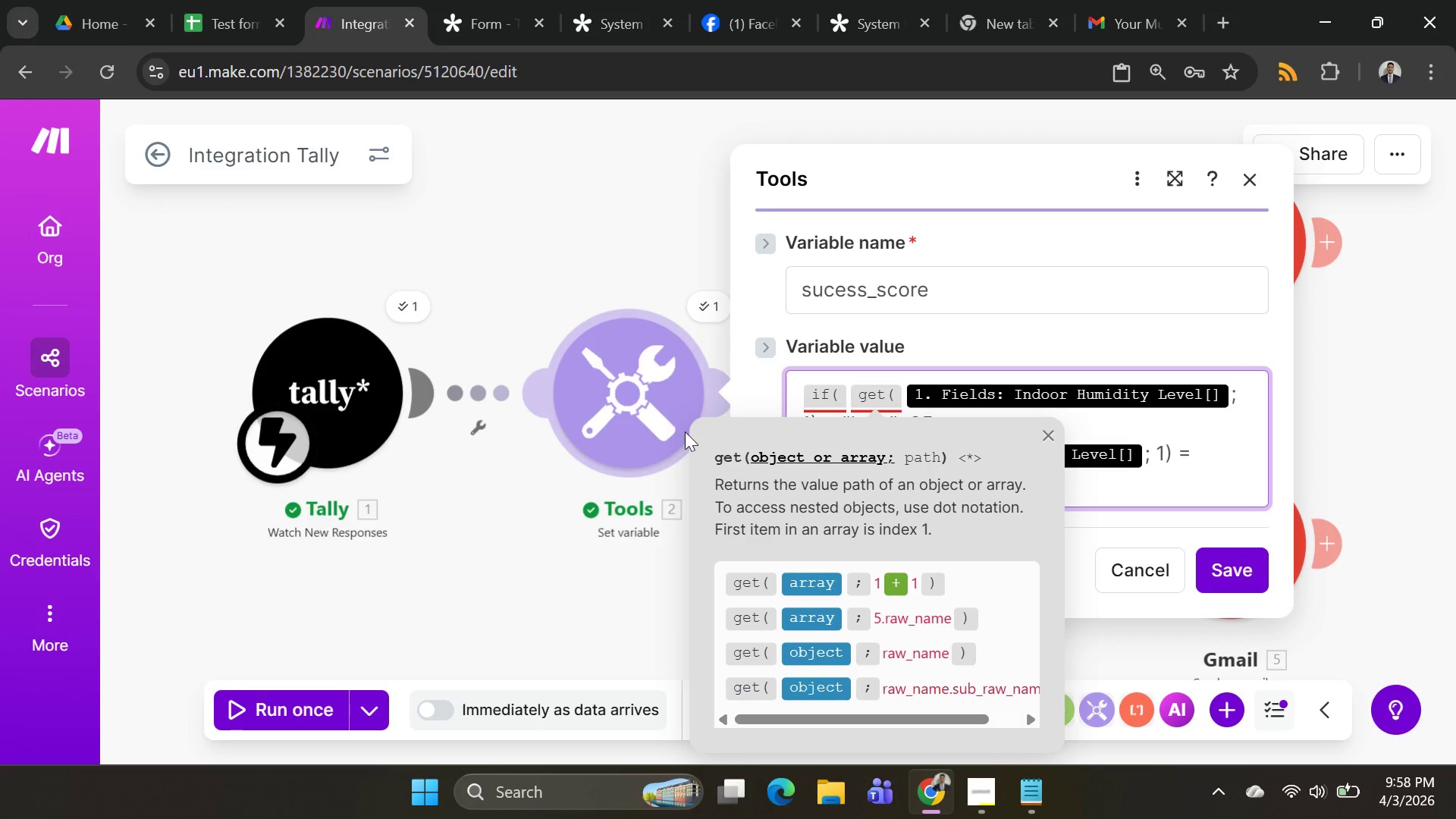 
left_click([821, 444])
 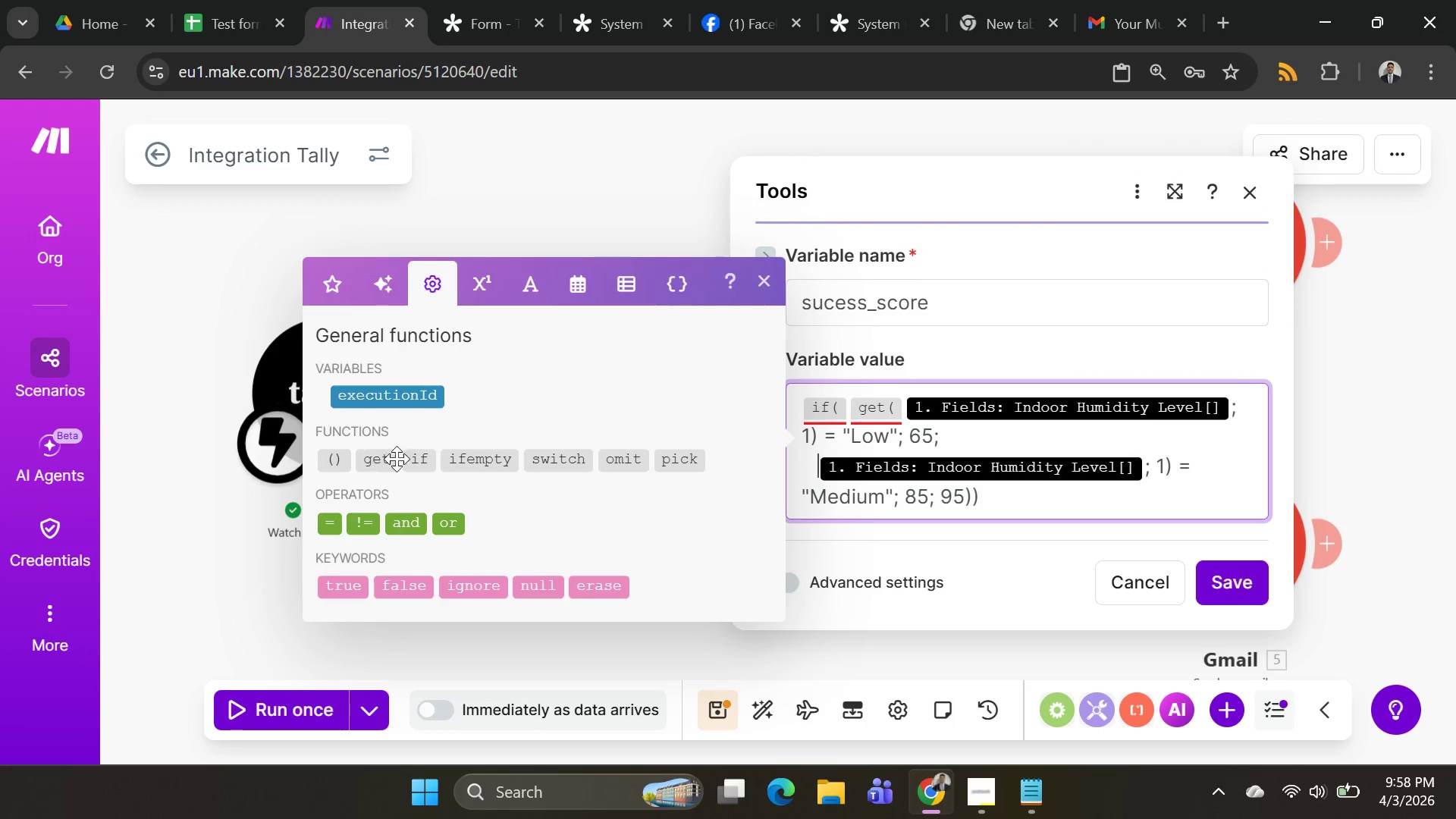 
left_click([416, 459])
 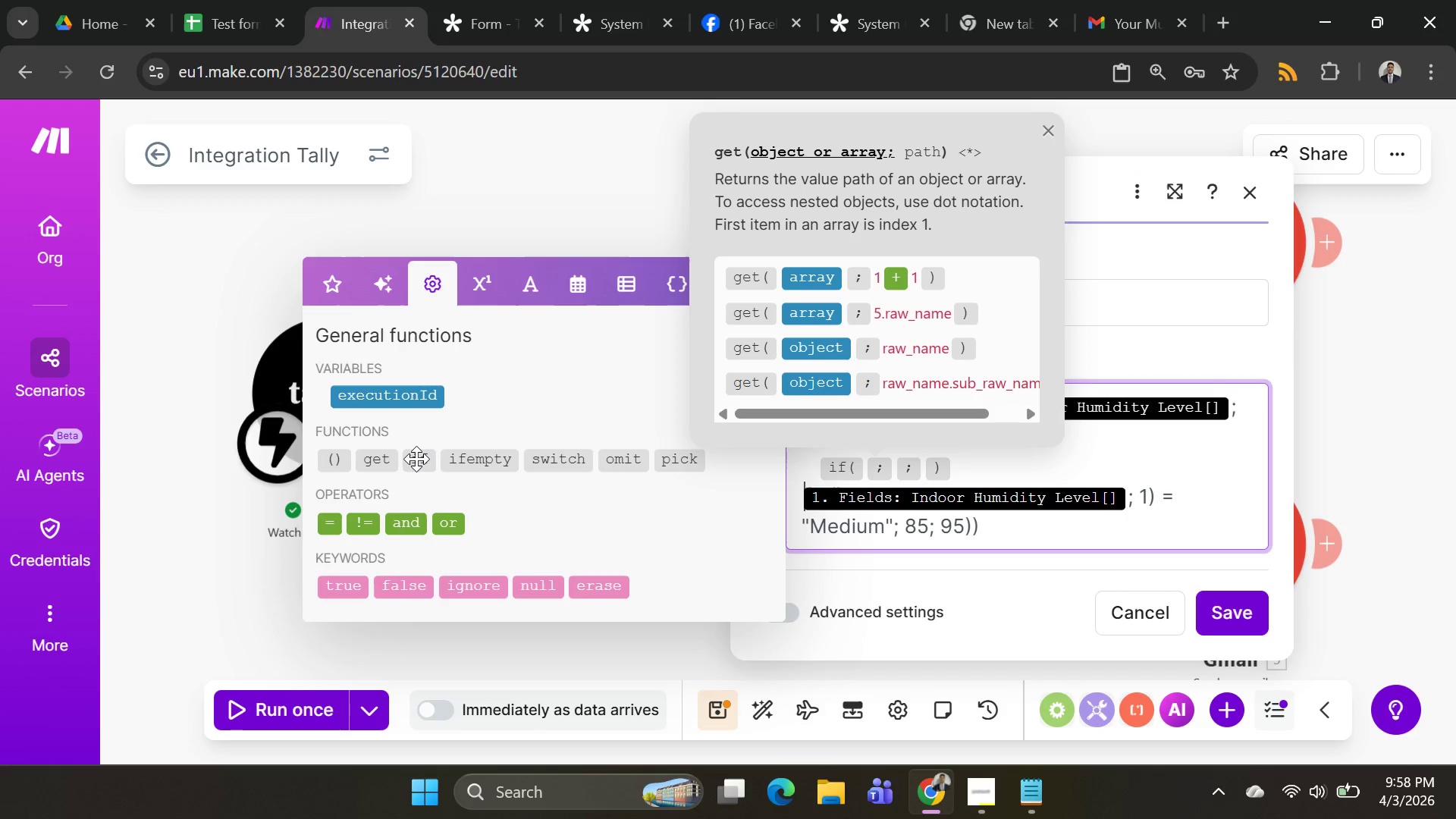 
key(Backspace)
 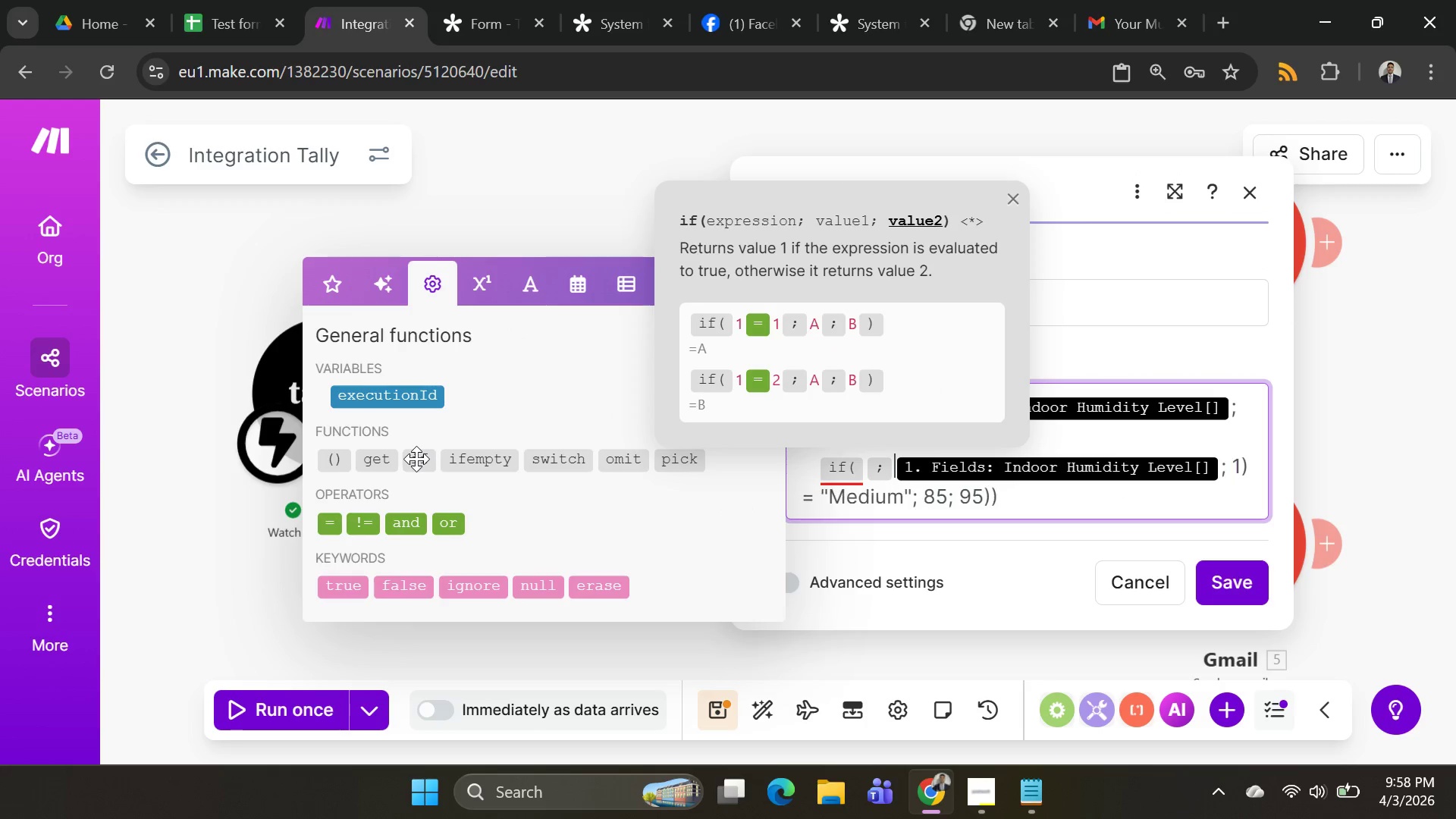 
key(Backspace)
 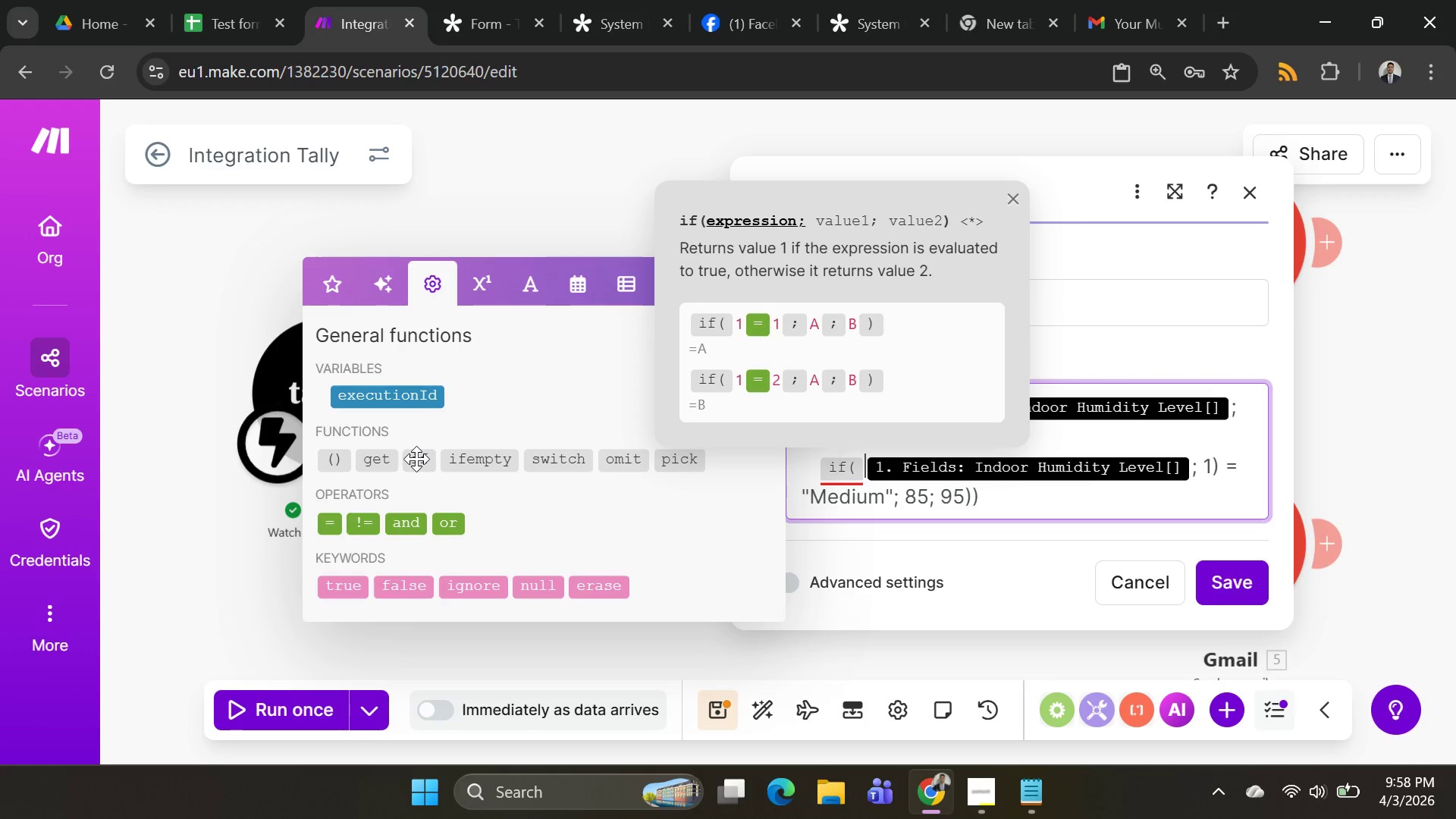 
key(Backspace)
 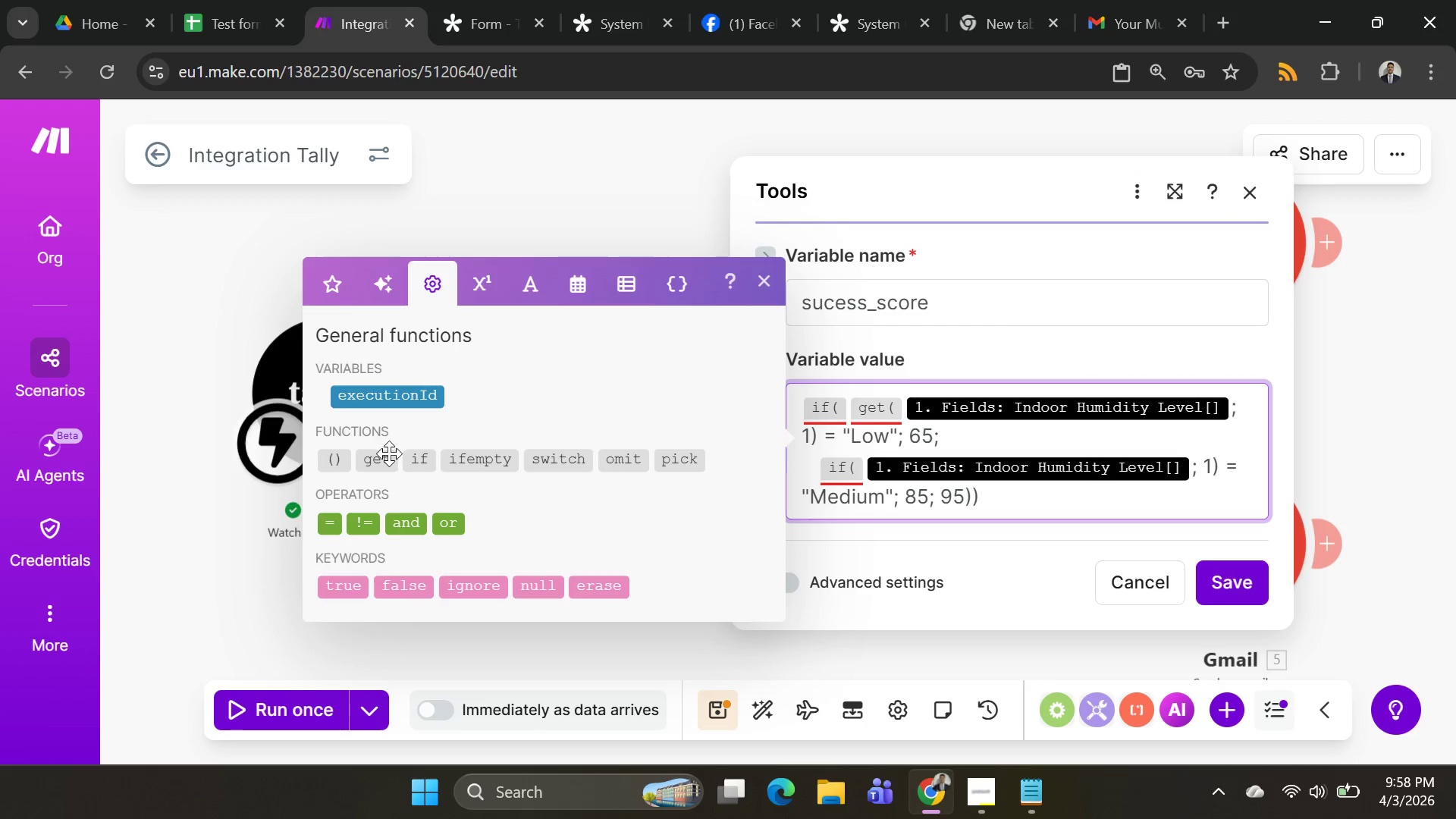 
left_click([372, 462])
 